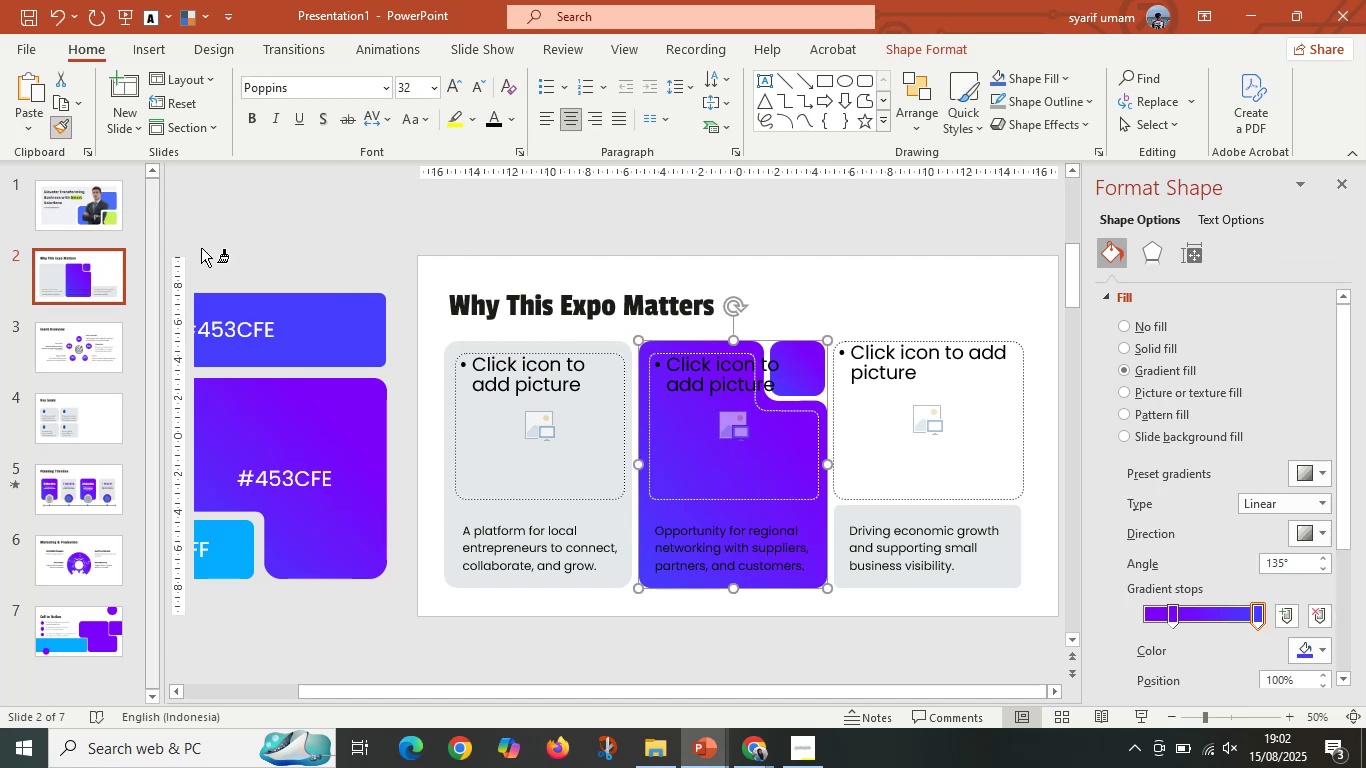 
left_click([96, 218])
 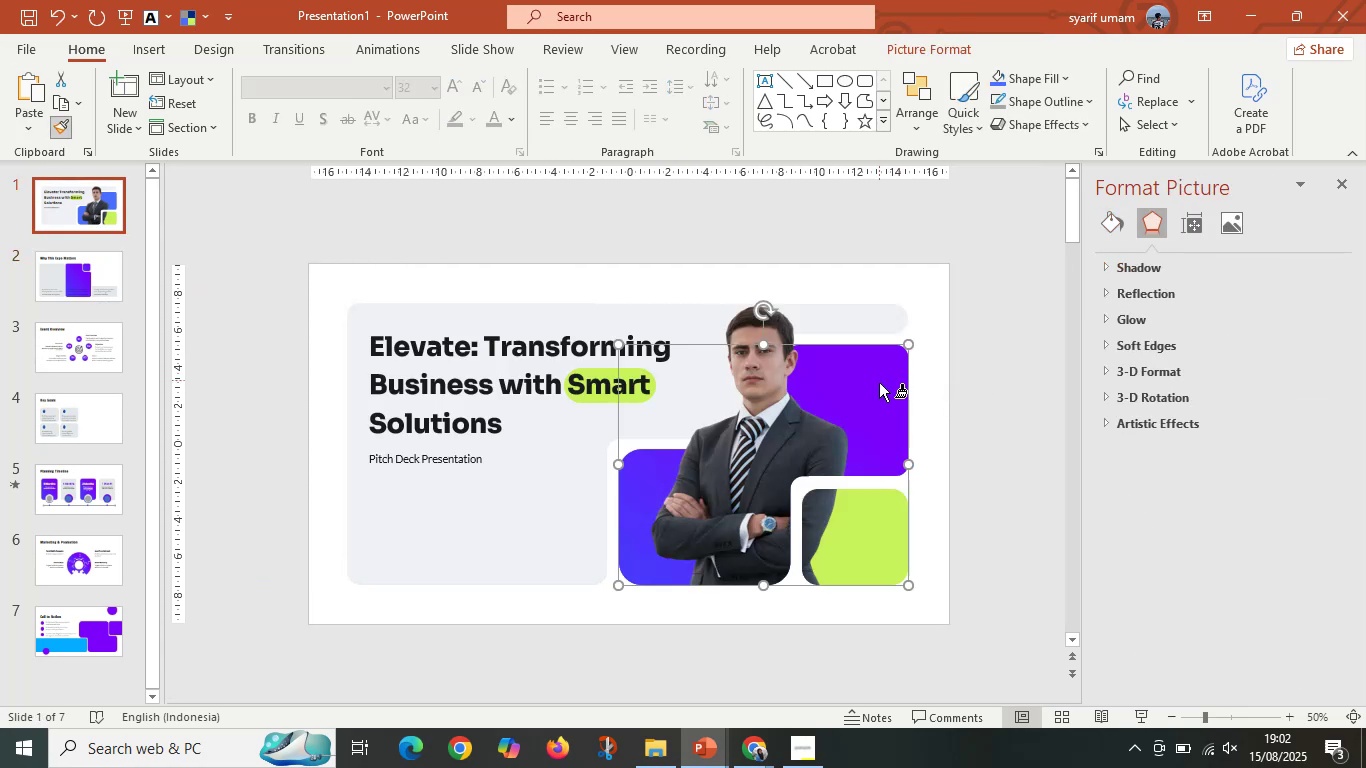 
left_click([976, 420])
 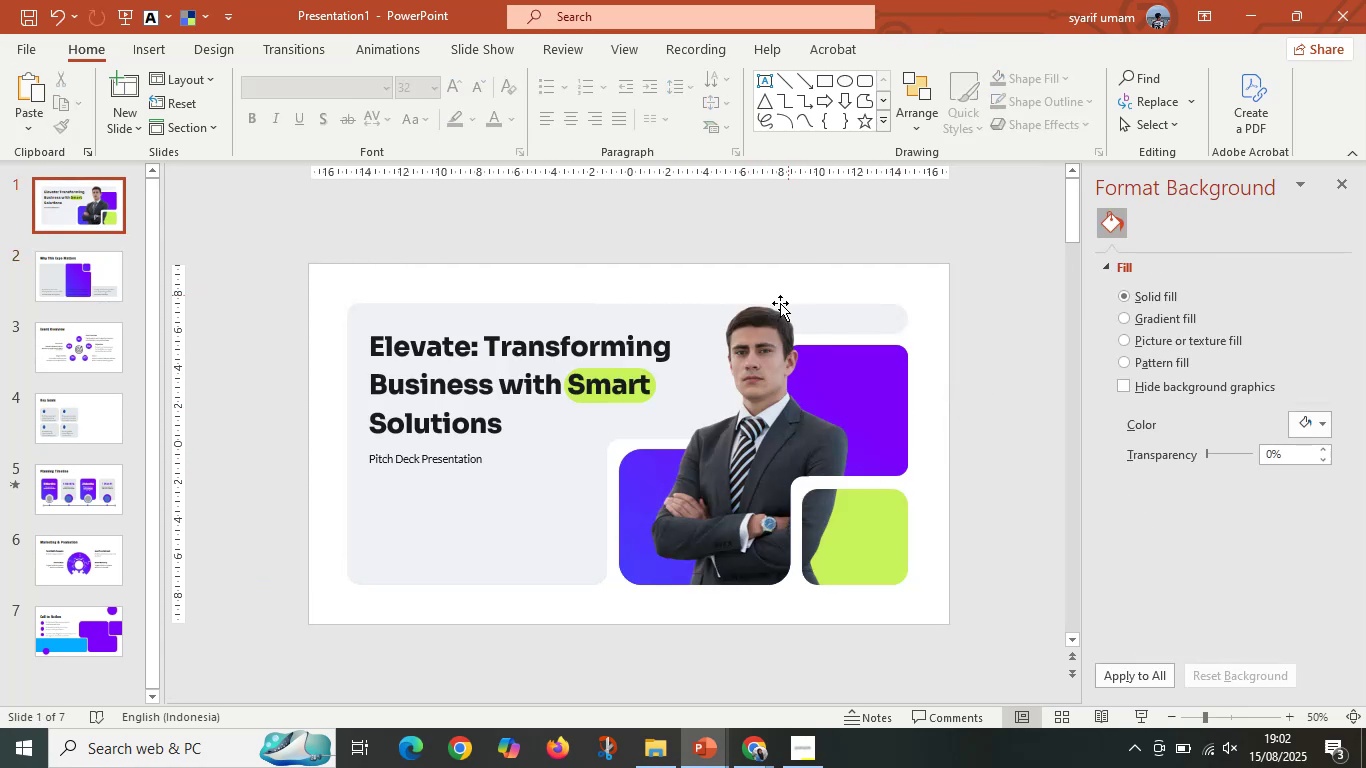 
double_click([423, 371])
 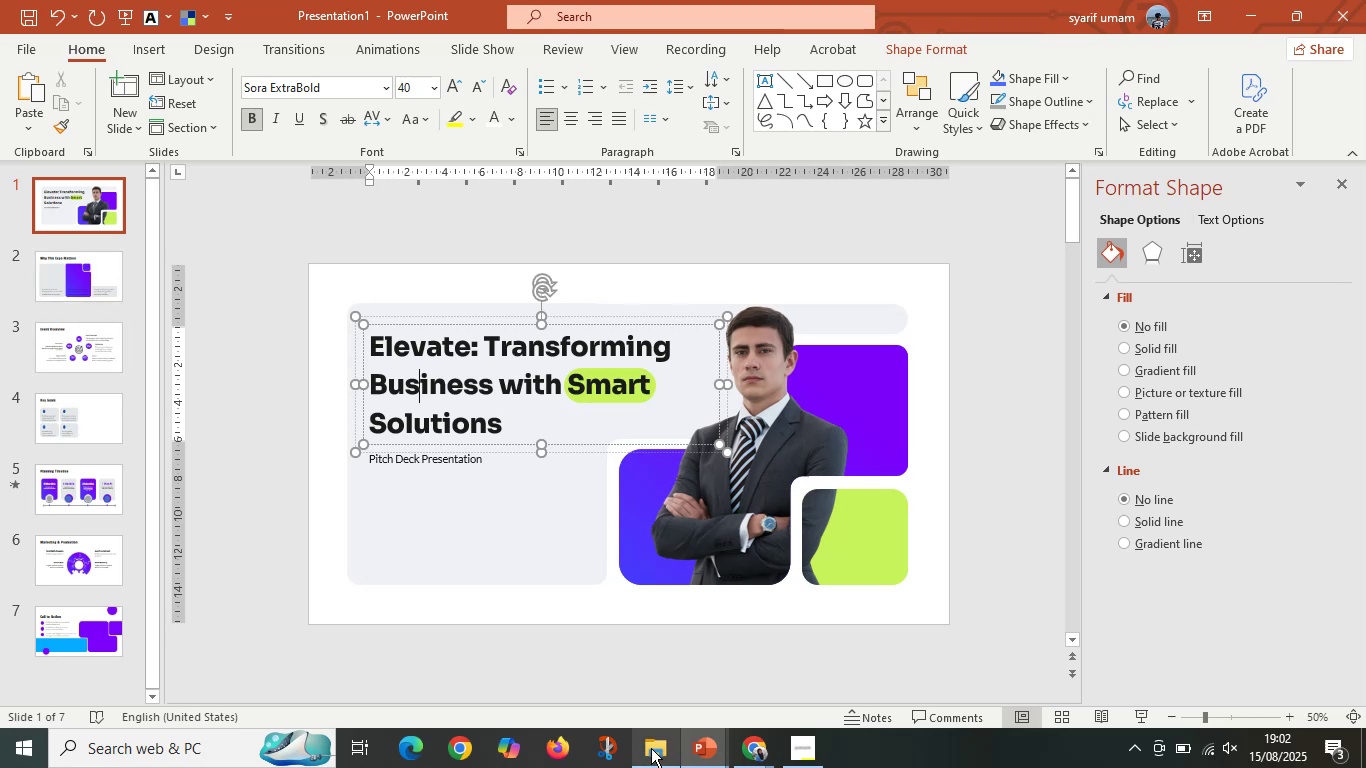 
left_click([764, 757])
 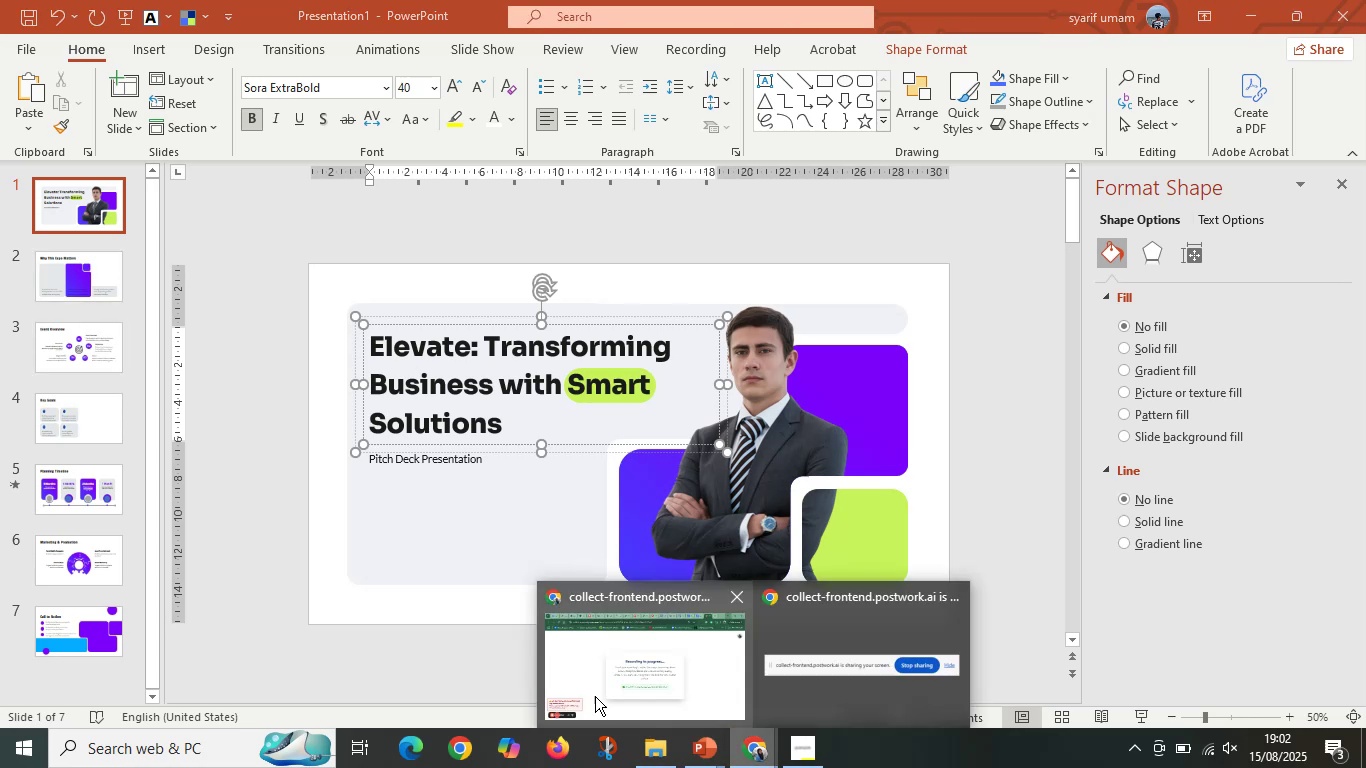 
left_click([594, 692])
 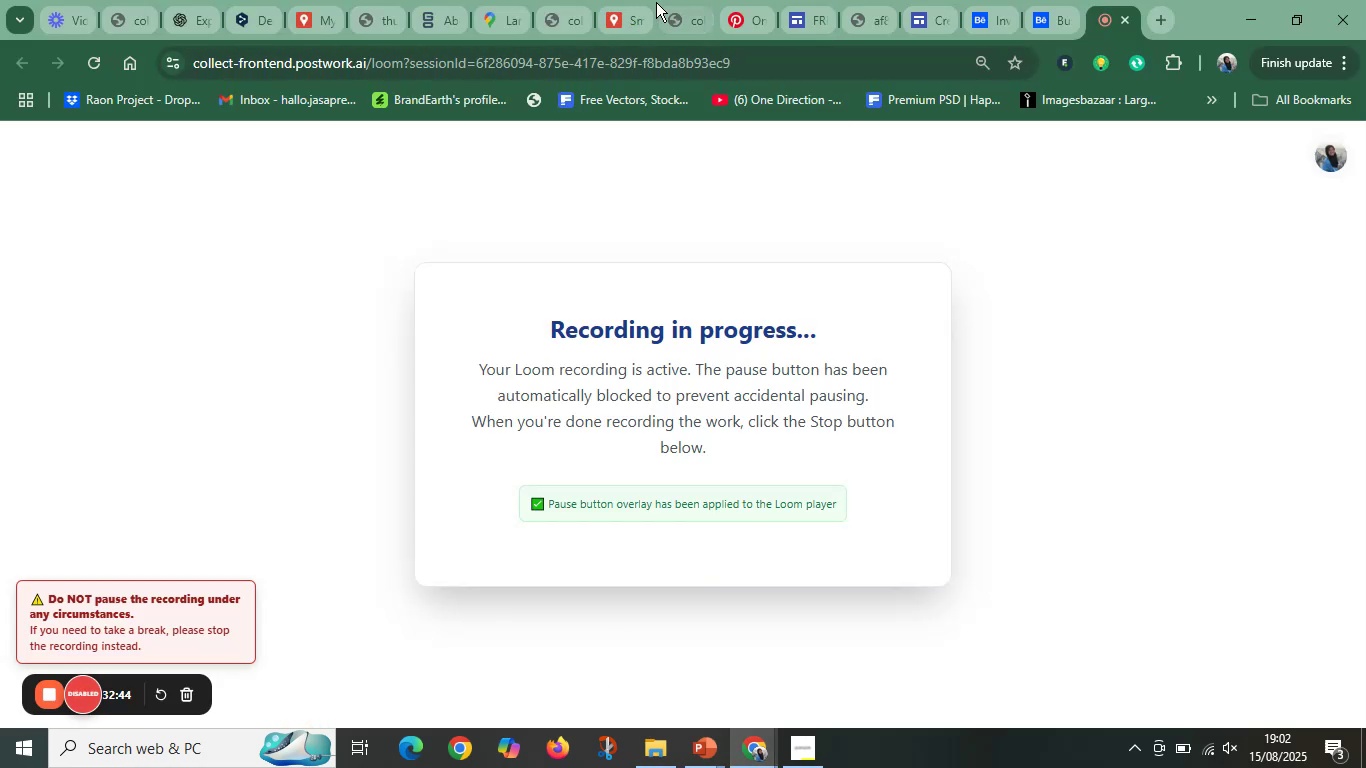 
left_click([193, 1])
 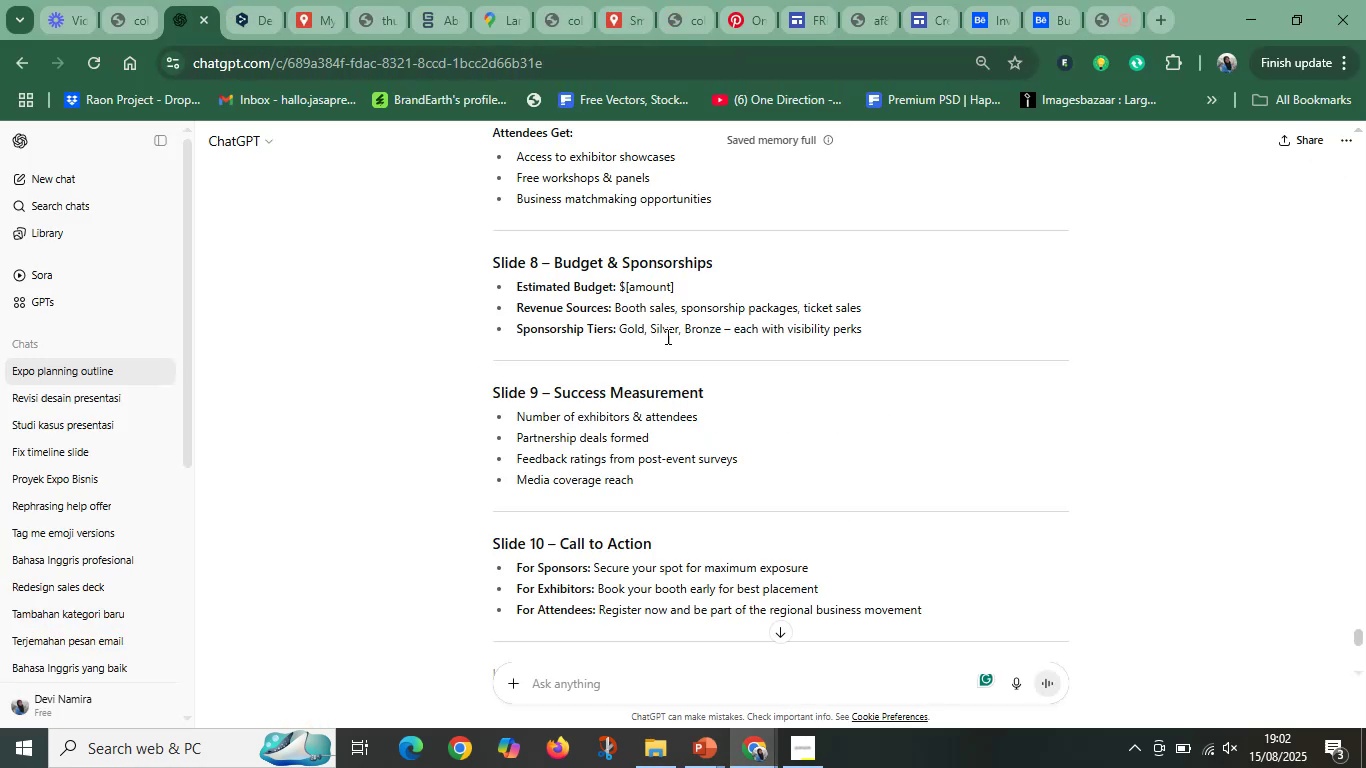 
scroll: coordinate [677, 352], scroll_direction: up, amount: 27.0
 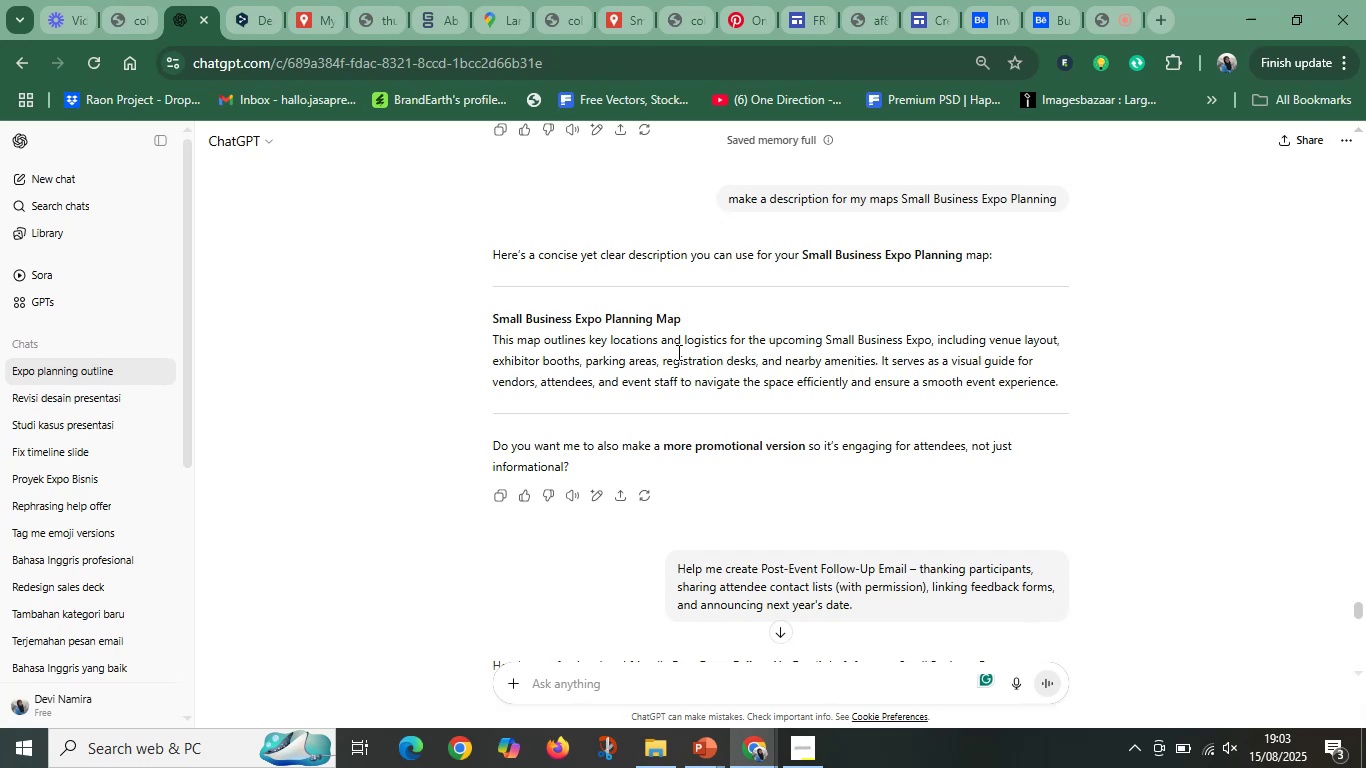 
wait(25.87)
 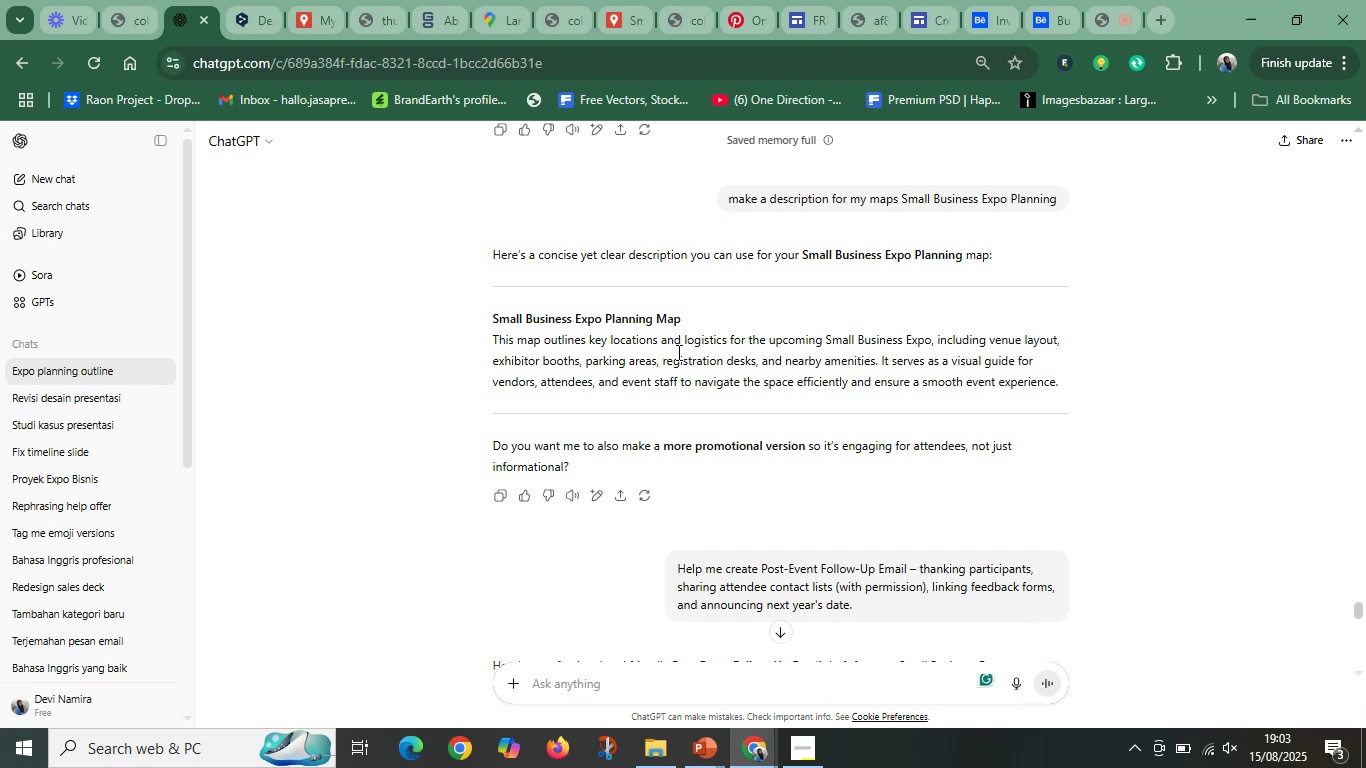 
left_click([687, 346])
 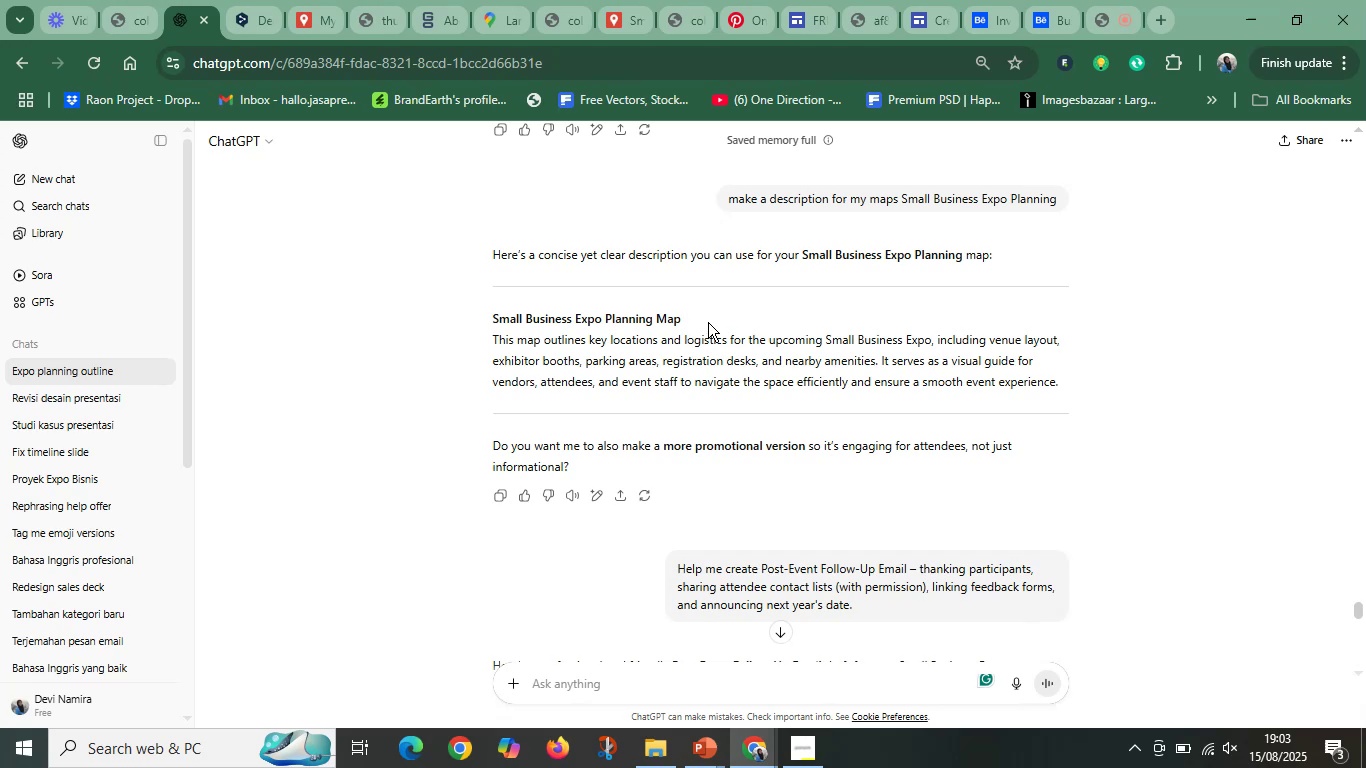 
left_click([709, 322])
 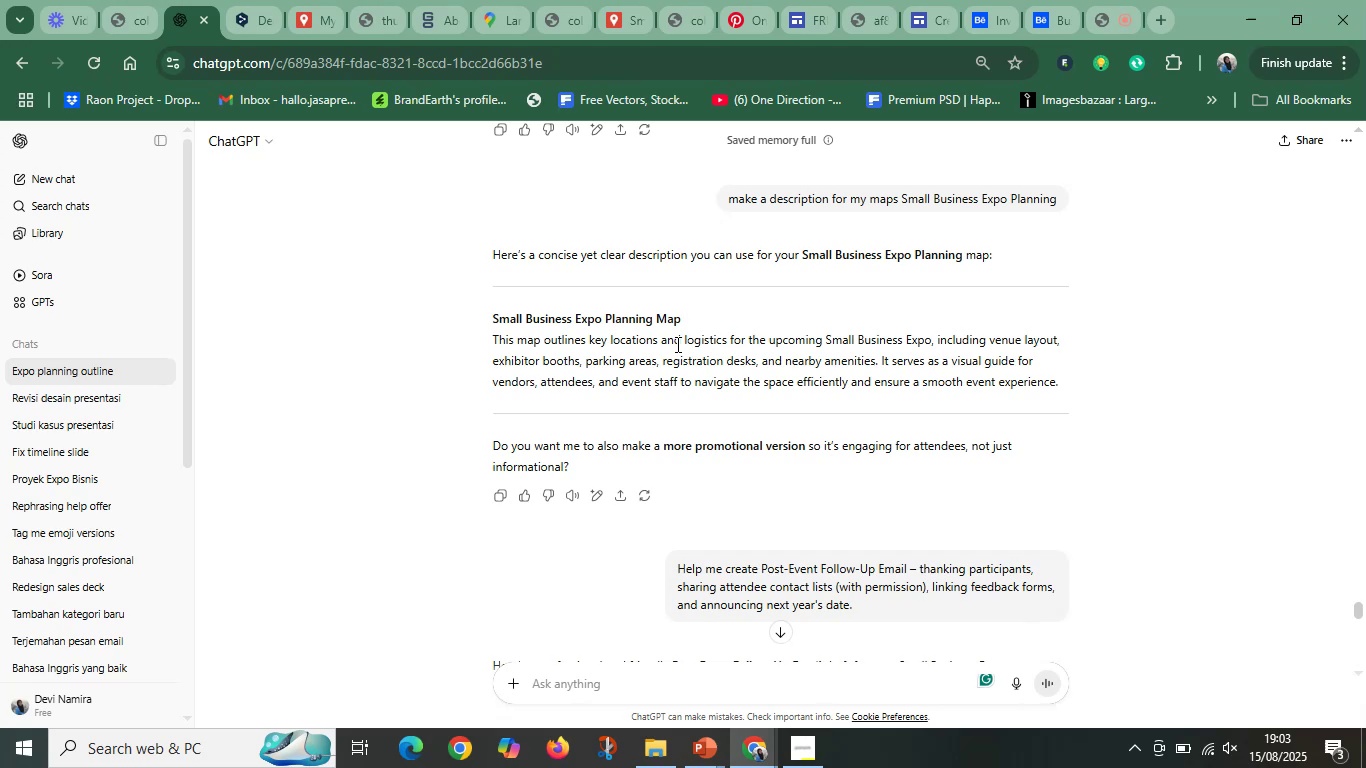 
scroll: coordinate [560, 482], scroll_direction: down, amount: 12.0
 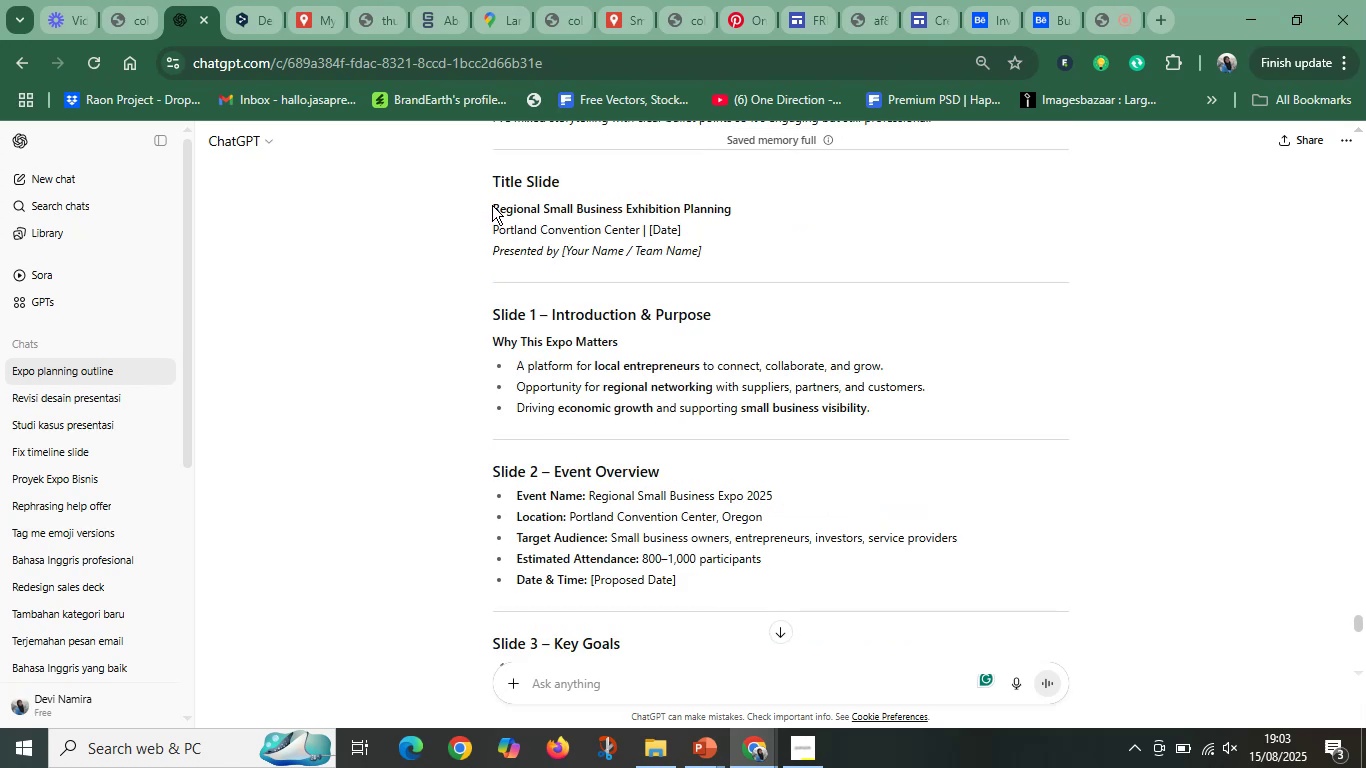 
key(Control+C)
 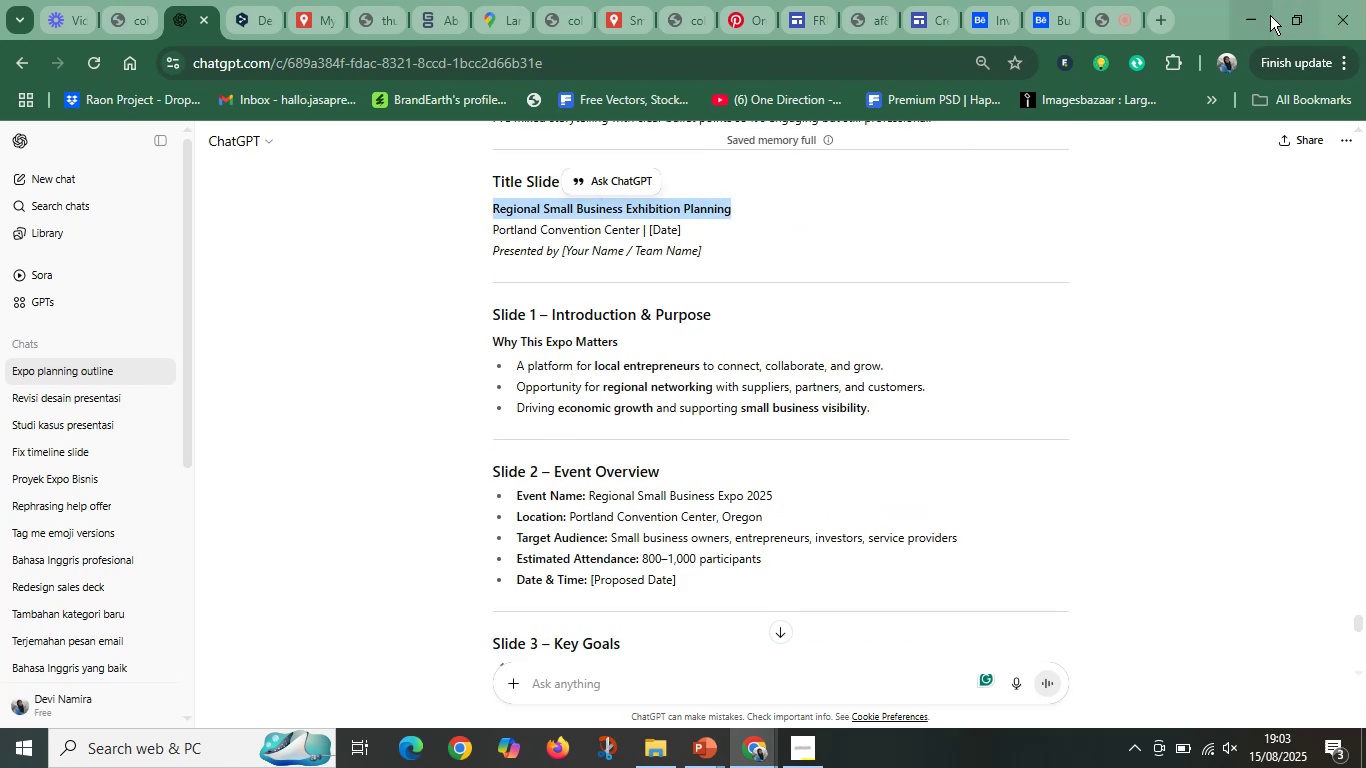 
left_click([1256, 17])
 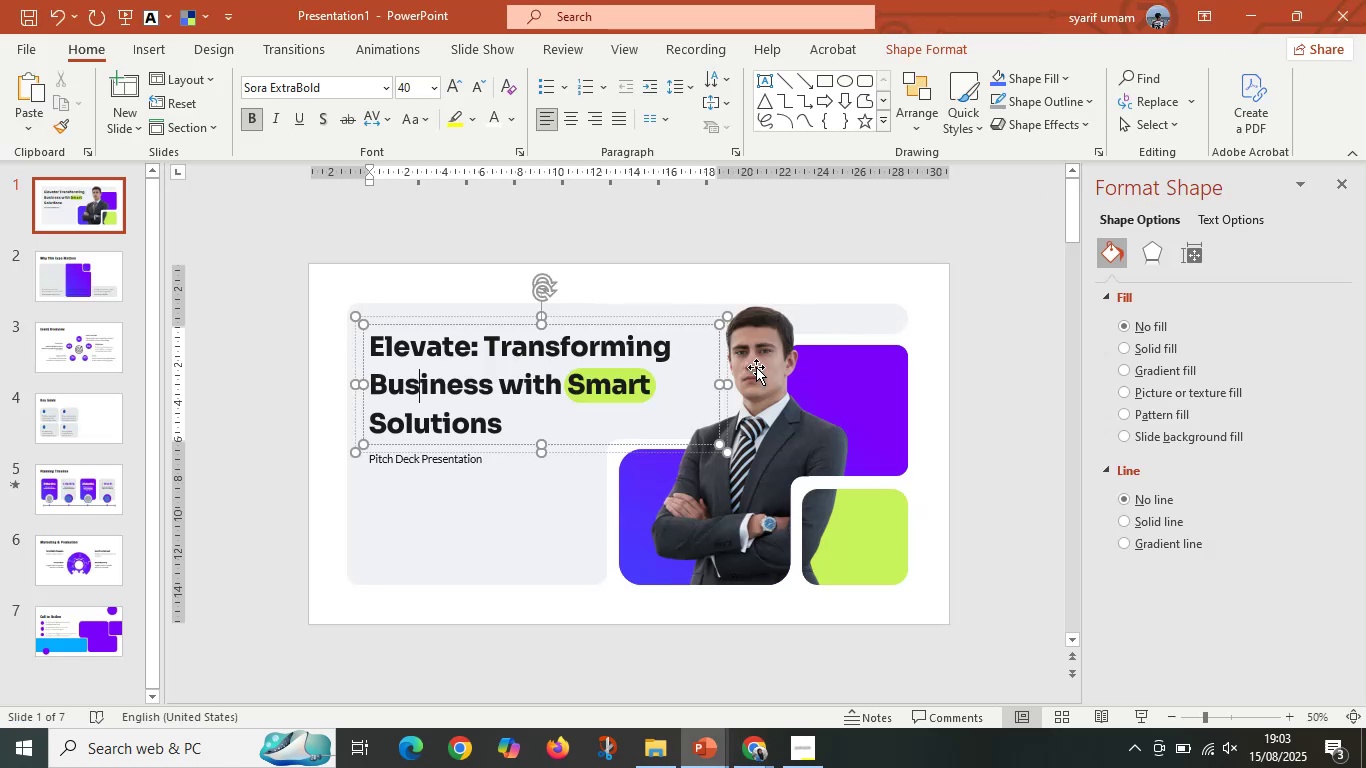 
left_click([451, 368])
 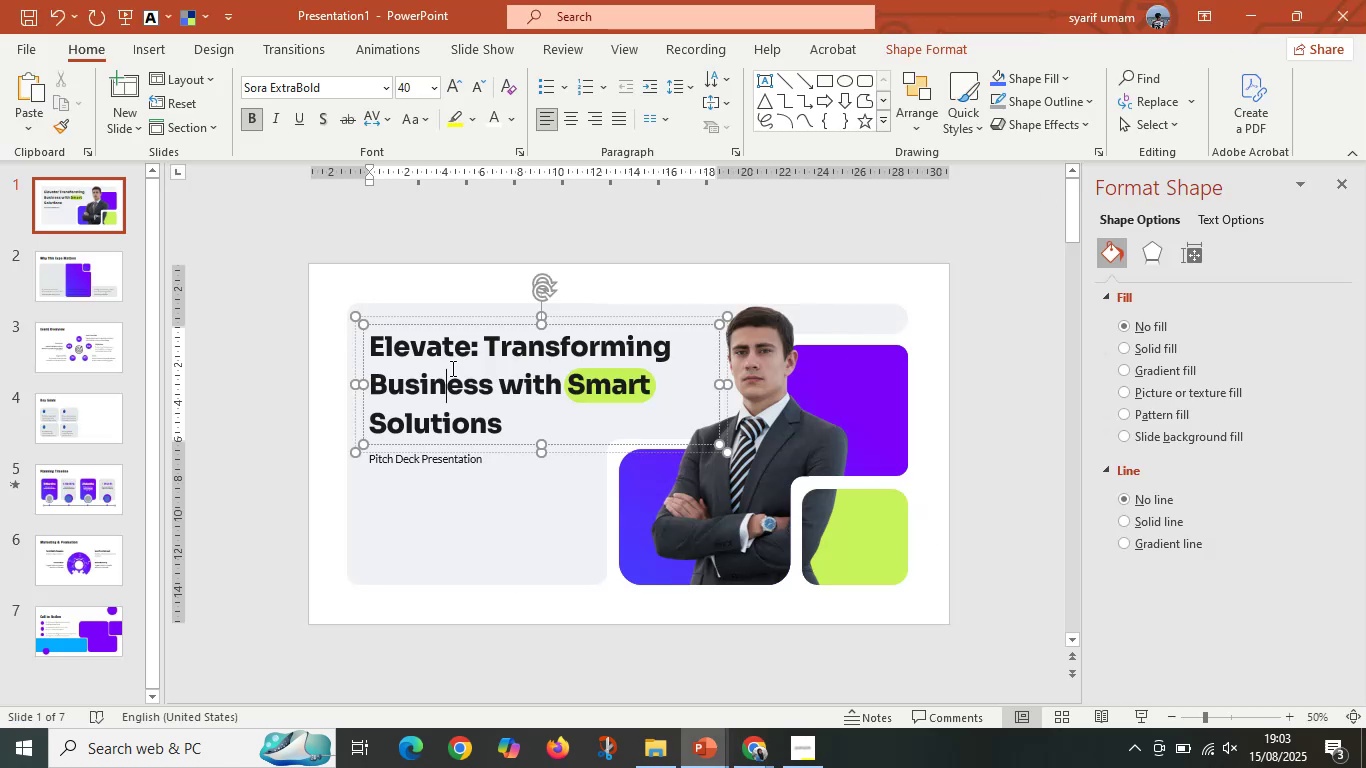 
key(Control+A)
 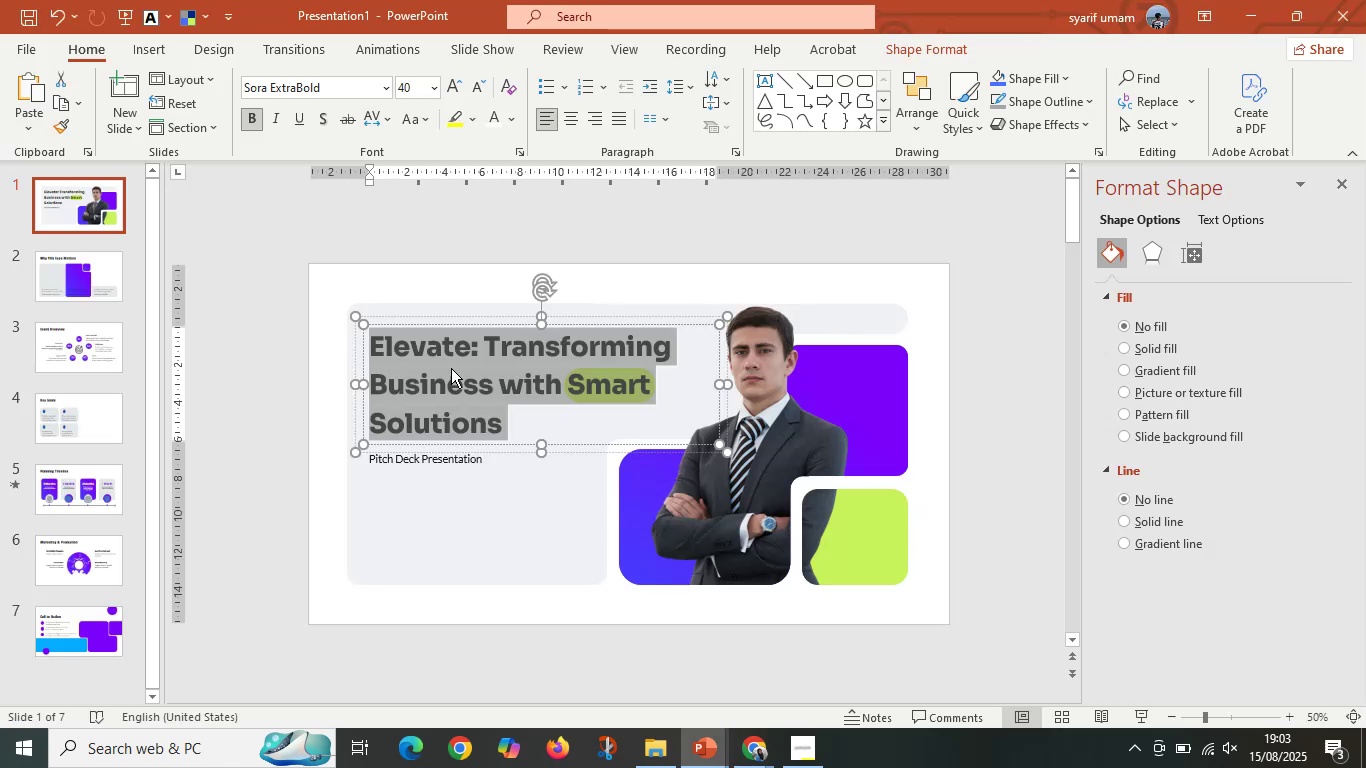 
right_click([451, 368])
 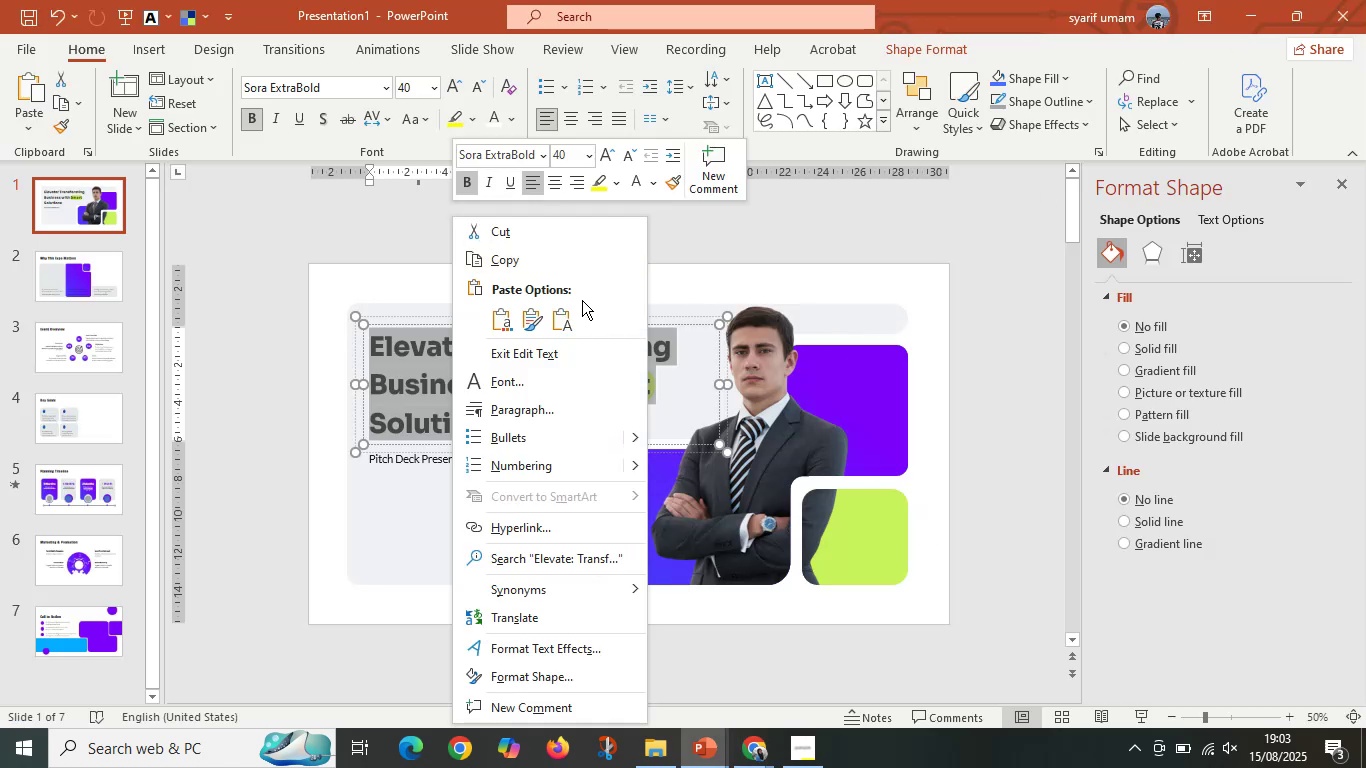 
left_click([562, 320])
 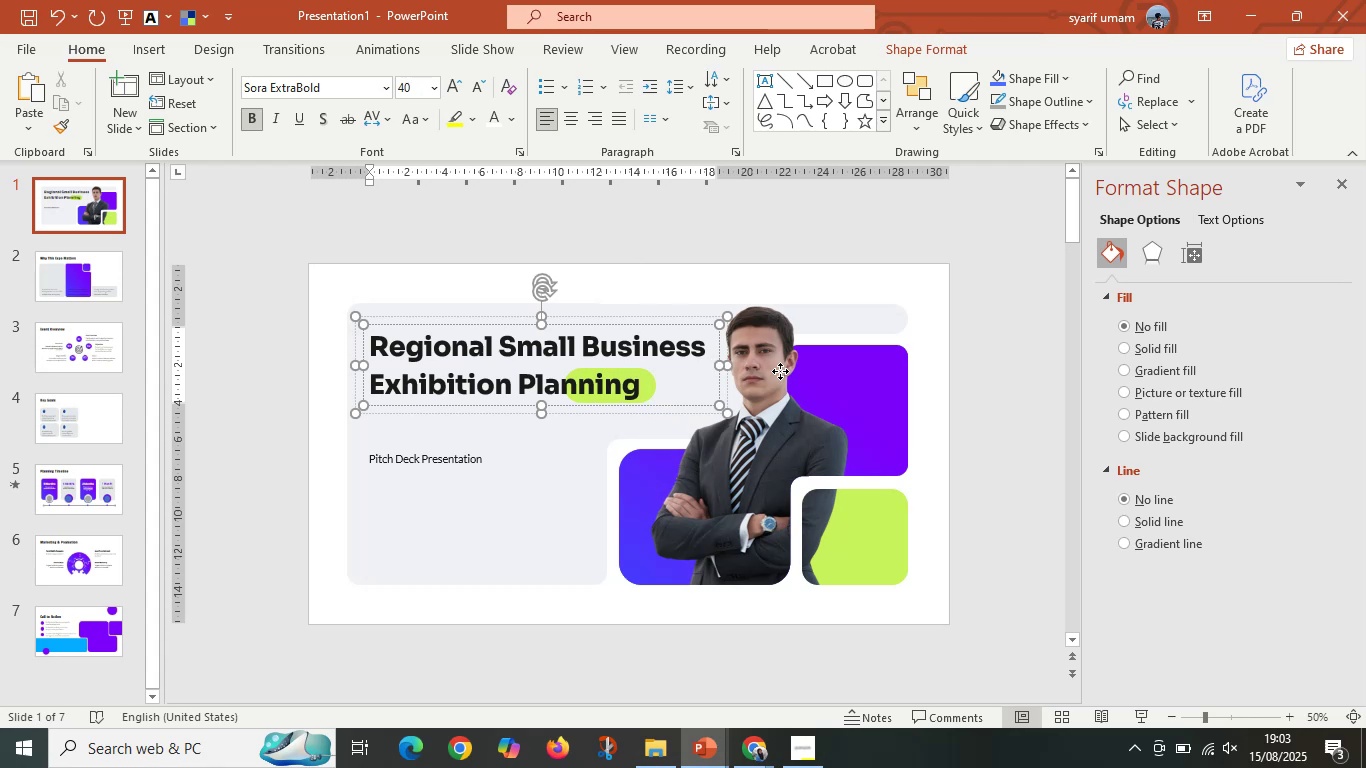 
left_click([647, 392])
 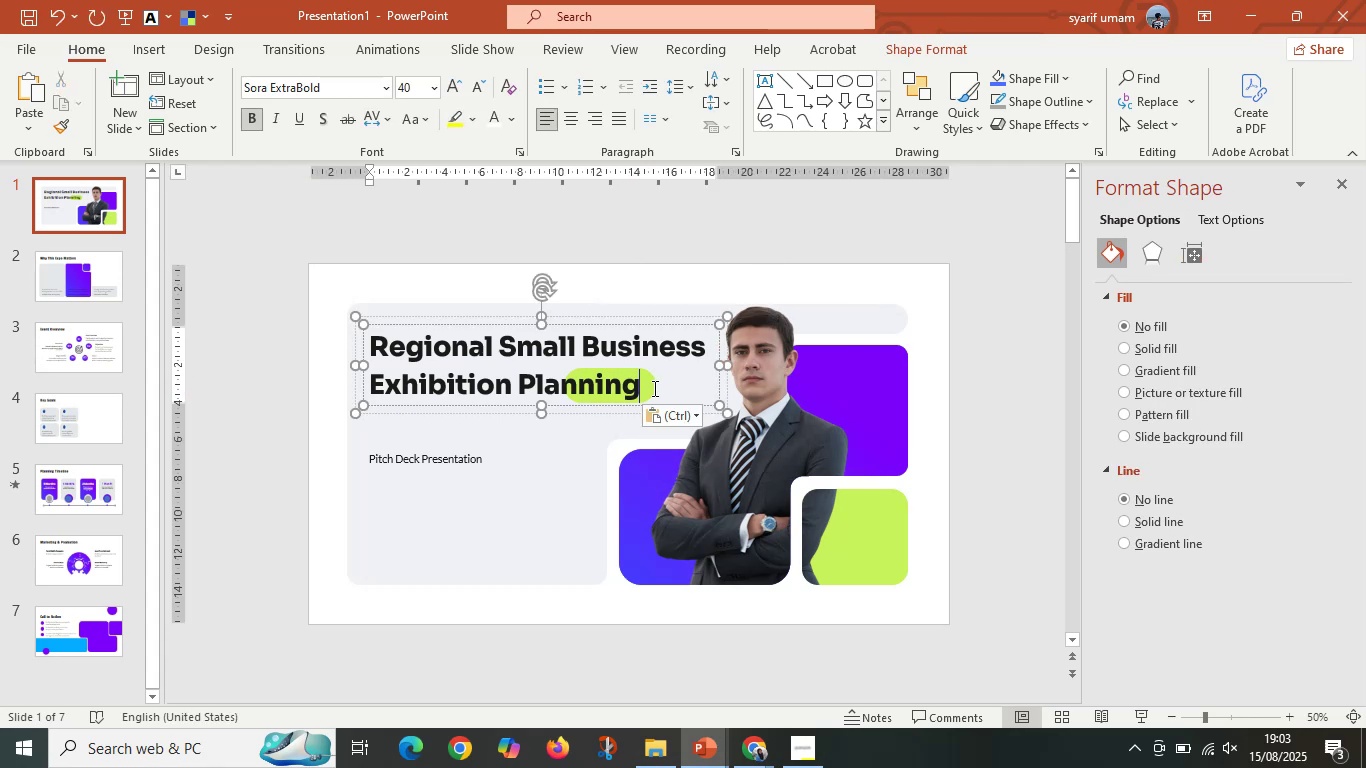 
left_click([653, 388])
 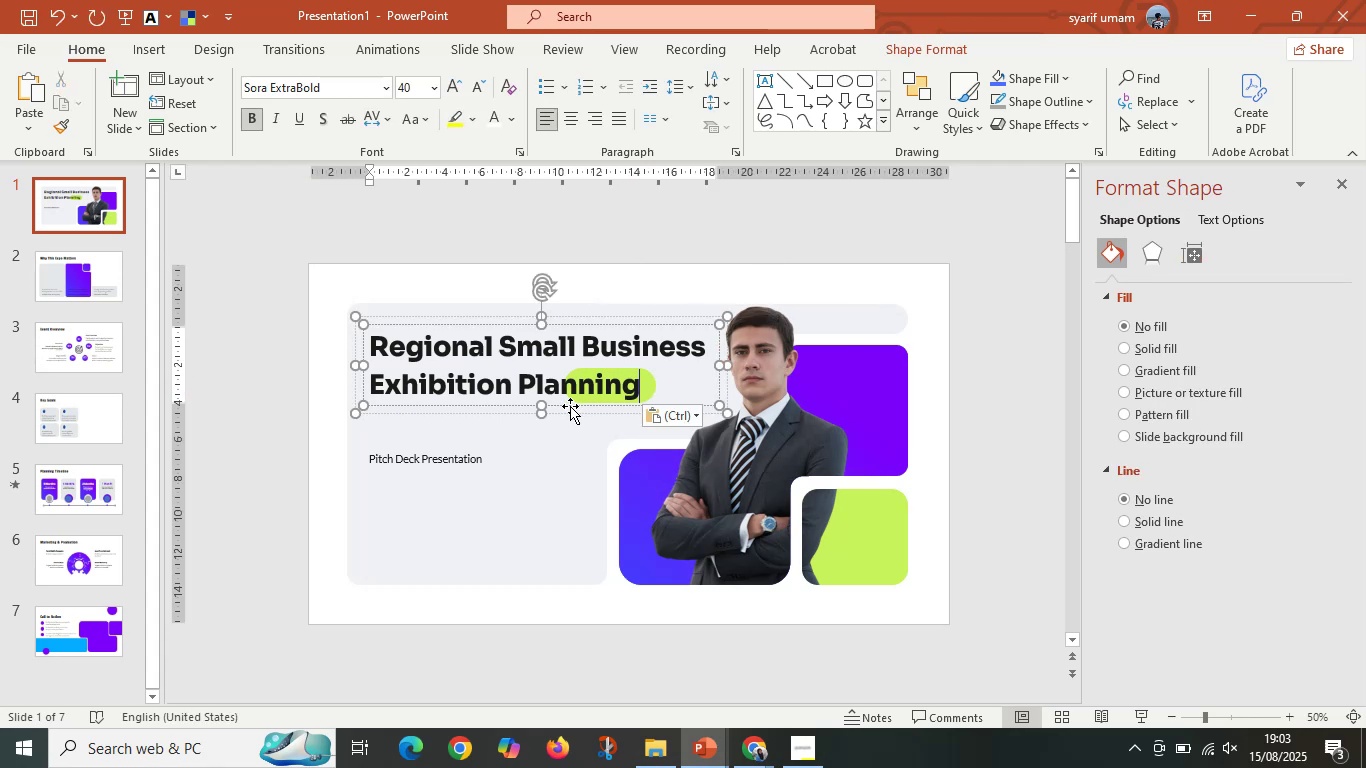 
key(Control+Shift+G)
 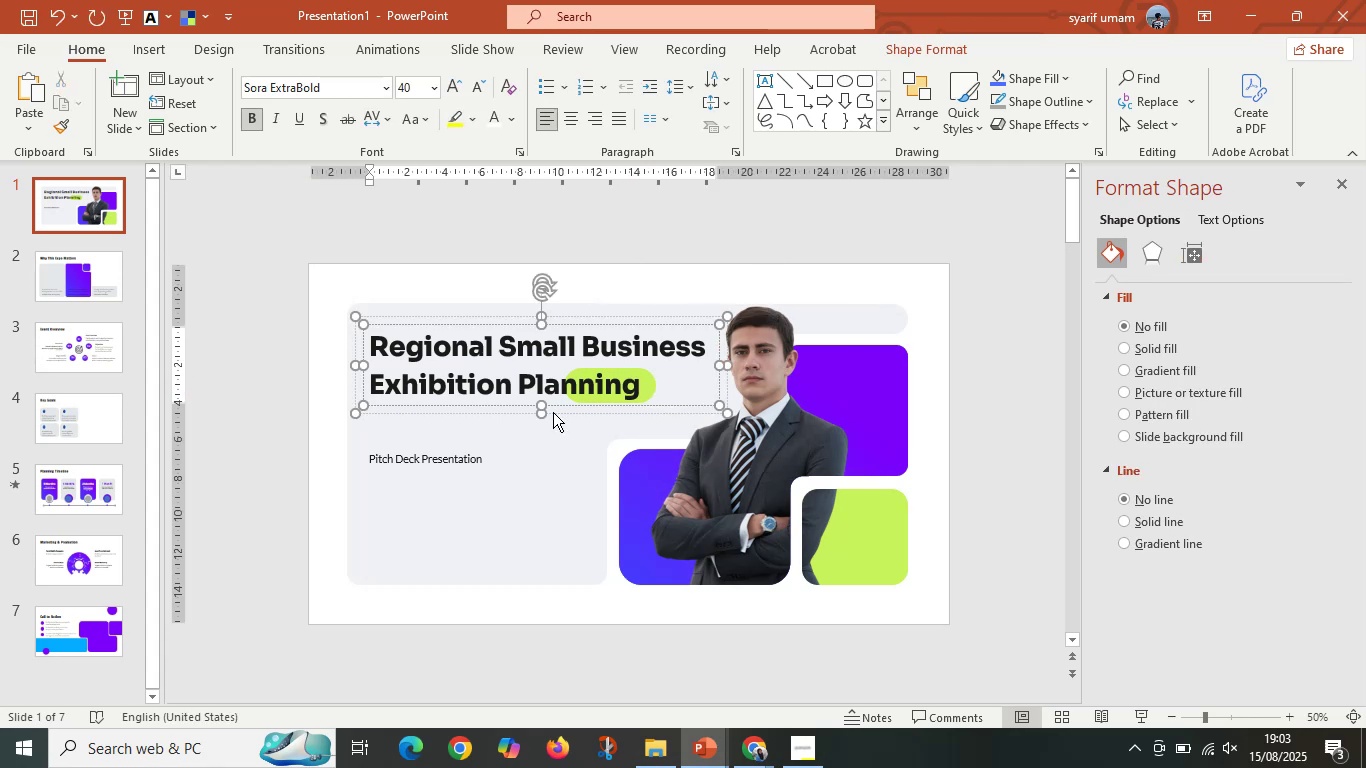 
key(Control+Shift+G)
 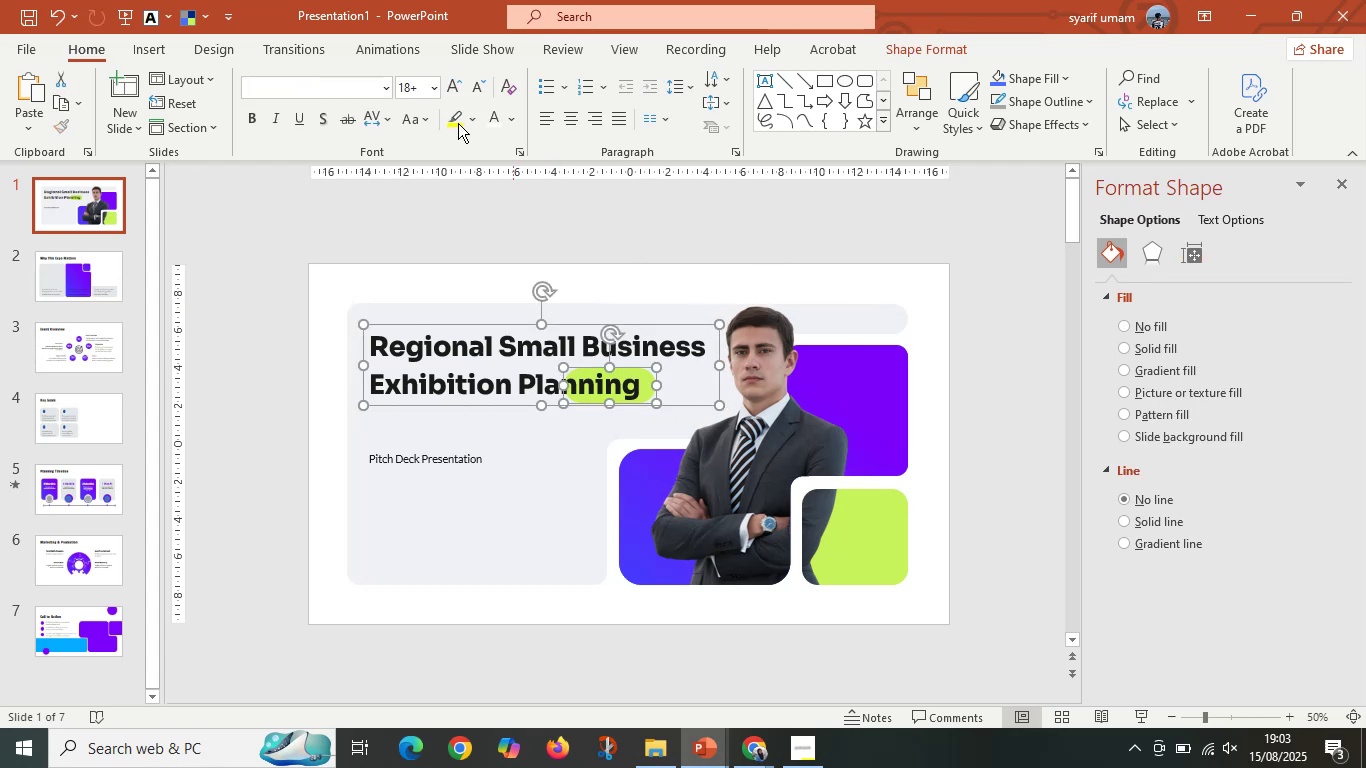 
hold_key(key=ShiftLeft, duration=0.95)
left_click([461, 327])
 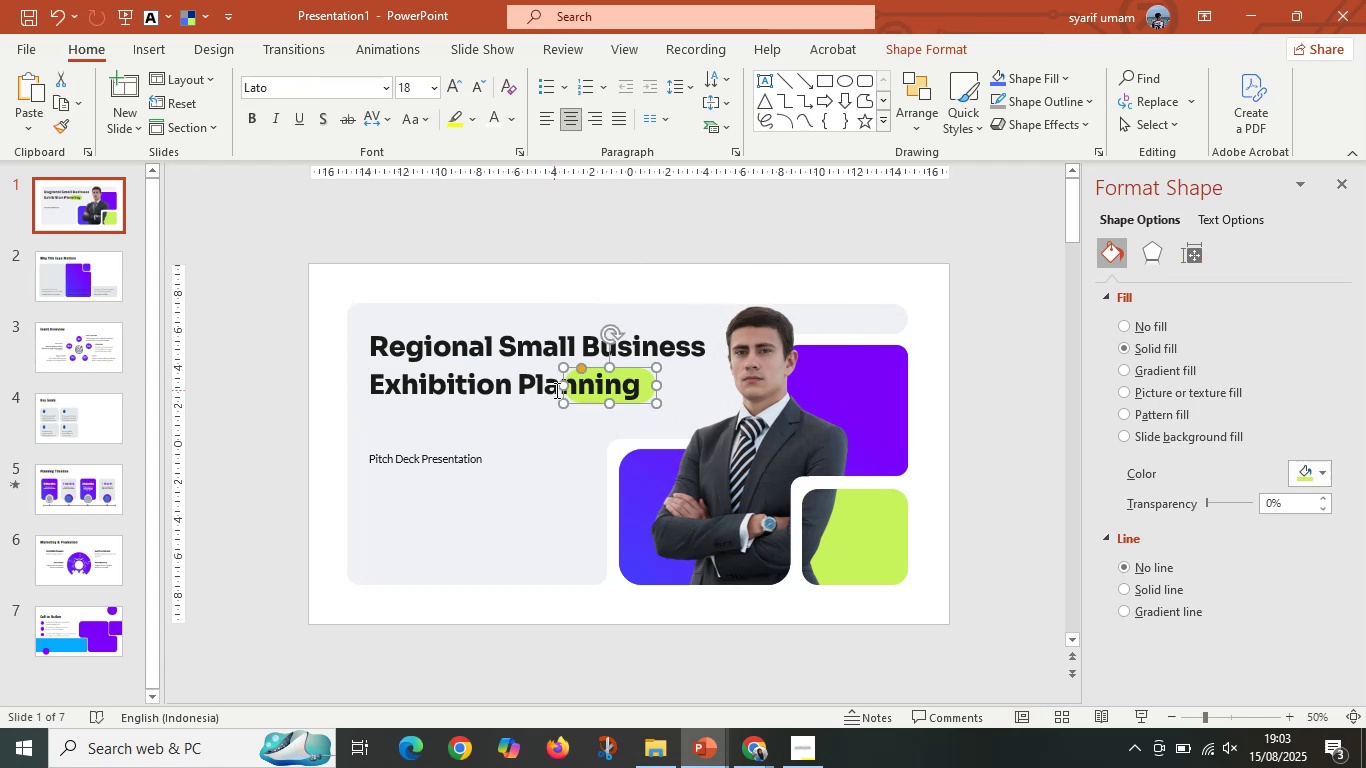 
left_click_drag(start_coordinate=[562, 387], to_coordinate=[516, 389])
 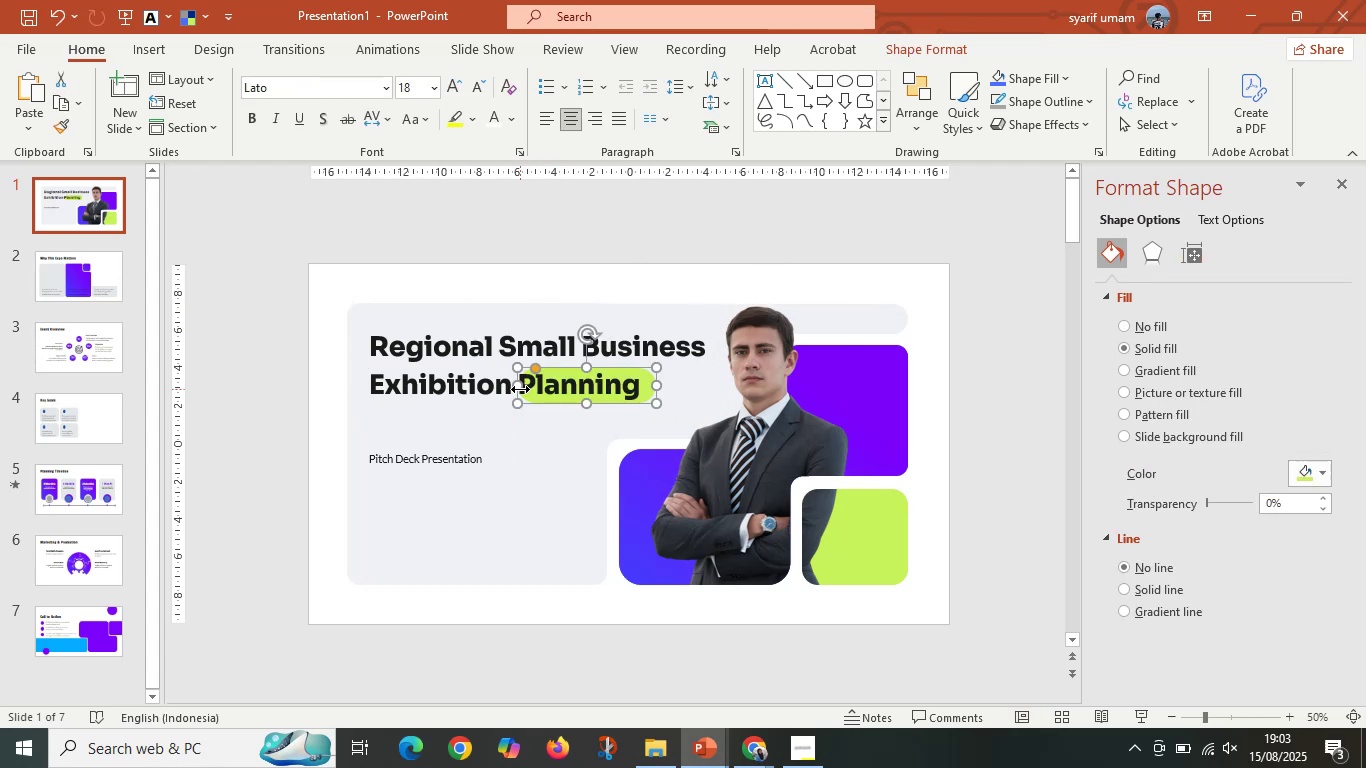 
hold_key(key=ShiftLeft, duration=1.51)
 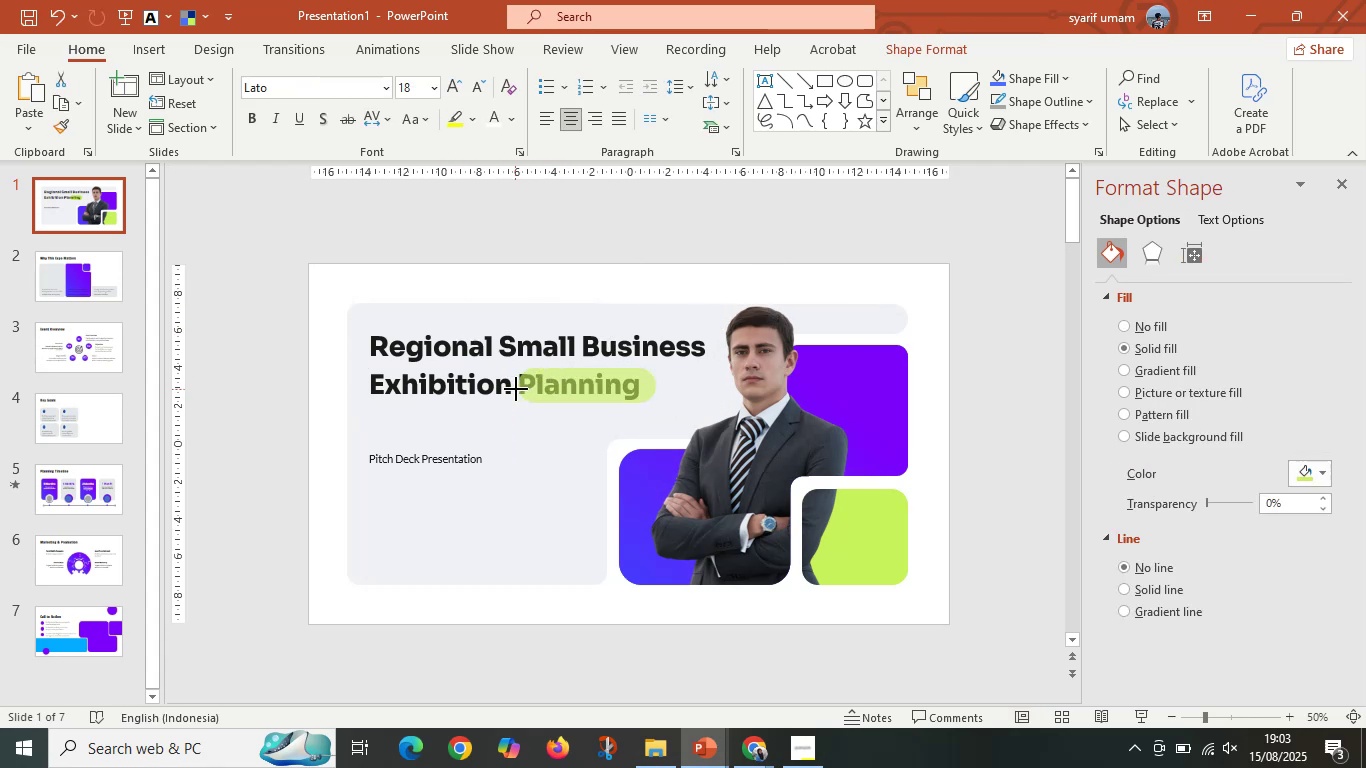 
key(Shift+ShiftLeft)
 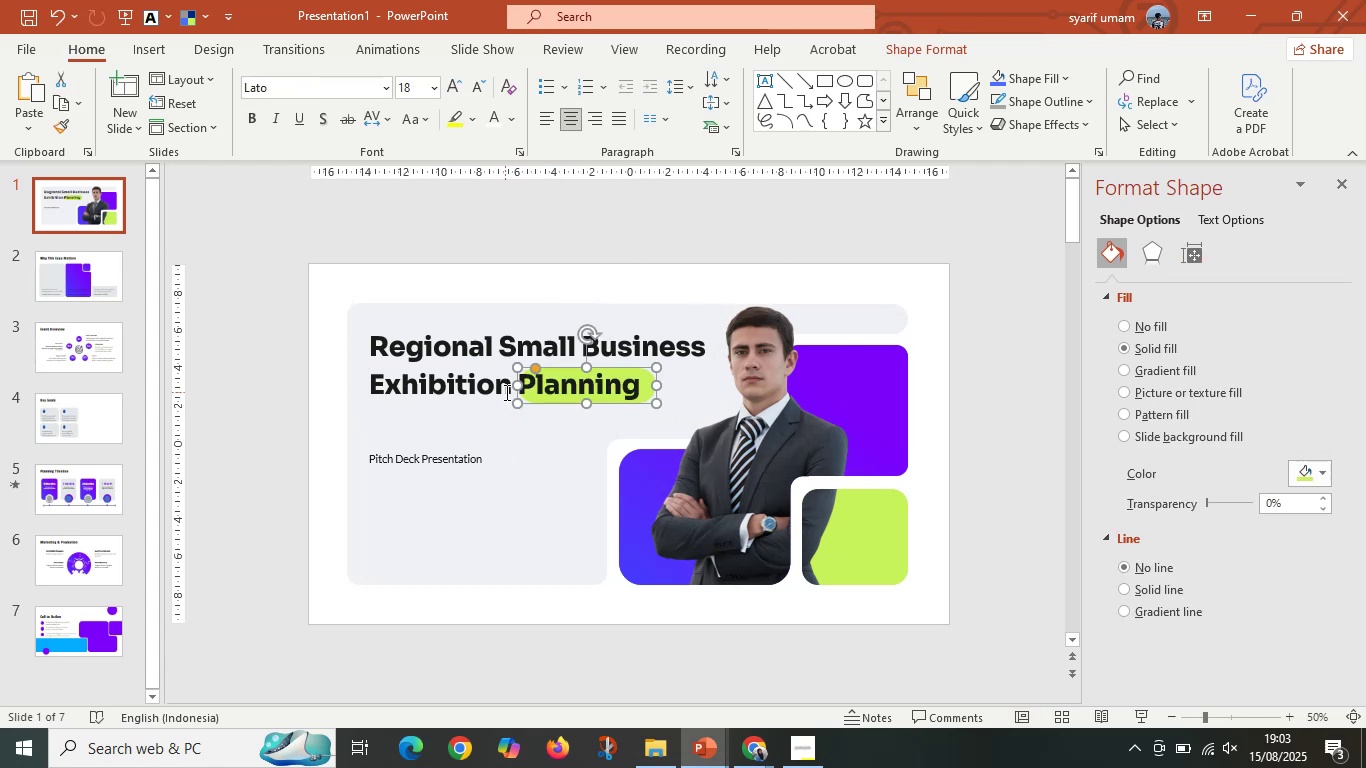 
left_click([505, 392])
 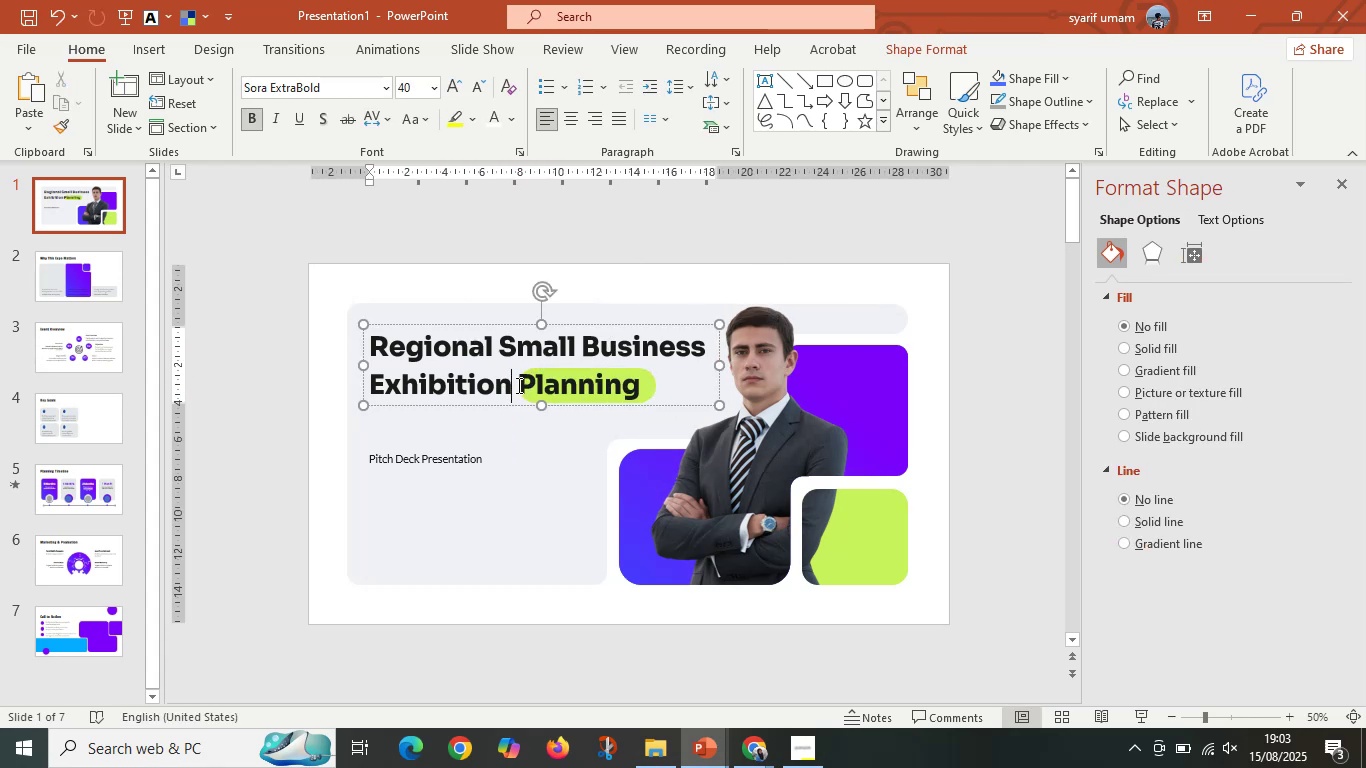 
left_click([517, 385])
 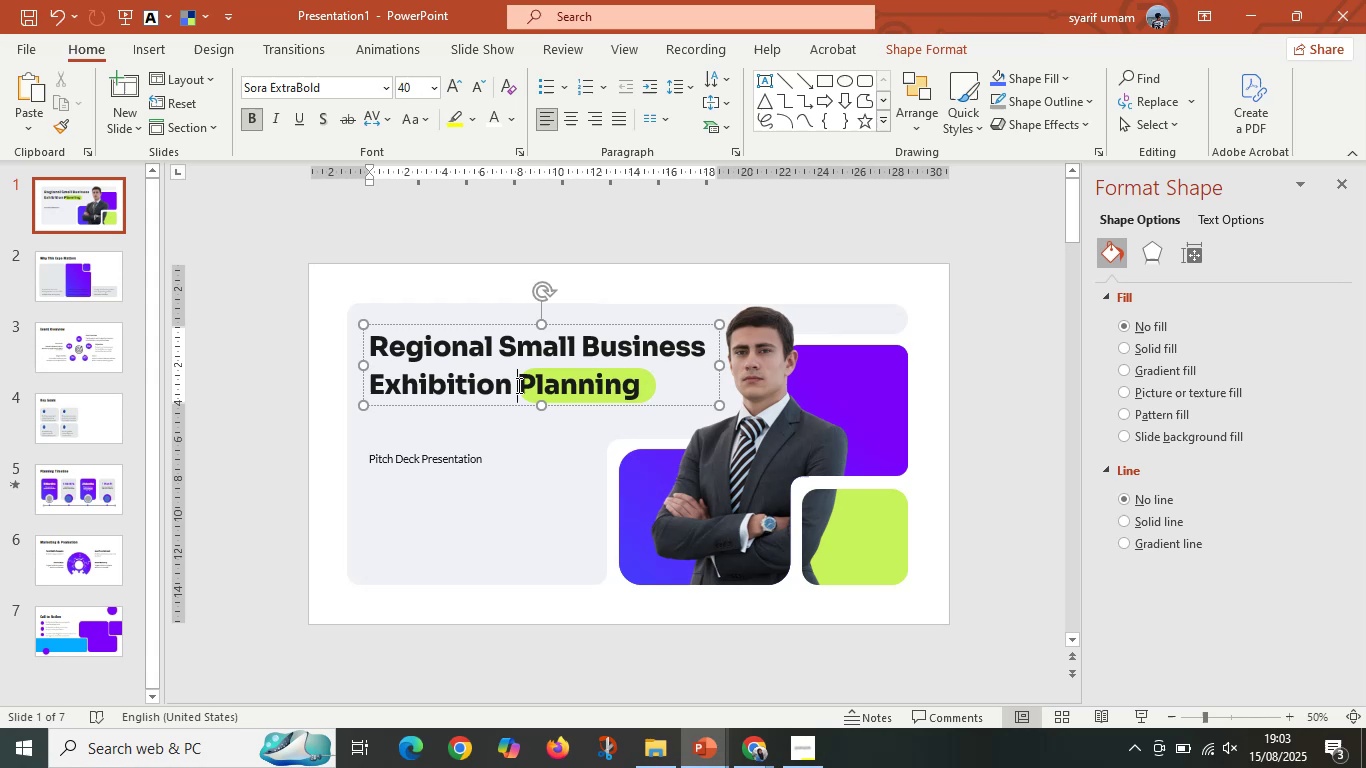 
key(Space)
 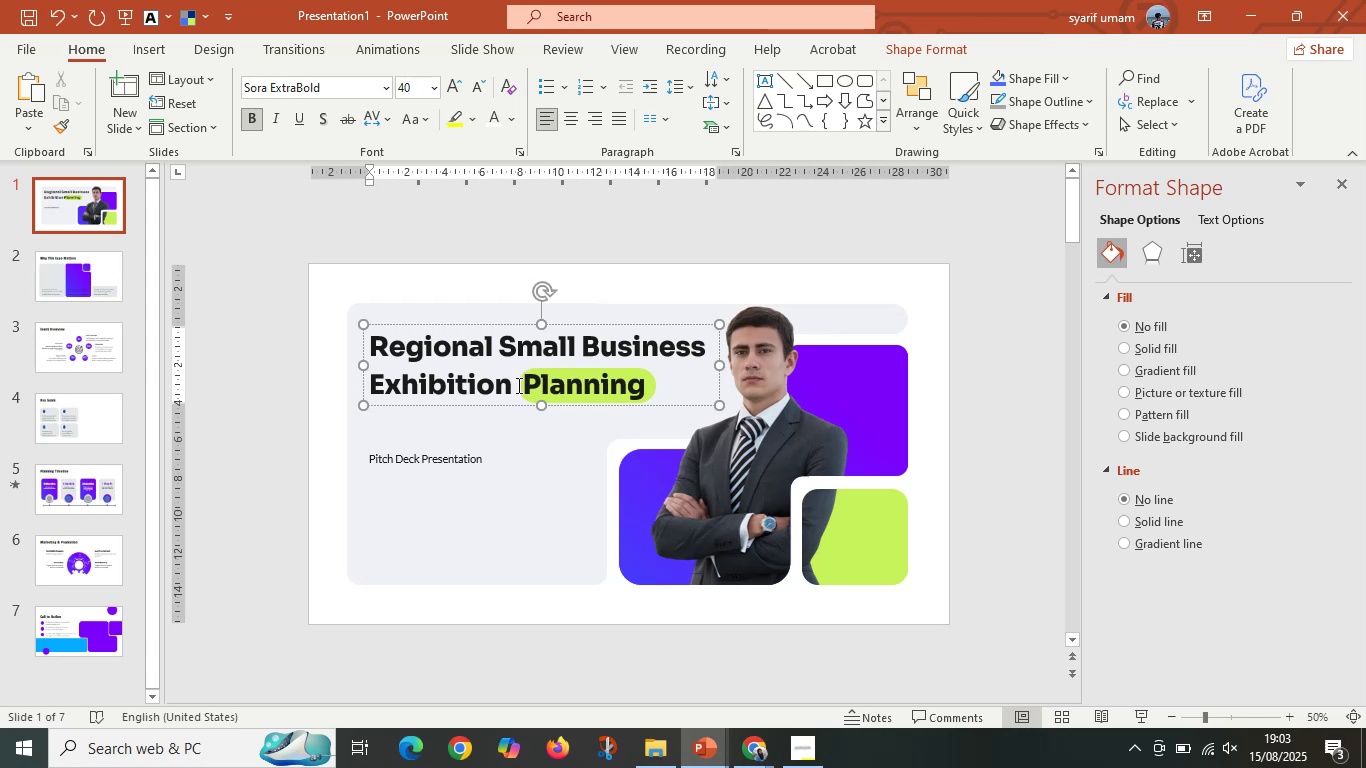 
key(Space)
 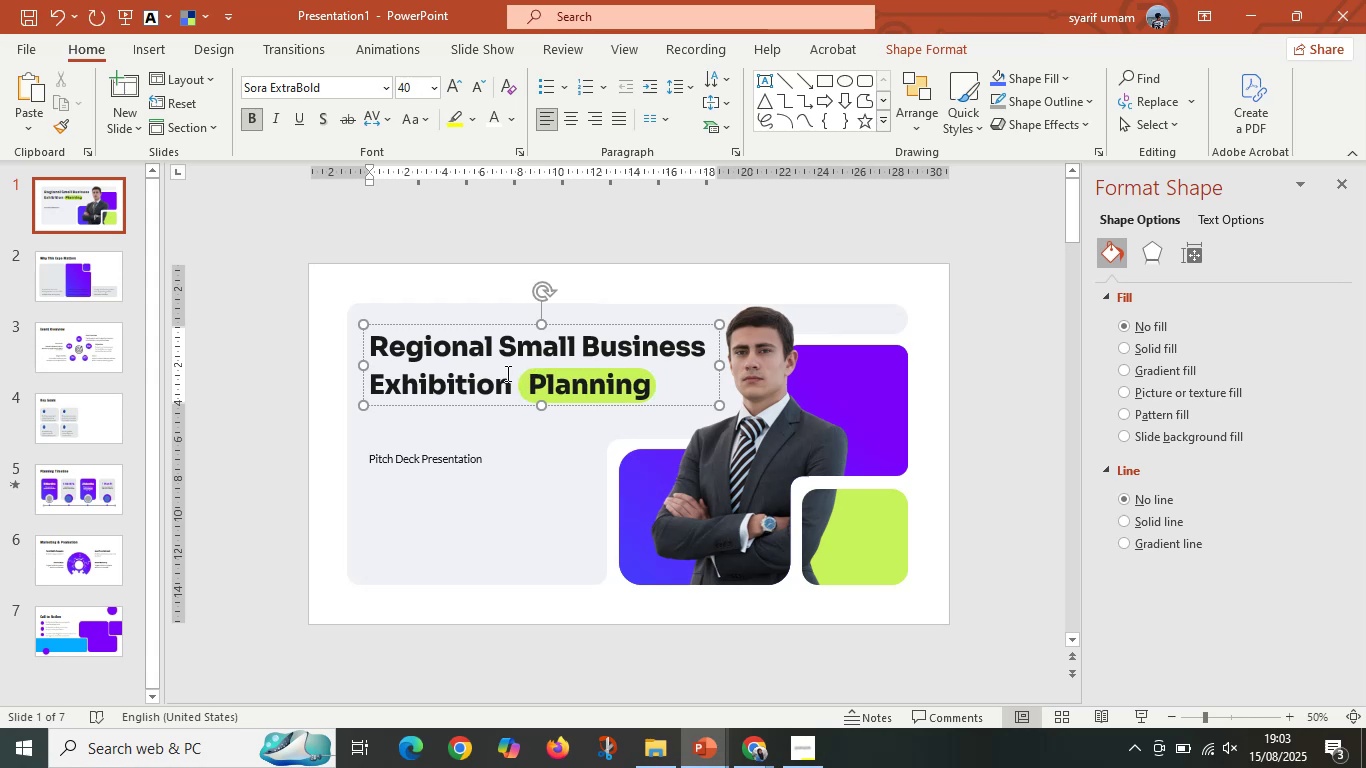 
left_click([494, 294])
 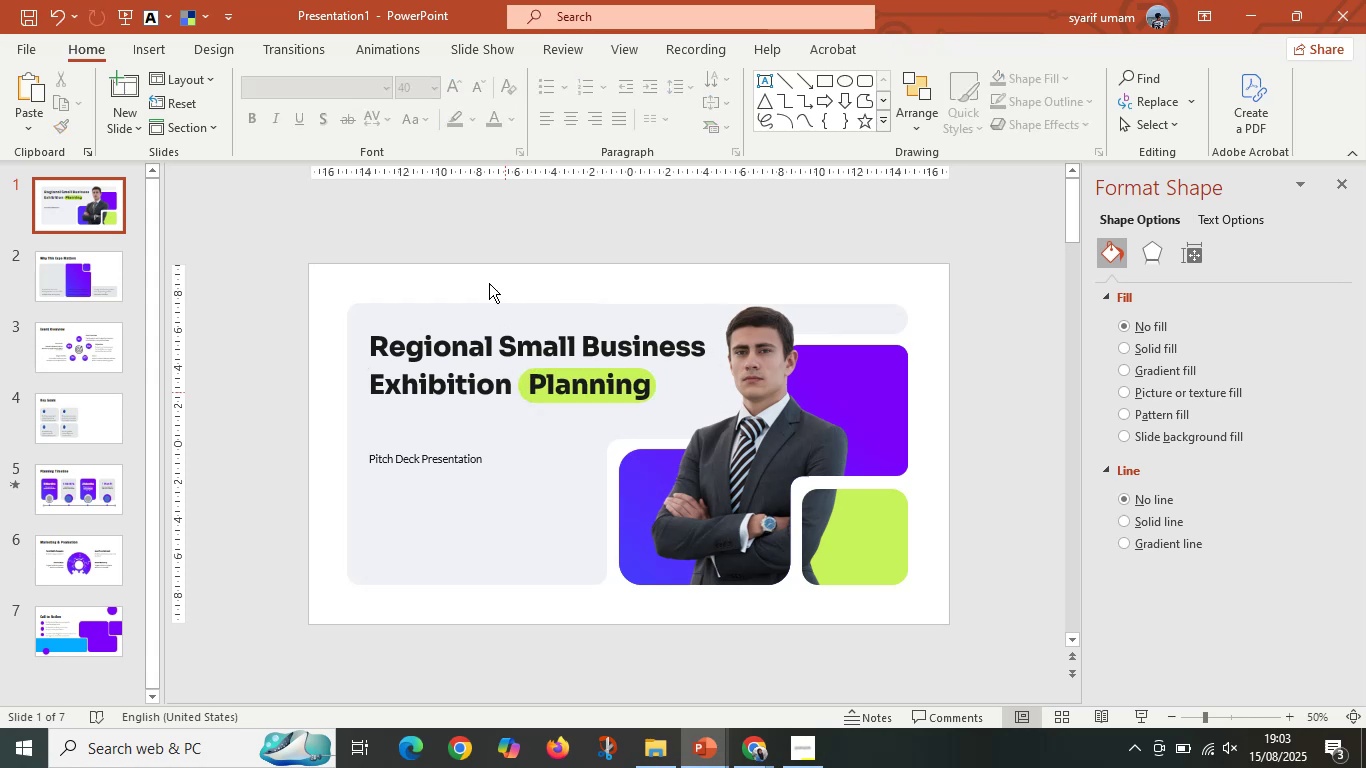 
left_click_drag(start_coordinate=[484, 274], to_coordinate=[681, 436])
 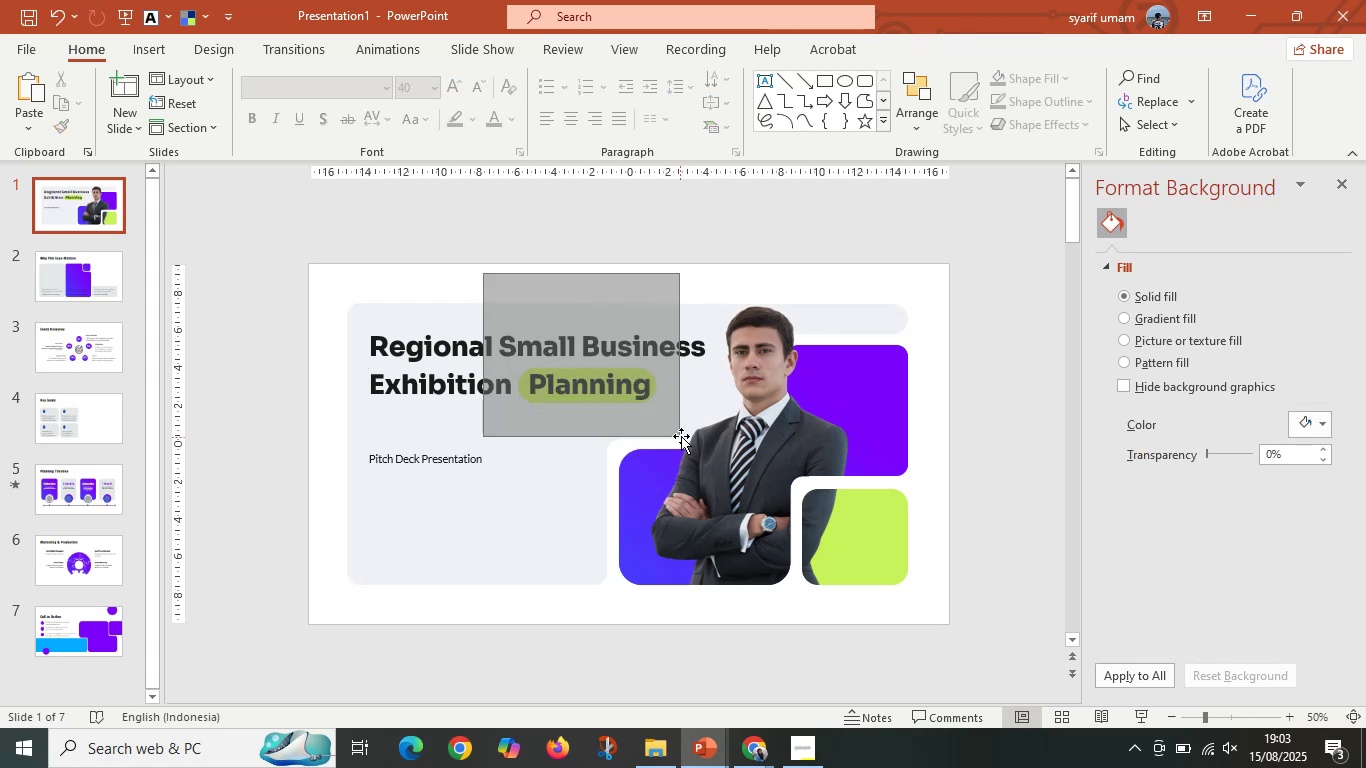 
hold_key(key=ControlLeft, duration=0.57)
scroll: coordinate [679, 431], scroll_direction: up, amount: 5.0
 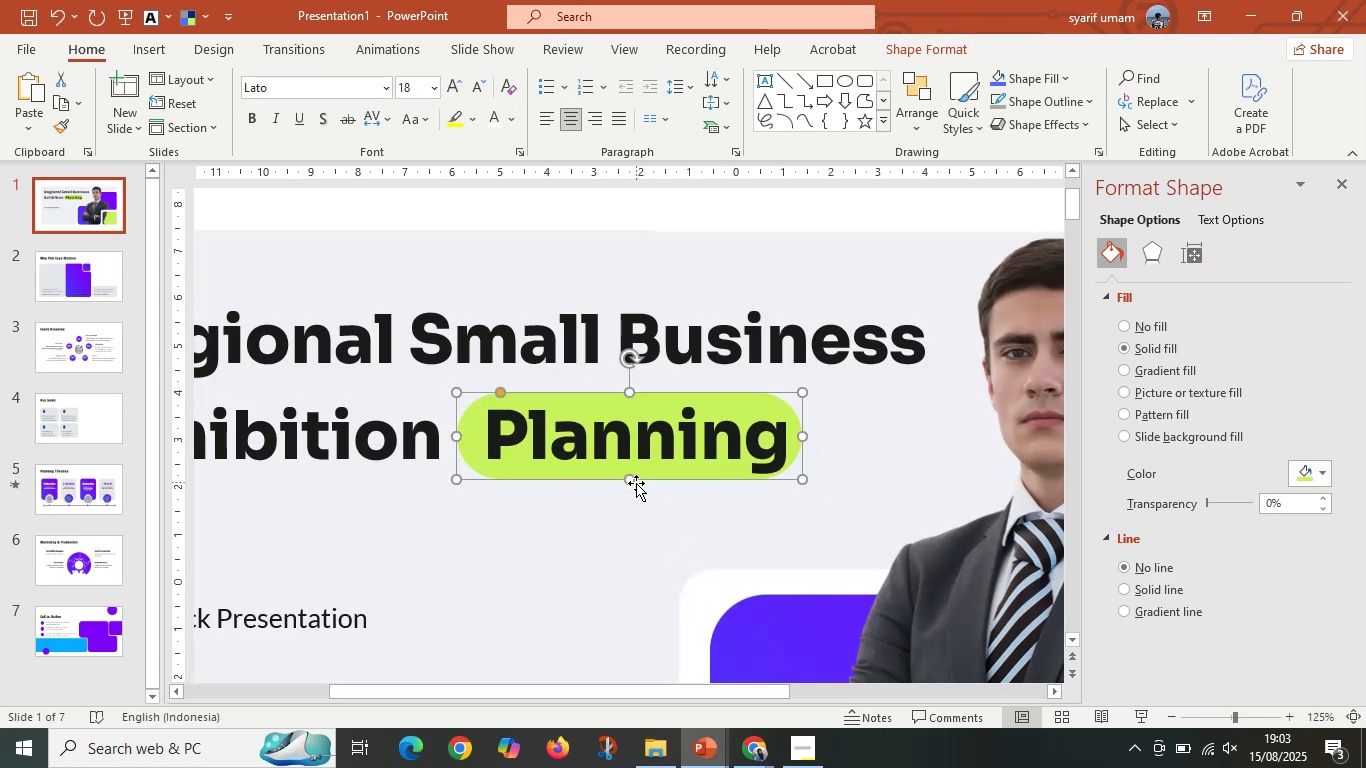 
left_click_drag(start_coordinate=[630, 478], to_coordinate=[629, 487])
 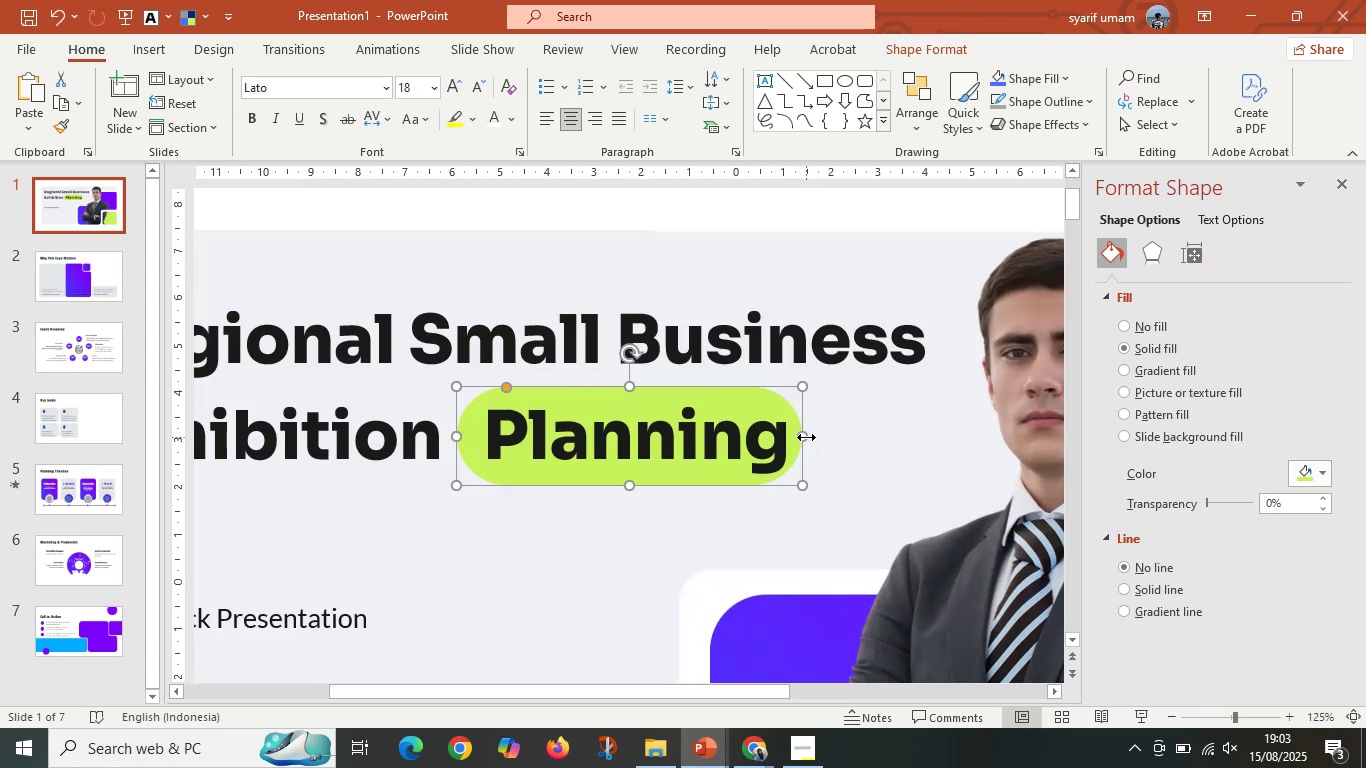 
hold_key(key=ControlLeft, duration=0.58)
 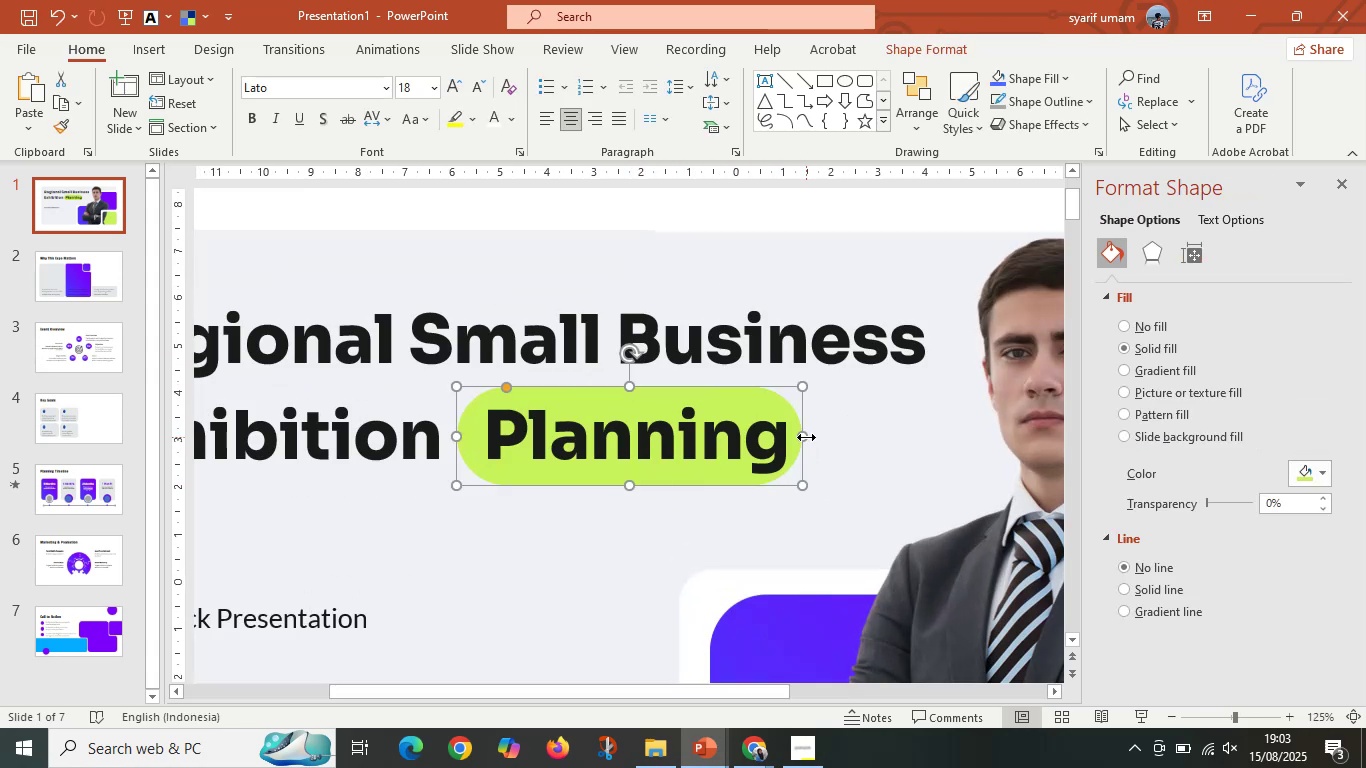 
hold_key(key=ShiftLeft, duration=0.53)
 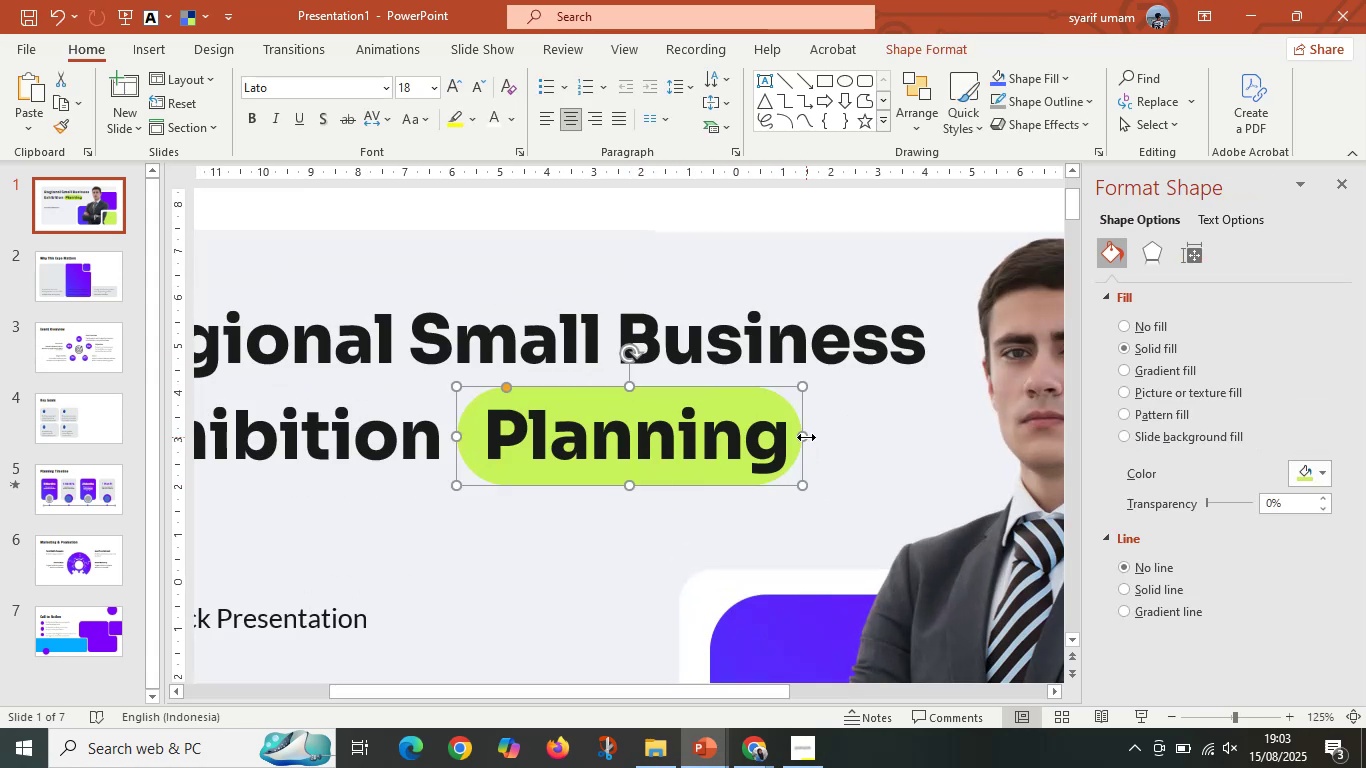 
left_click_drag(start_coordinate=[805, 437], to_coordinate=[827, 438])
 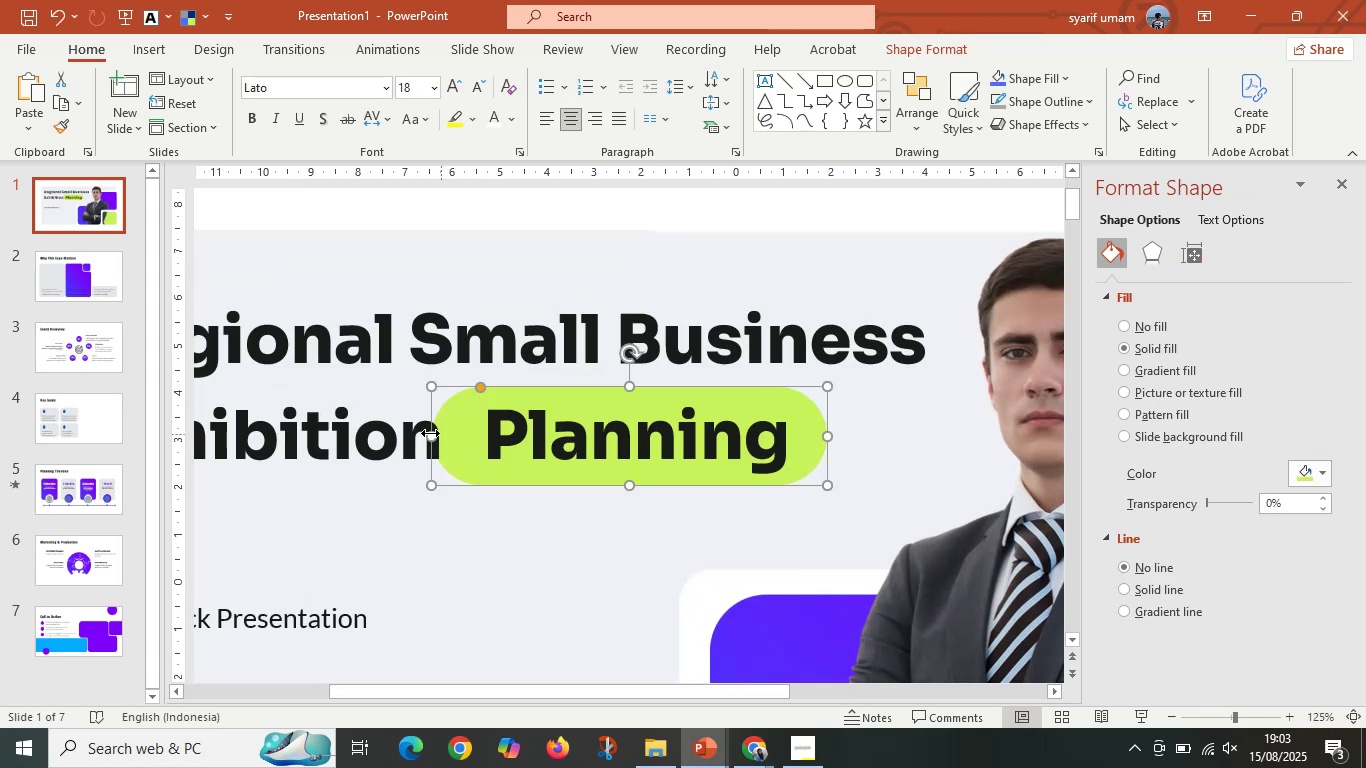 
hold_key(key=ControlLeft, duration=0.89)
 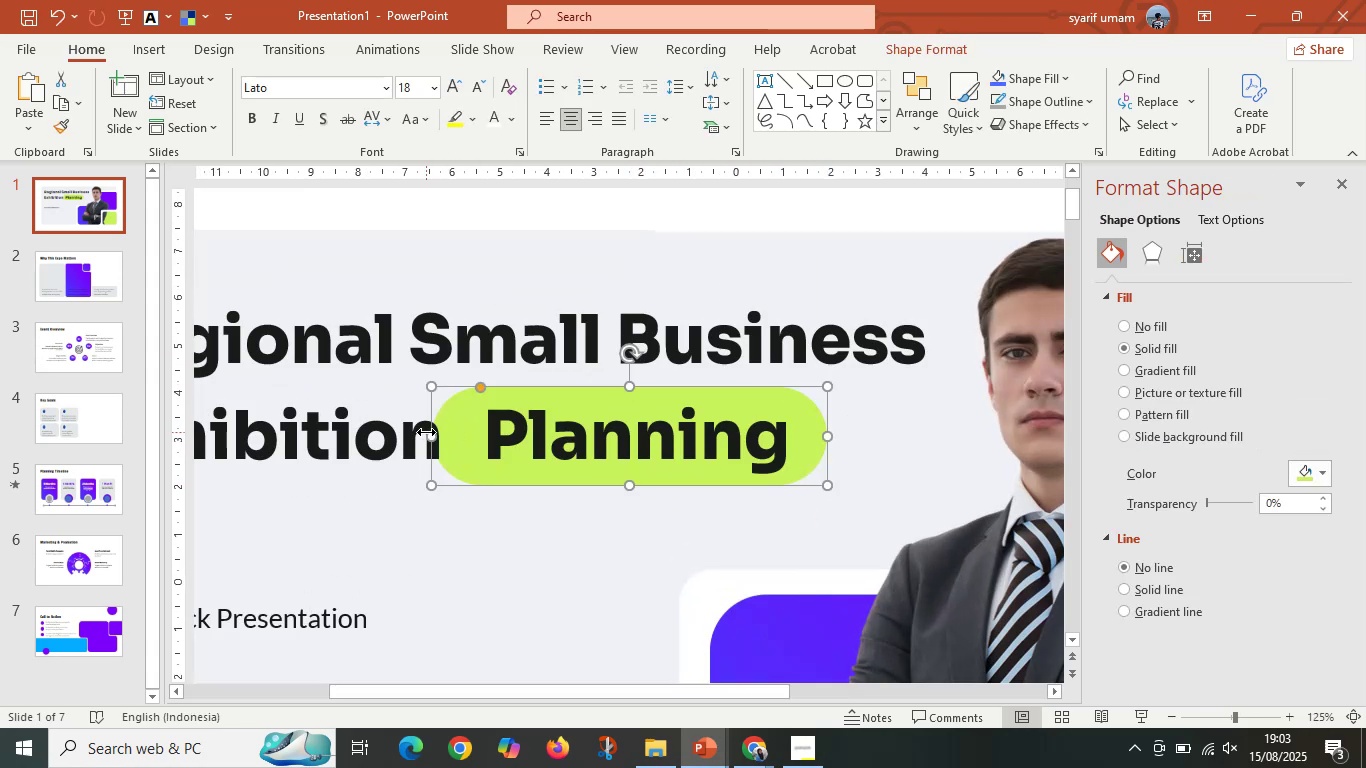 
hold_key(key=ShiftLeft, duration=0.87)
 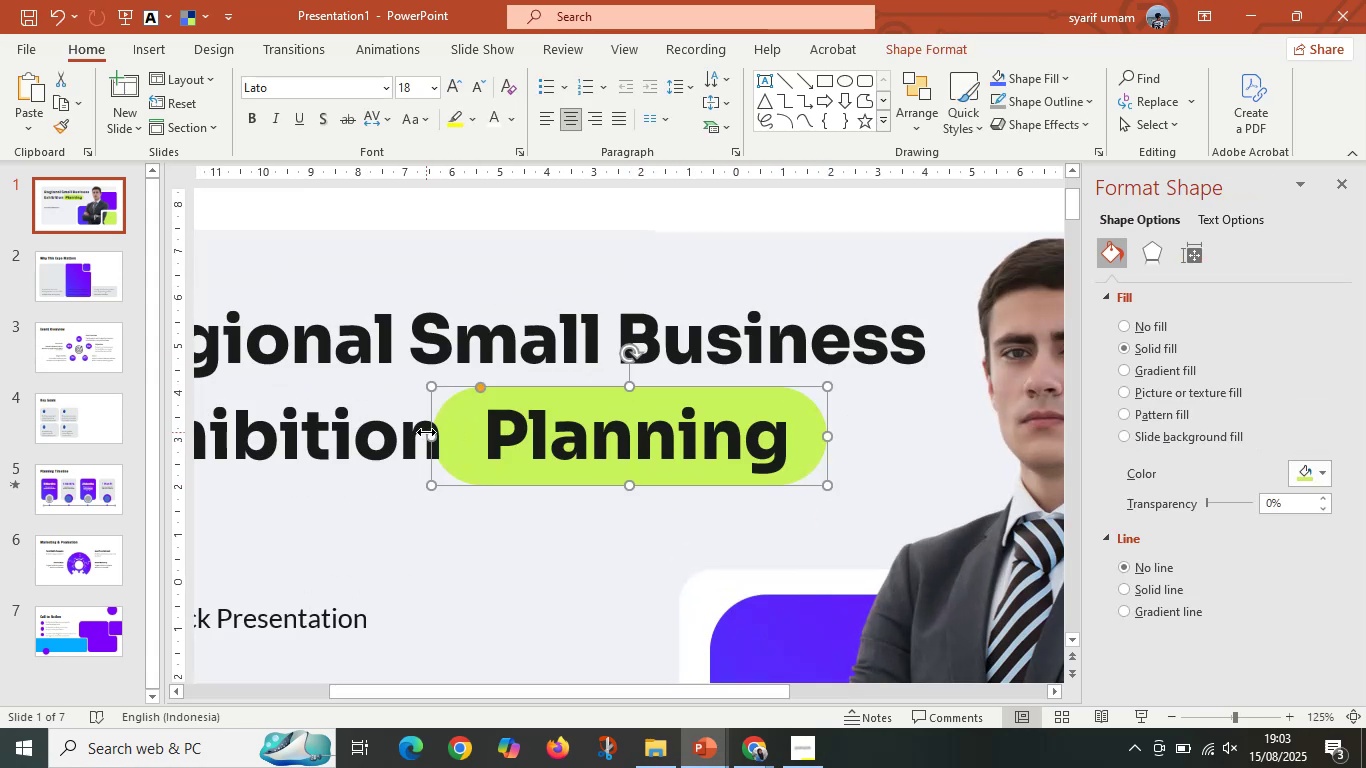 
left_click_drag(start_coordinate=[428, 438], to_coordinate=[459, 436])
 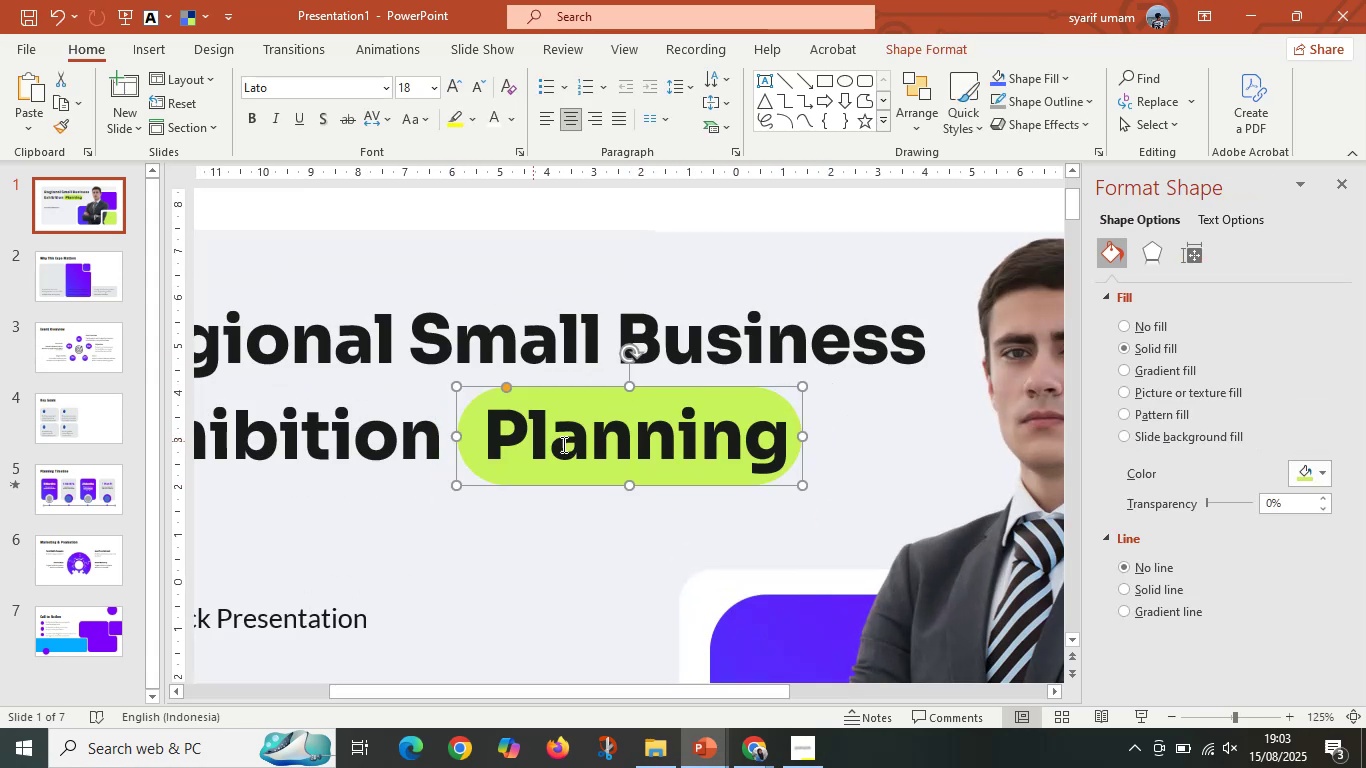 
hold_key(key=ShiftLeft, duration=1.2)
 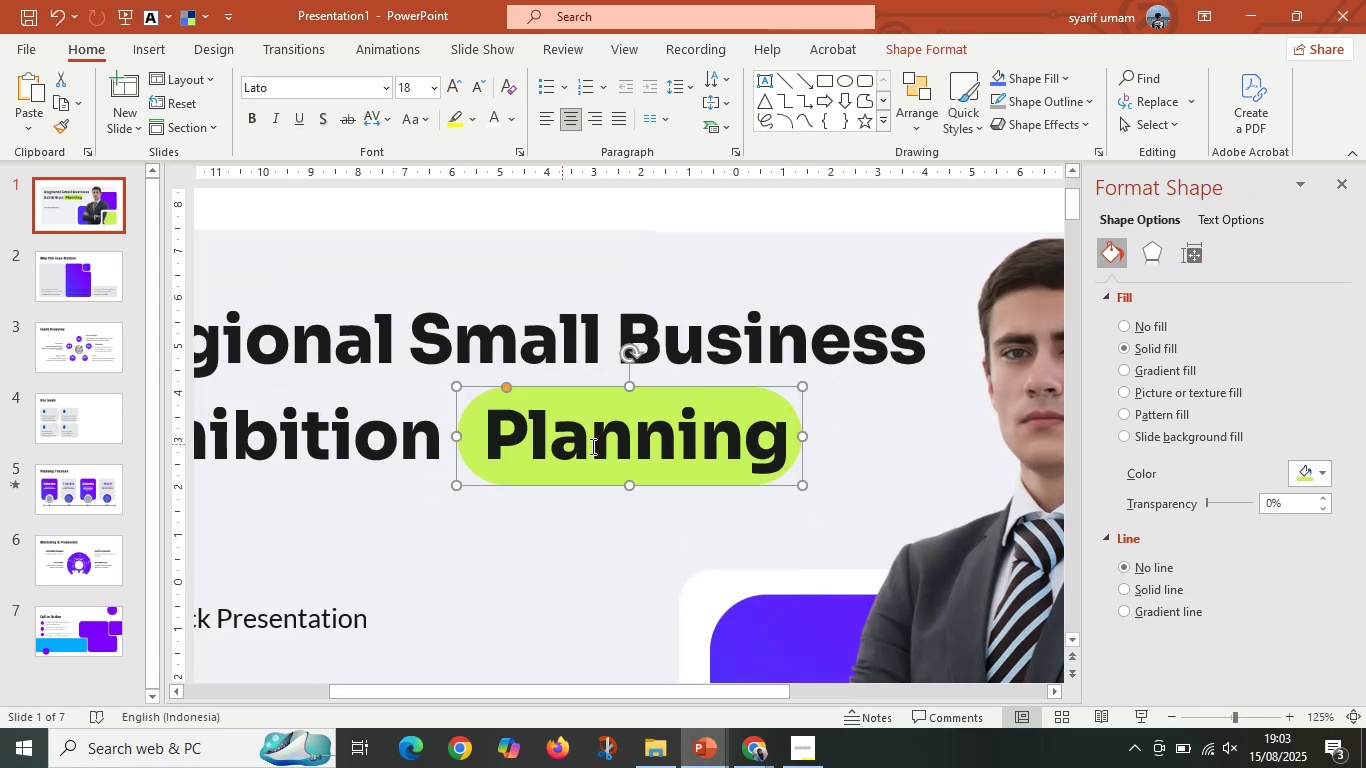 
hold_key(key=ControlLeft, duration=1.21)
 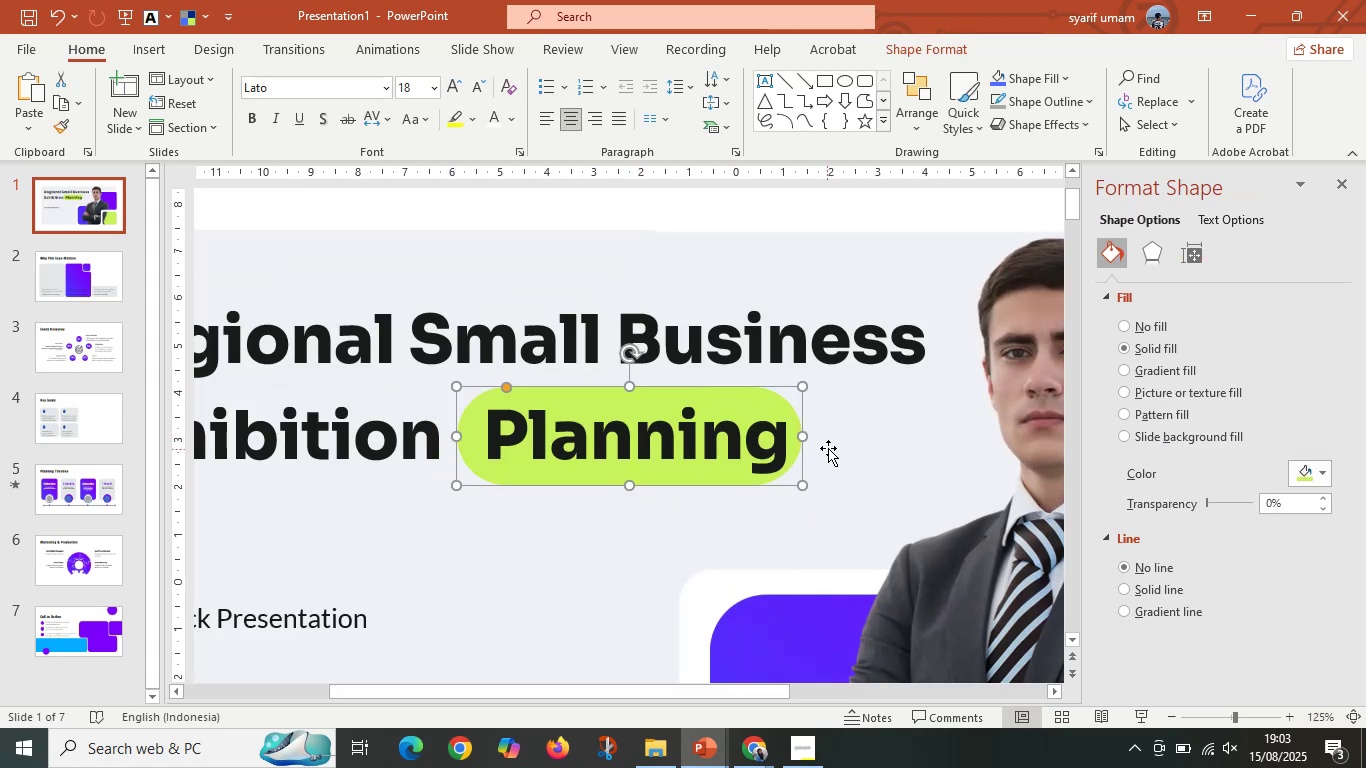 
left_click_drag(start_coordinate=[802, 435], to_coordinate=[813, 435])
 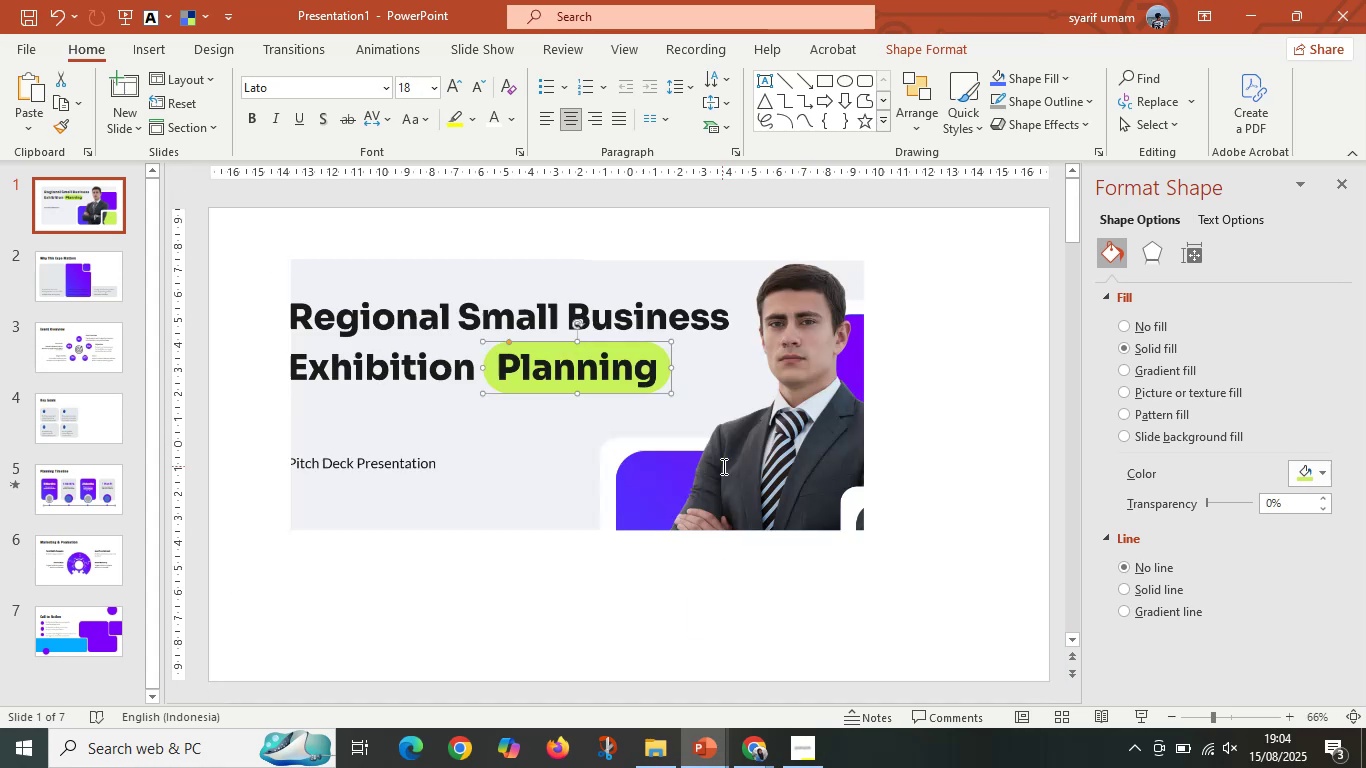 
hold_key(key=ShiftLeft, duration=1.22)
 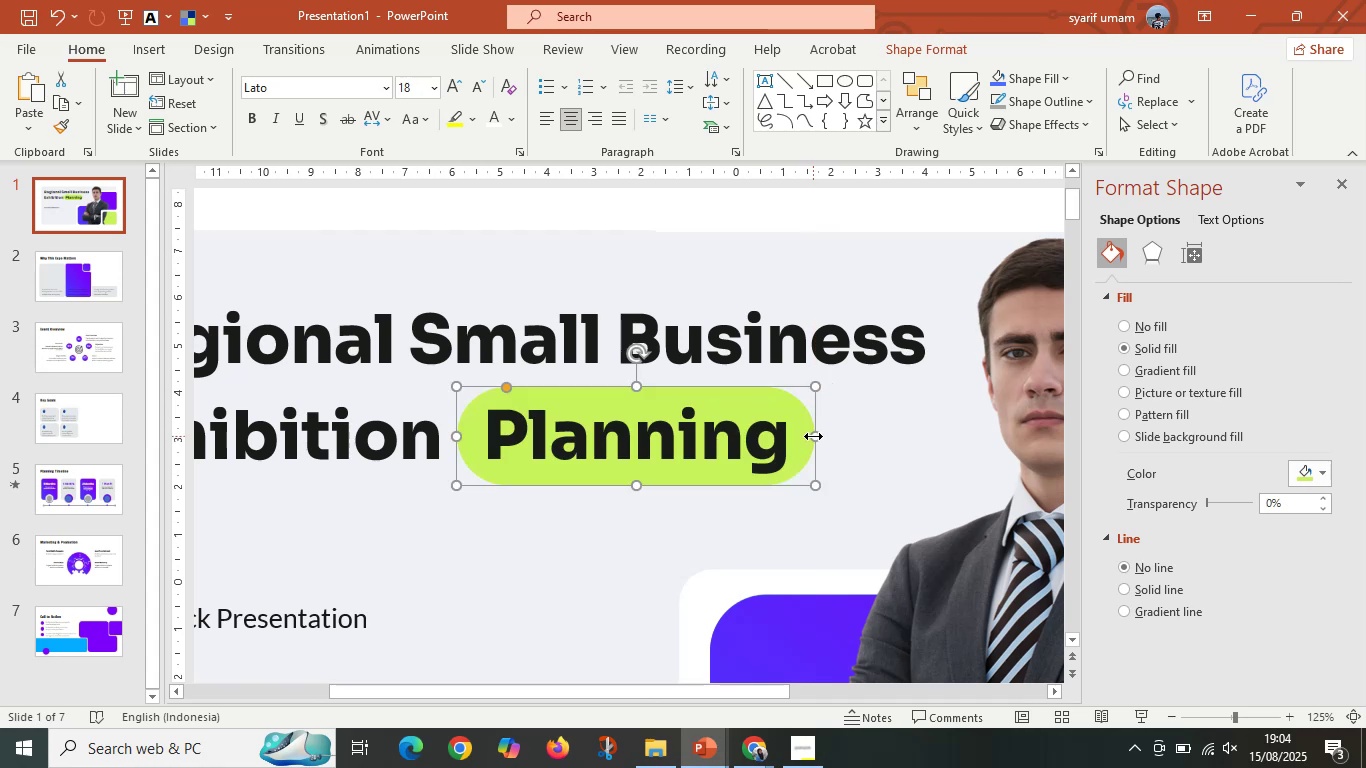 
hold_key(key=ControlLeft, duration=0.38)
scroll: coordinate [722, 466], scroll_direction: down, amount: 3.0
 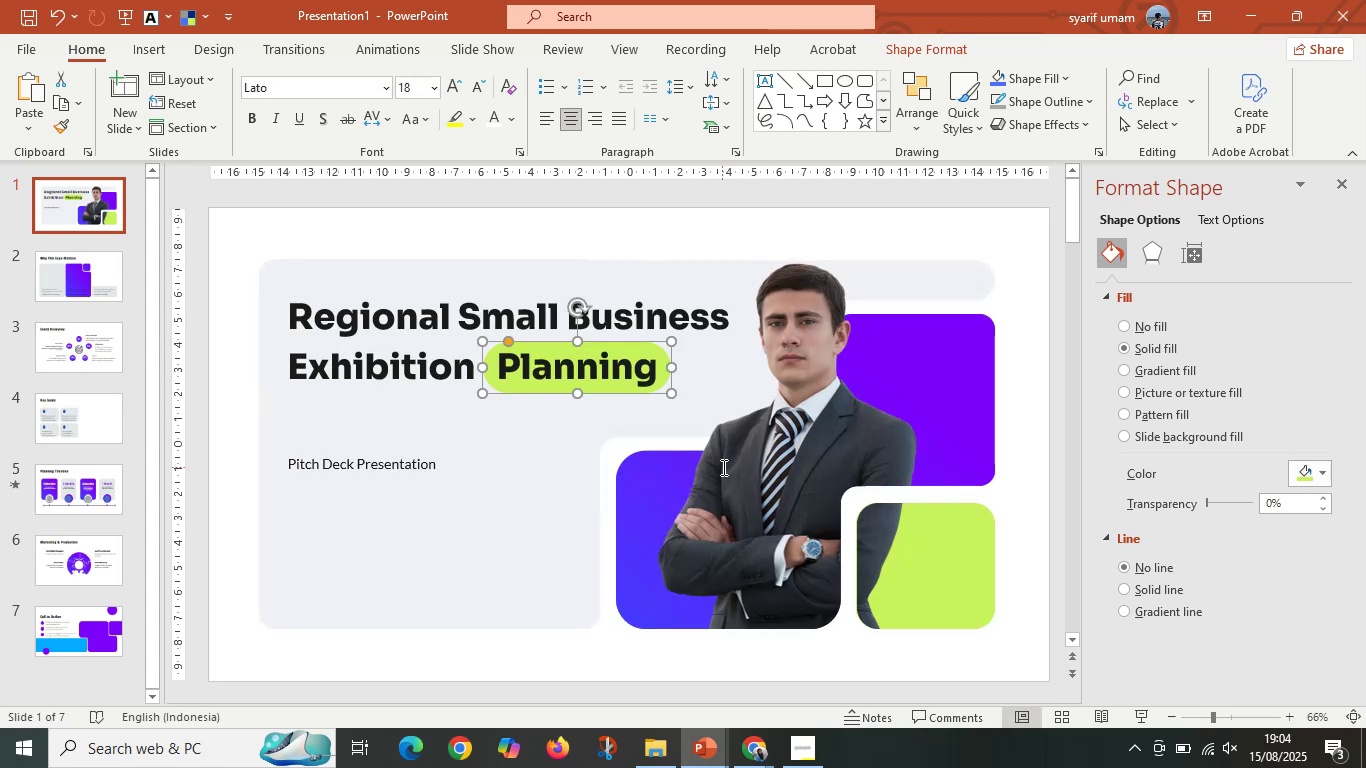 
wait(10.89)
 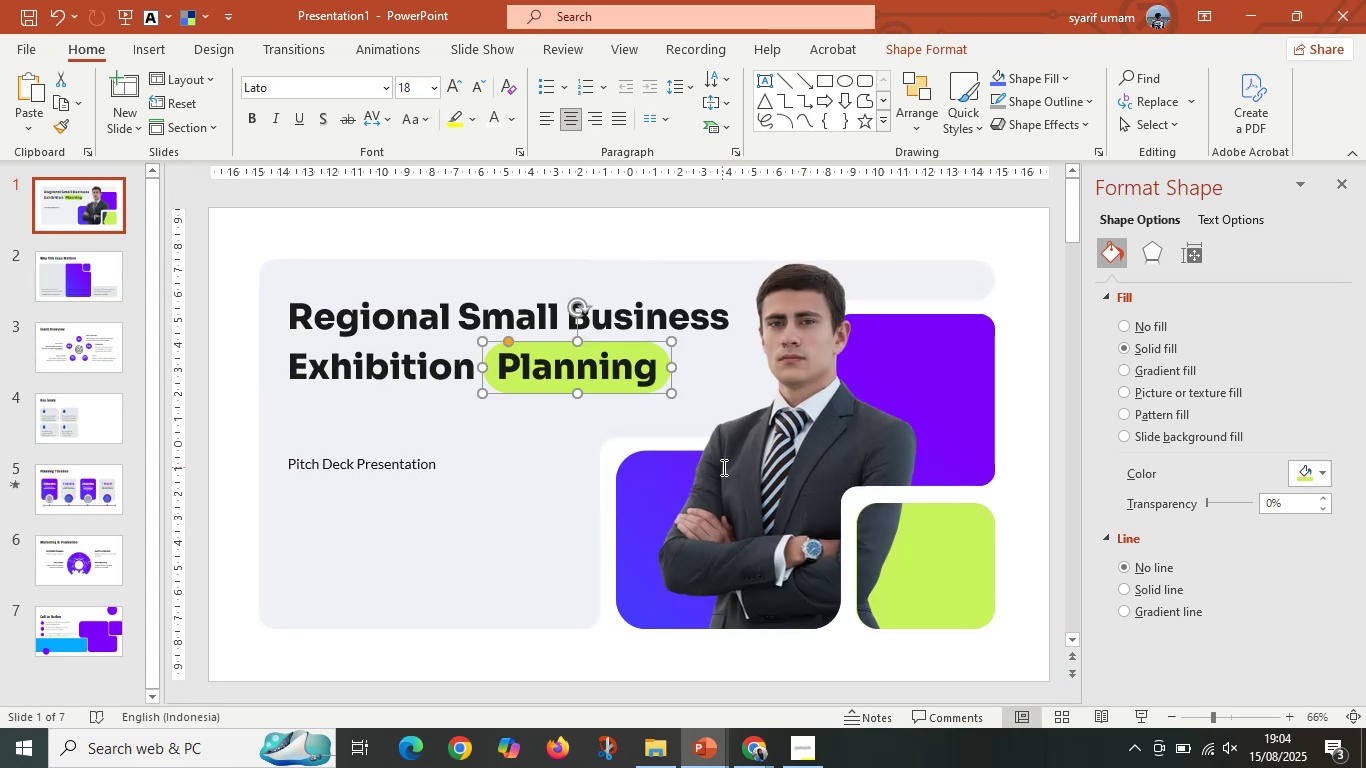 
left_click([534, 231])
 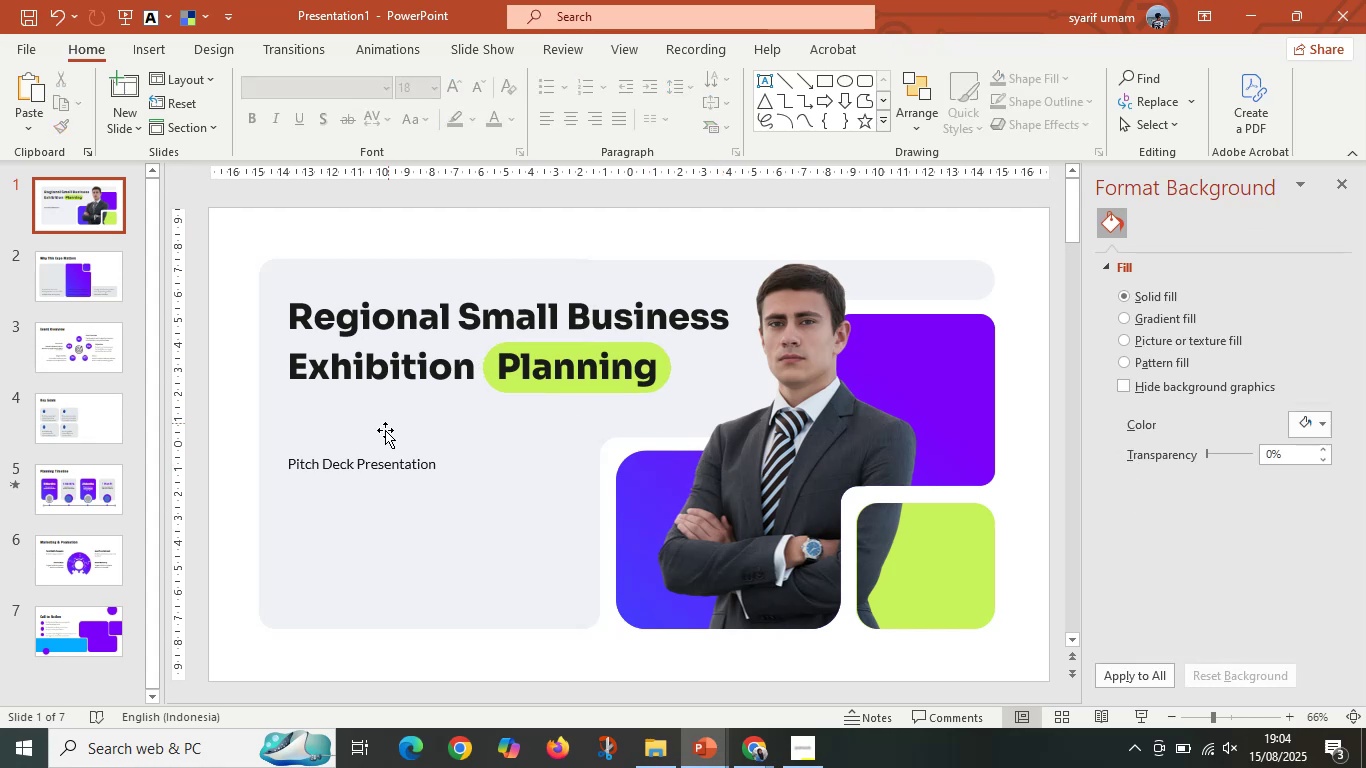 
left_click([382, 461])
 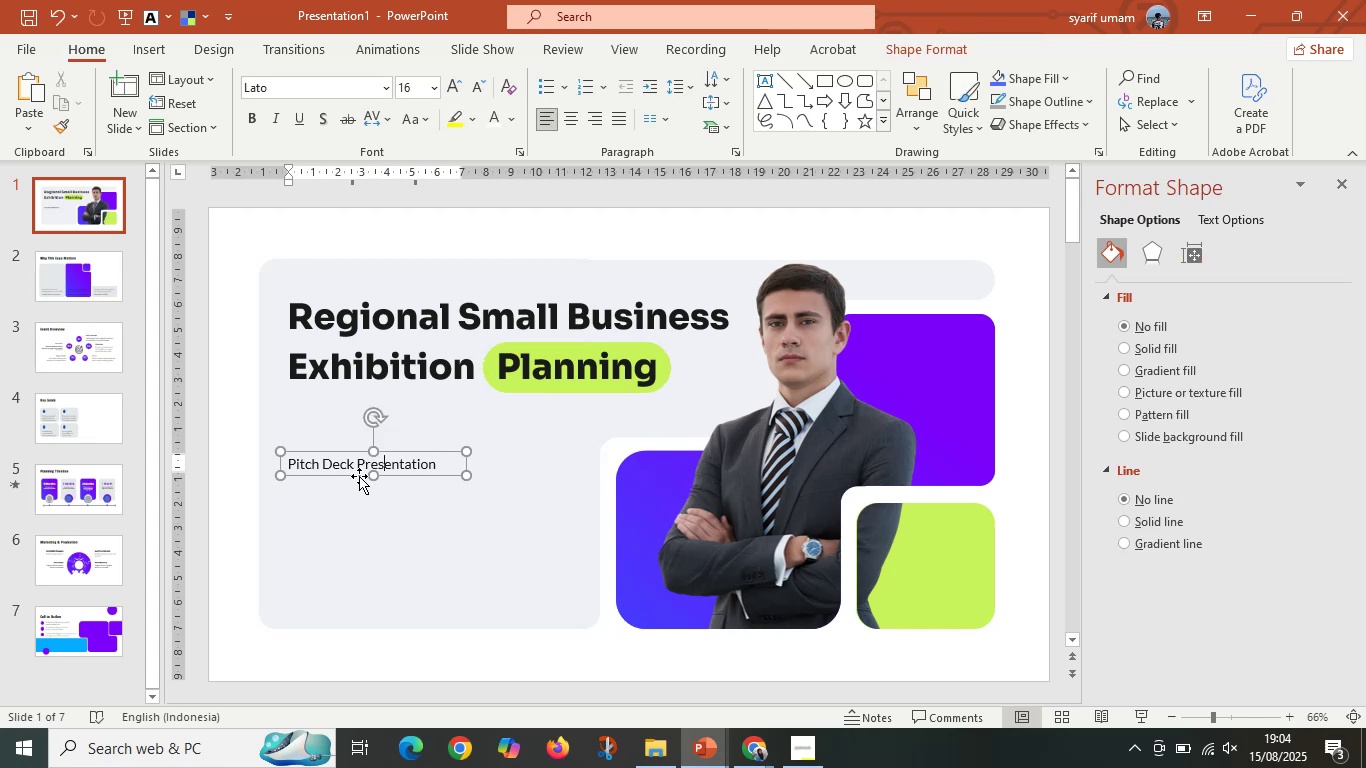 
left_click_drag(start_coordinate=[358, 476], to_coordinate=[357, 621])
 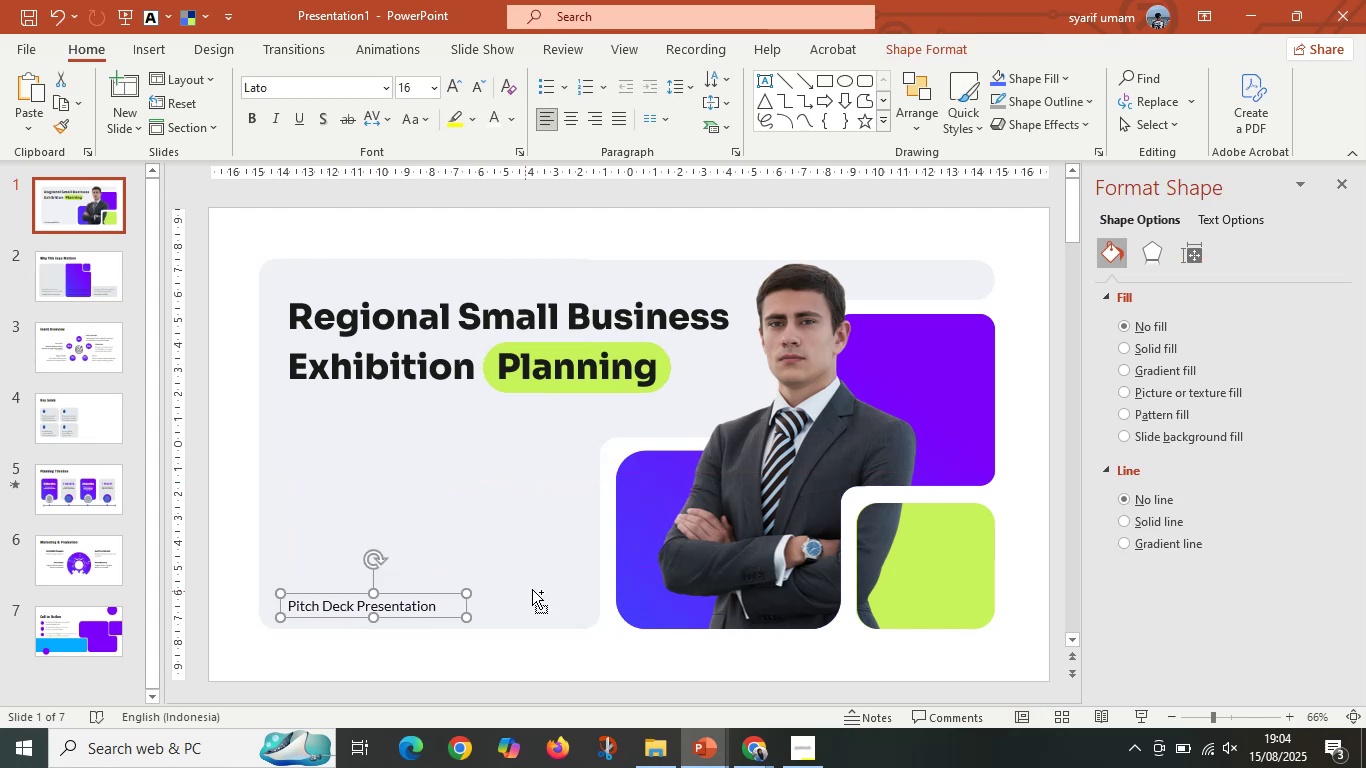 
hold_key(key=ShiftLeft, duration=1.51)
 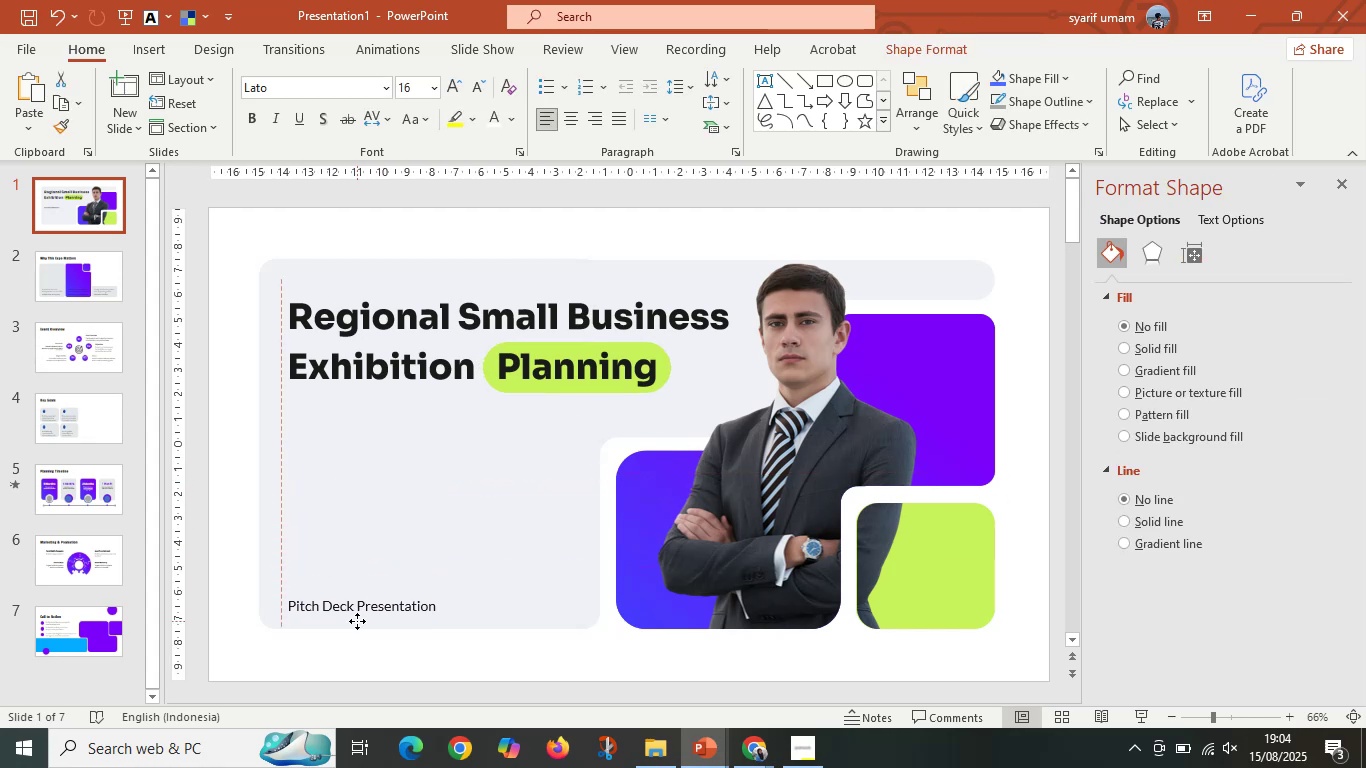 
key(Shift+ShiftLeft)
 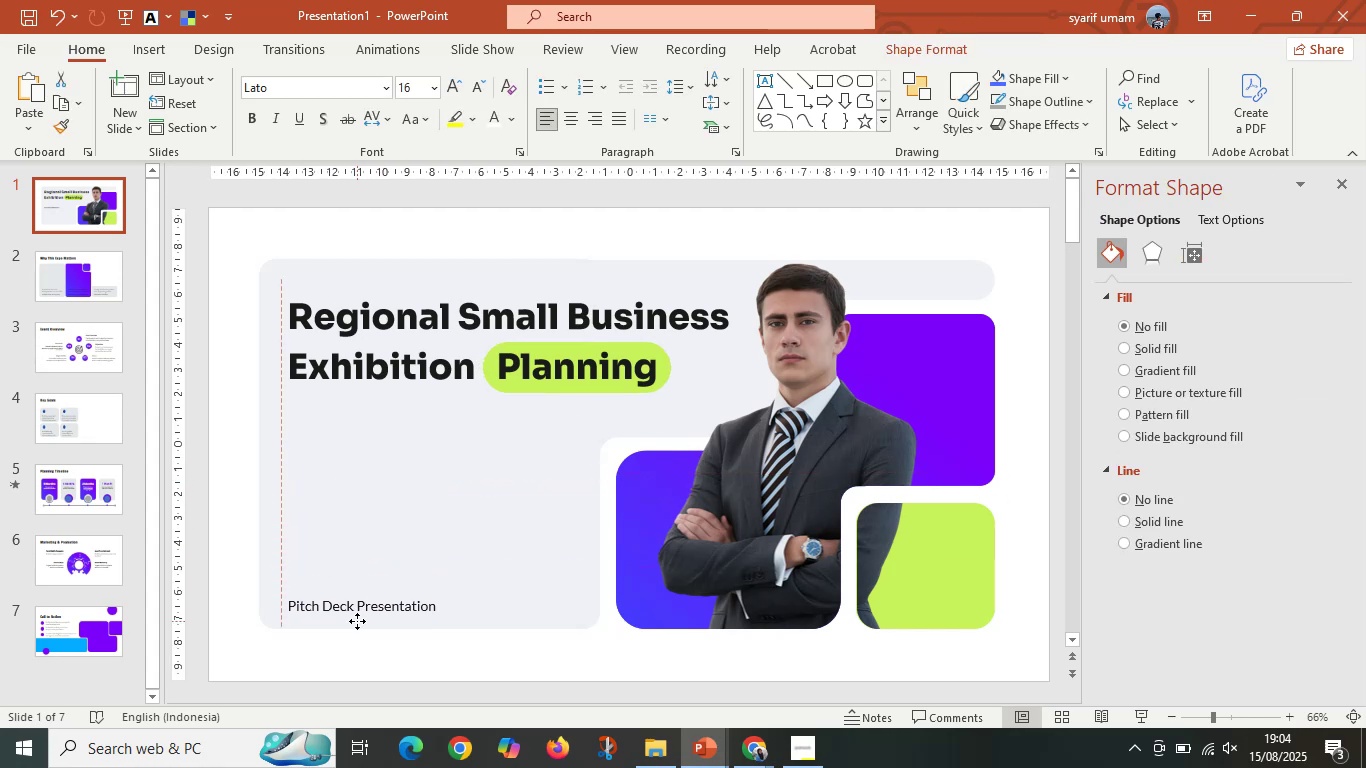 
key(Shift+ShiftLeft)
 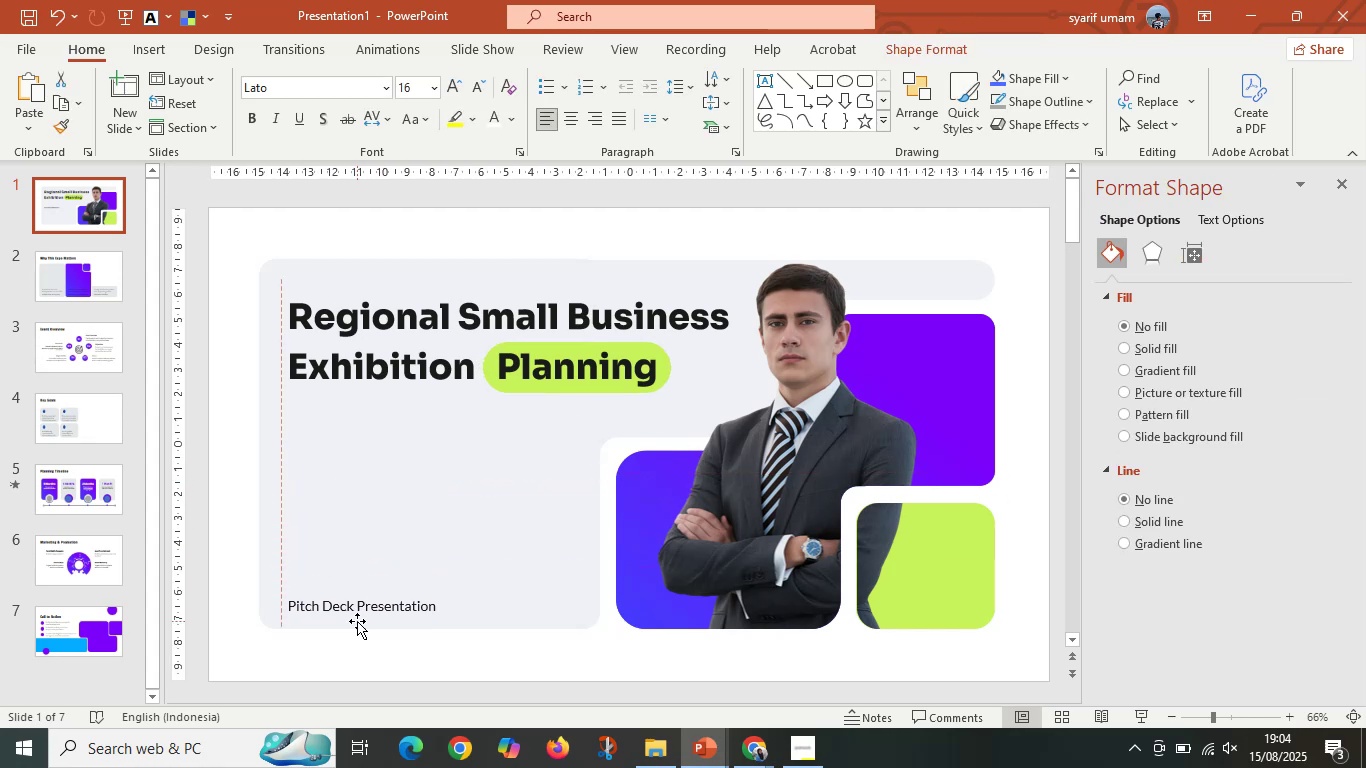 
key(Shift+ShiftLeft)
 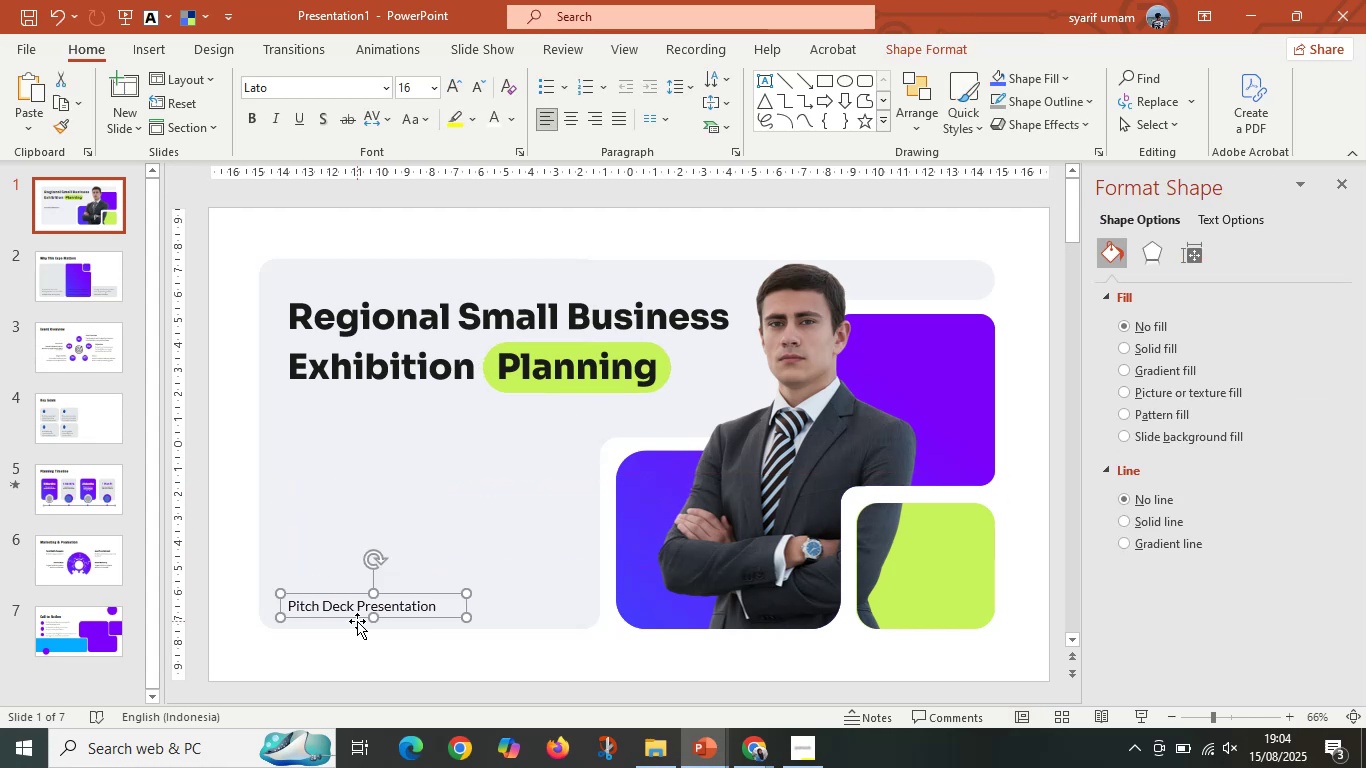 
key(Shift+ShiftLeft)
 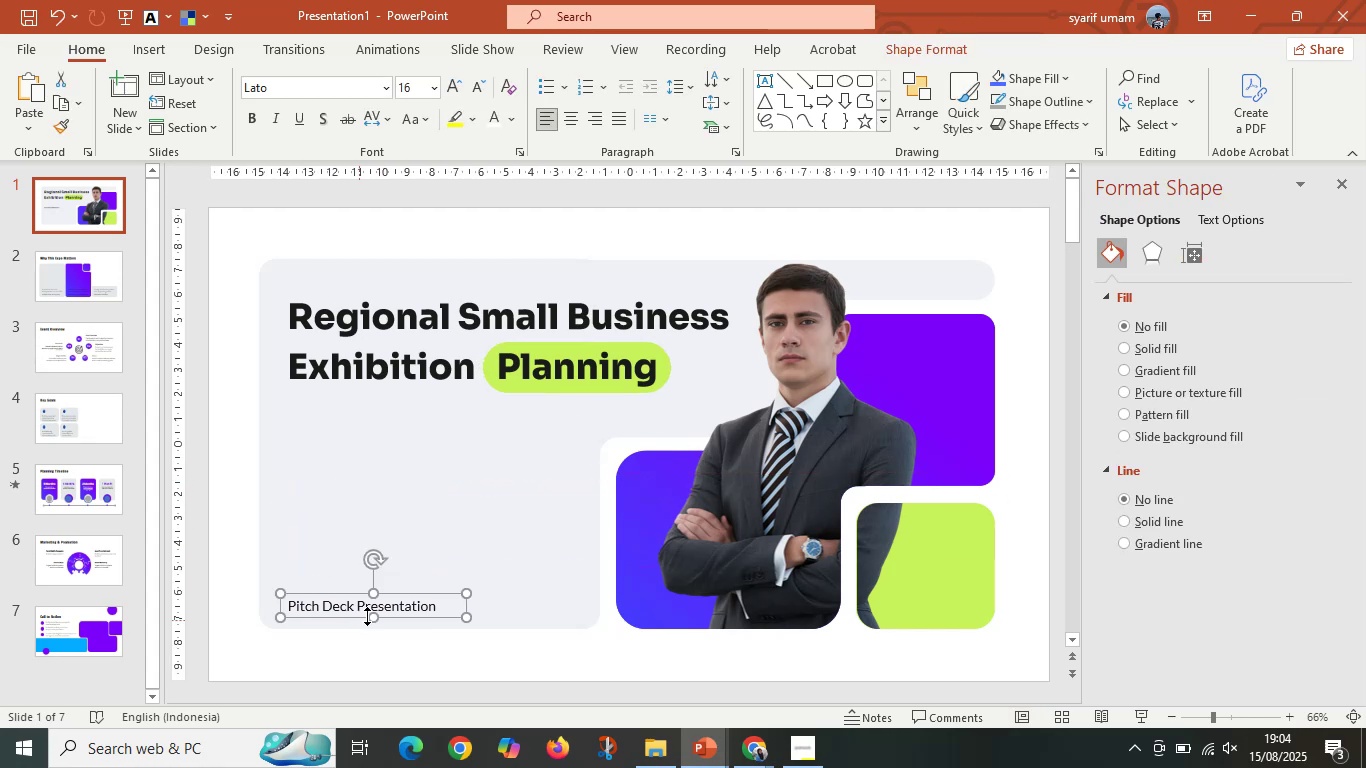 
hold_key(key=ControlLeft, duration=0.41)
scroll: coordinate [532, 591], scroll_direction: down, amount: 2.0
 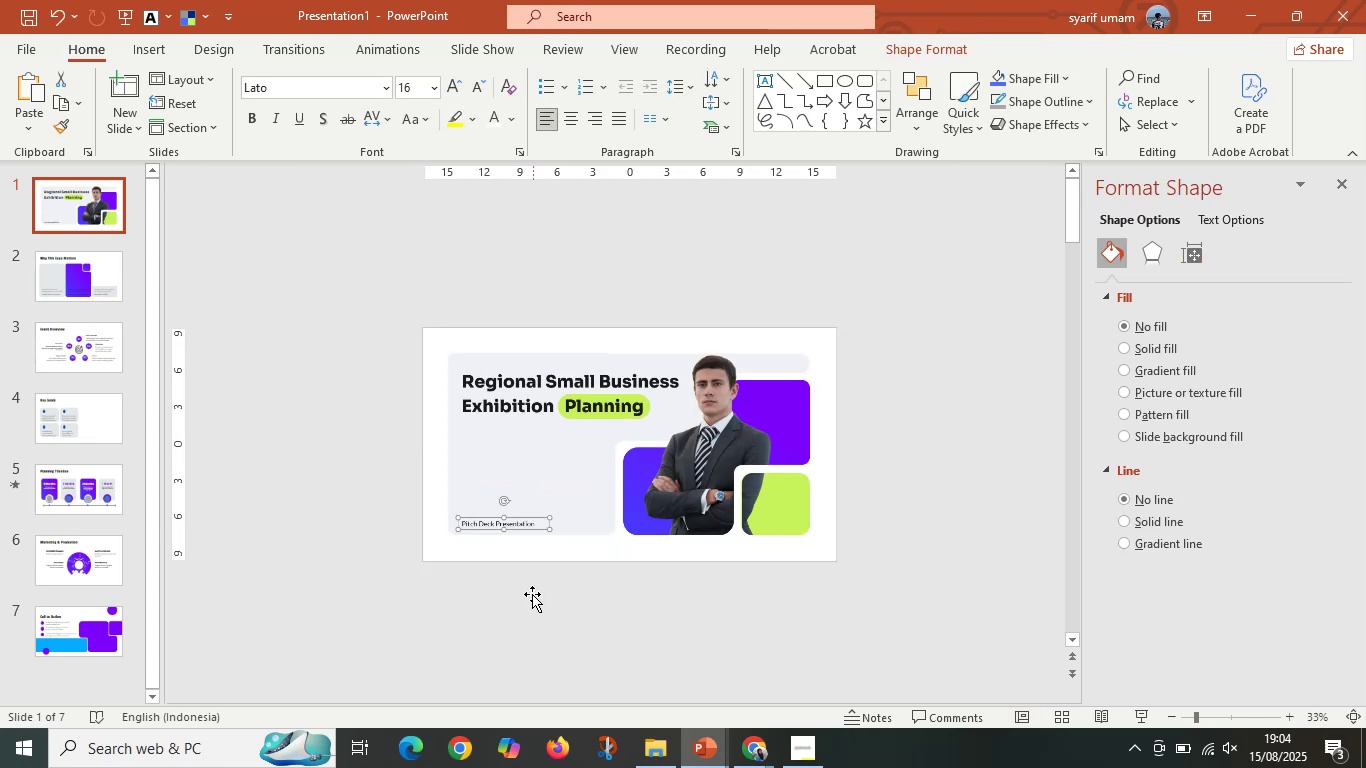 
left_click([547, 608])
 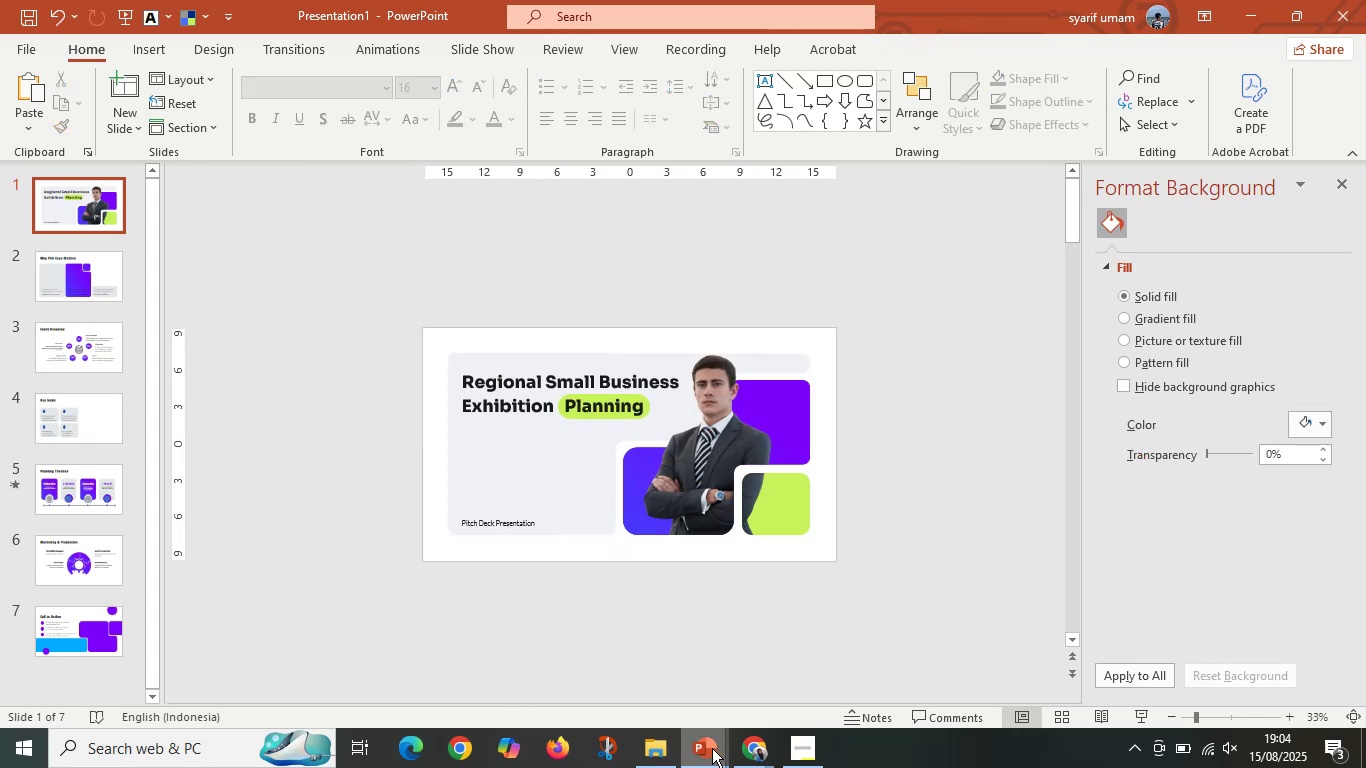 
left_click([749, 751])
 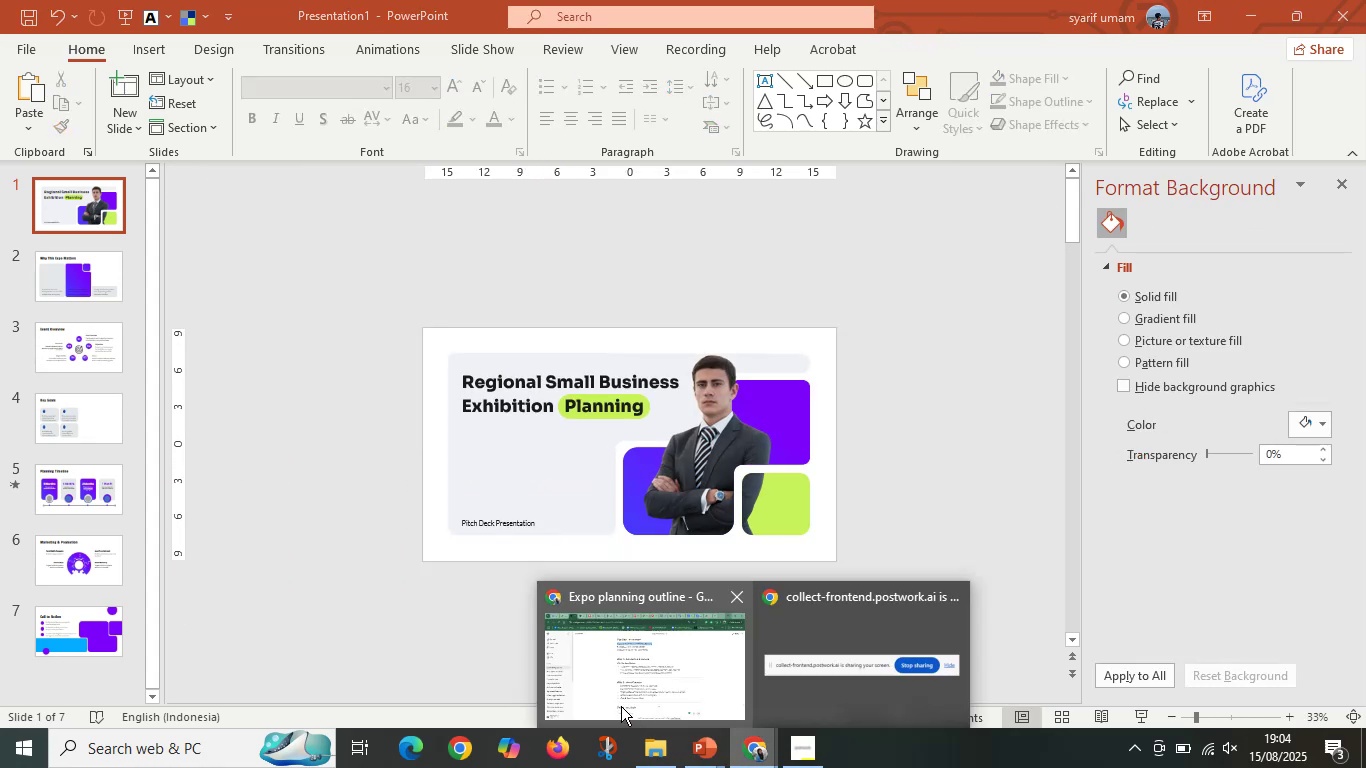 
left_click([620, 705])
 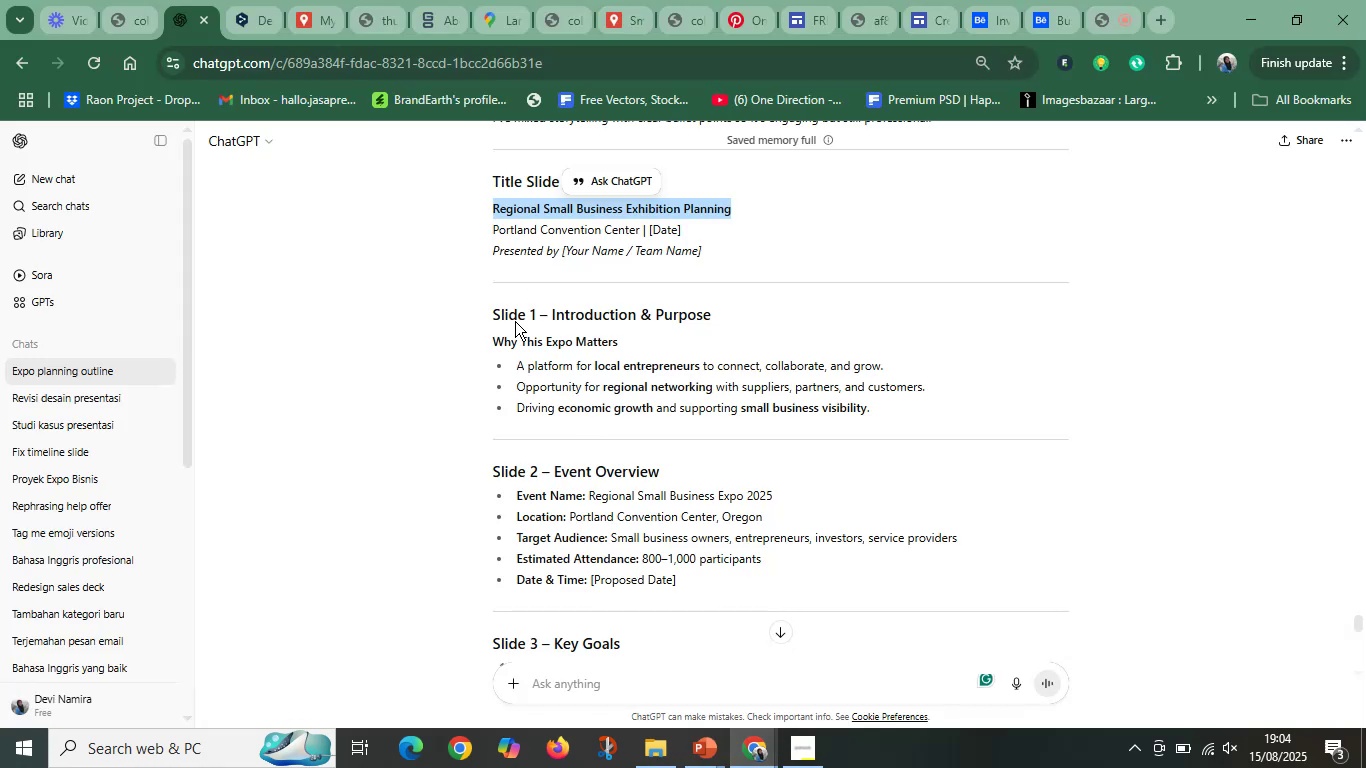 
left_click([512, 254])
 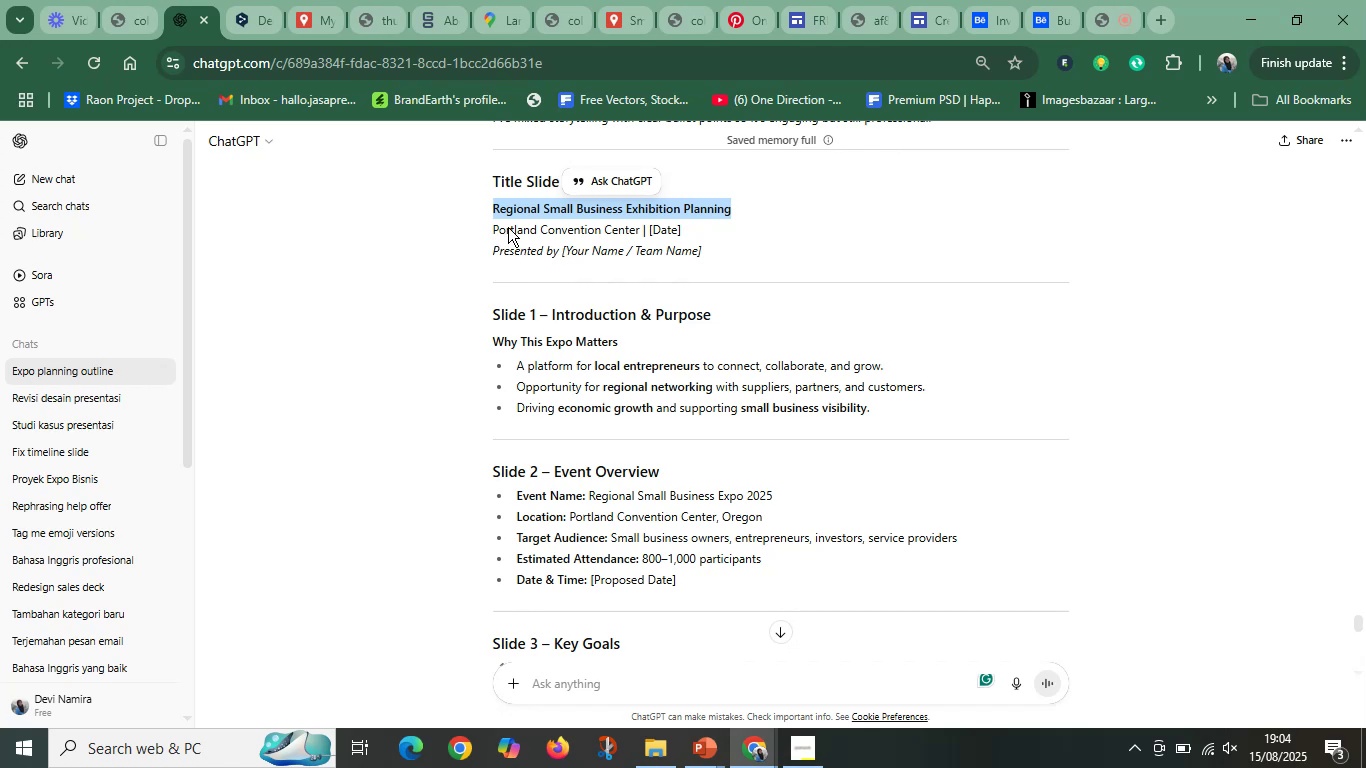 
left_click([501, 230])
 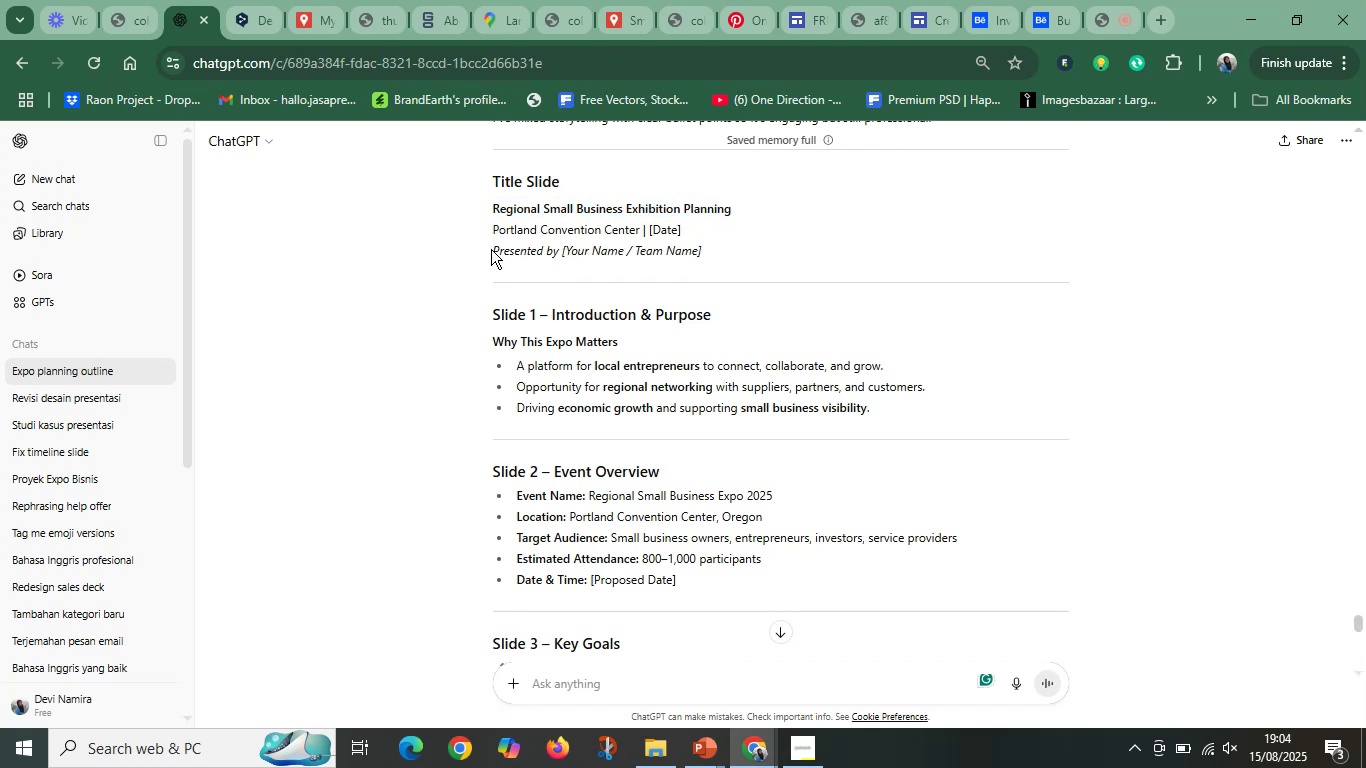 
left_click_drag(start_coordinate=[491, 251], to_coordinate=[517, 251])
 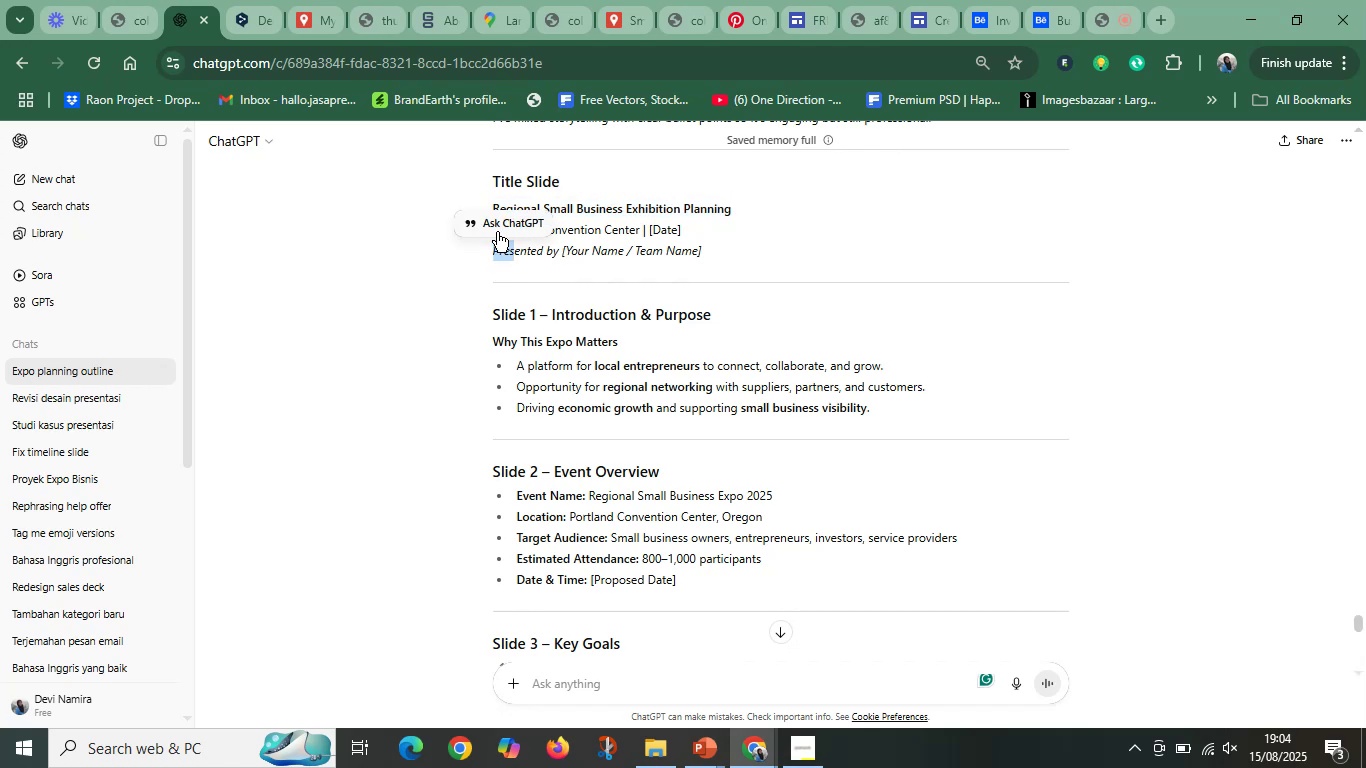 
left_click([495, 247])
 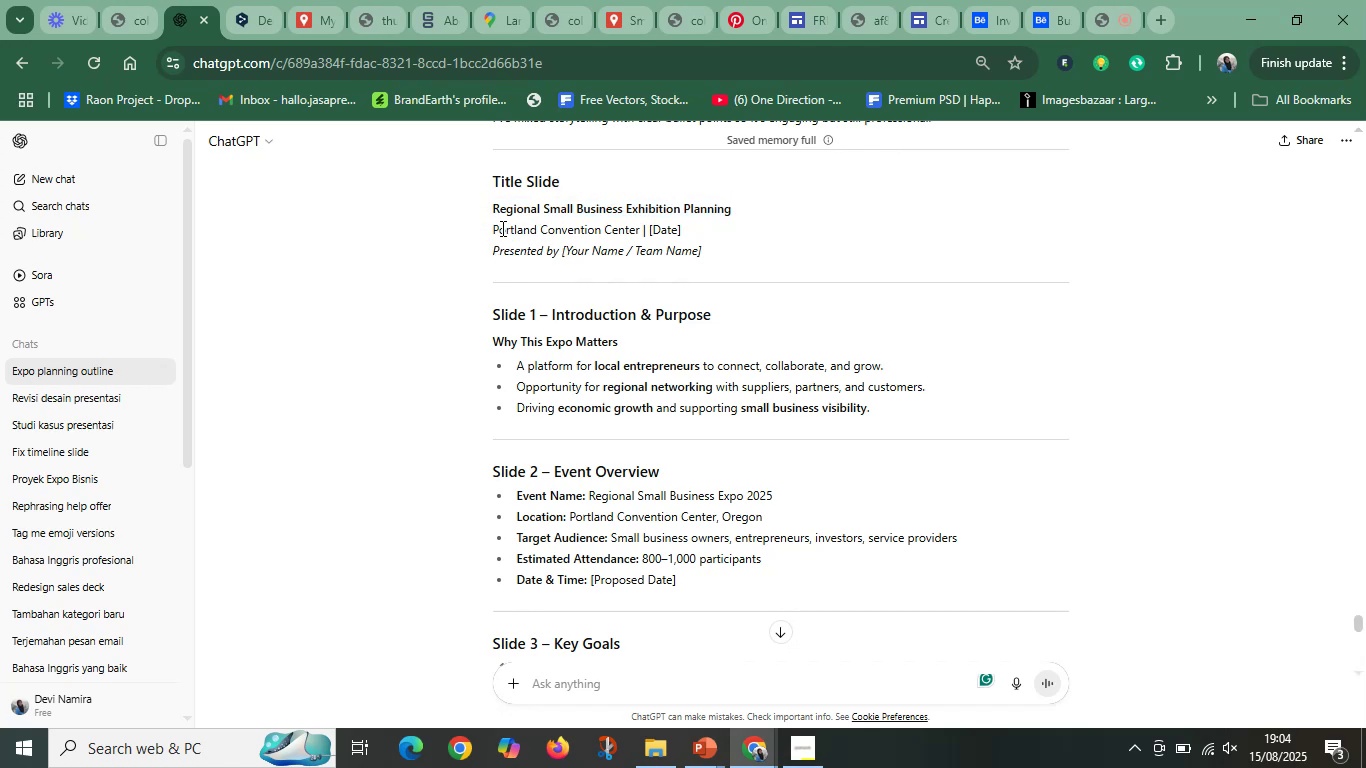 
left_click_drag(start_coordinate=[496, 229], to_coordinate=[758, 233])
 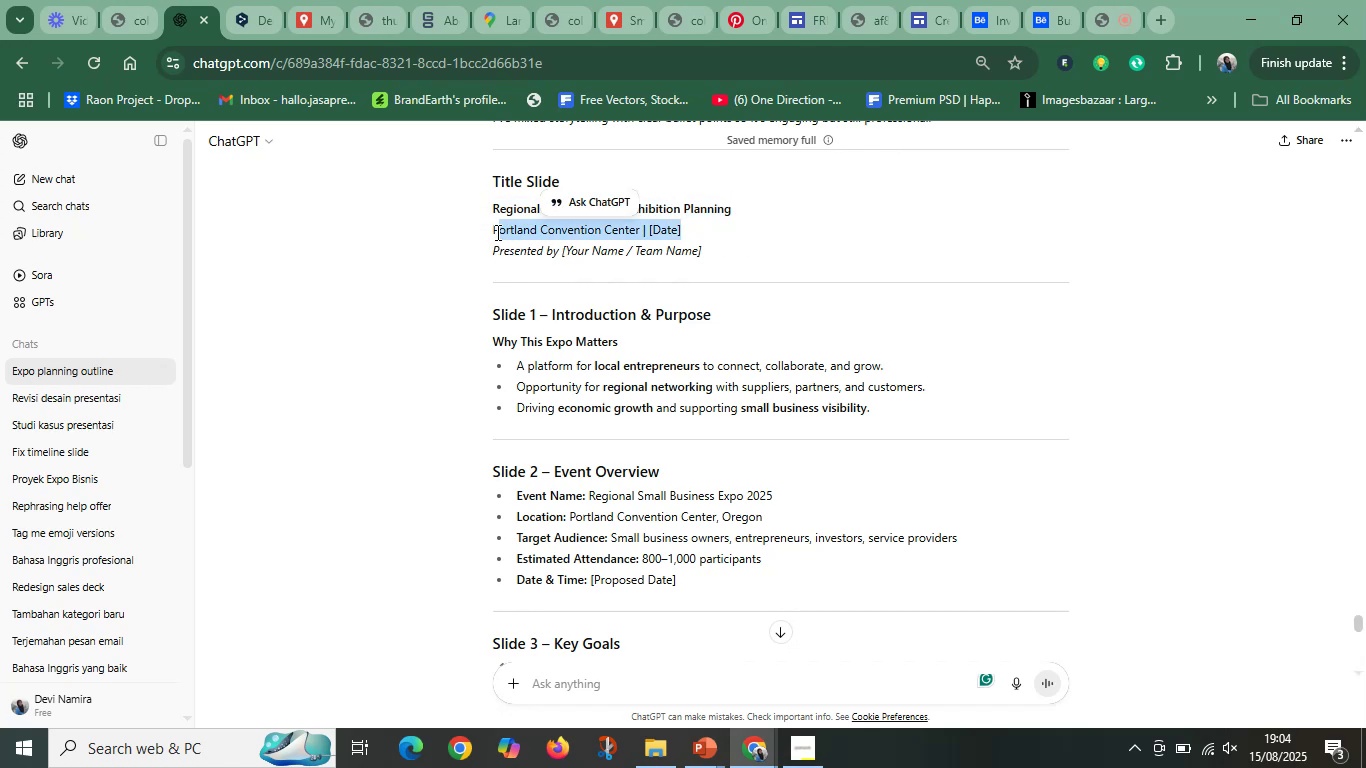 
left_click_drag(start_coordinate=[490, 232], to_coordinate=[686, 231])
 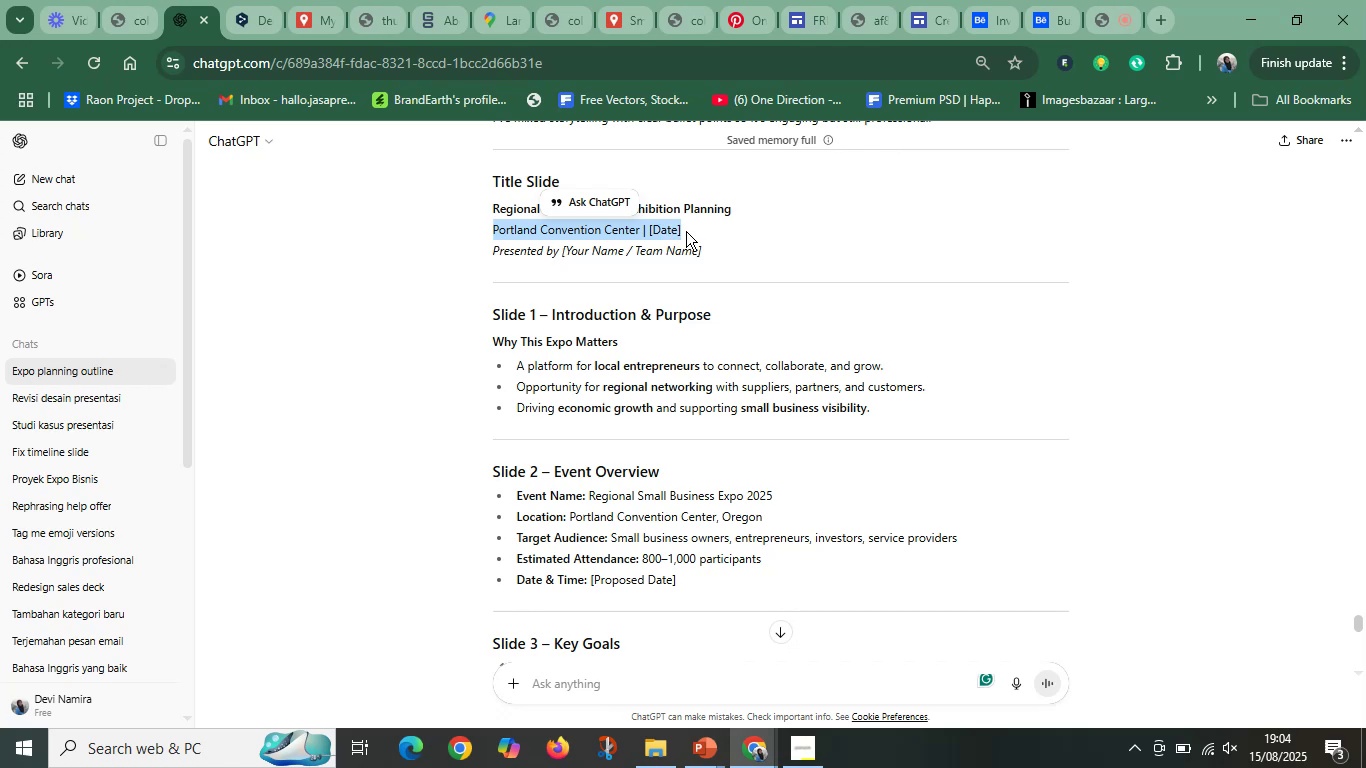 
key(Control+C)
 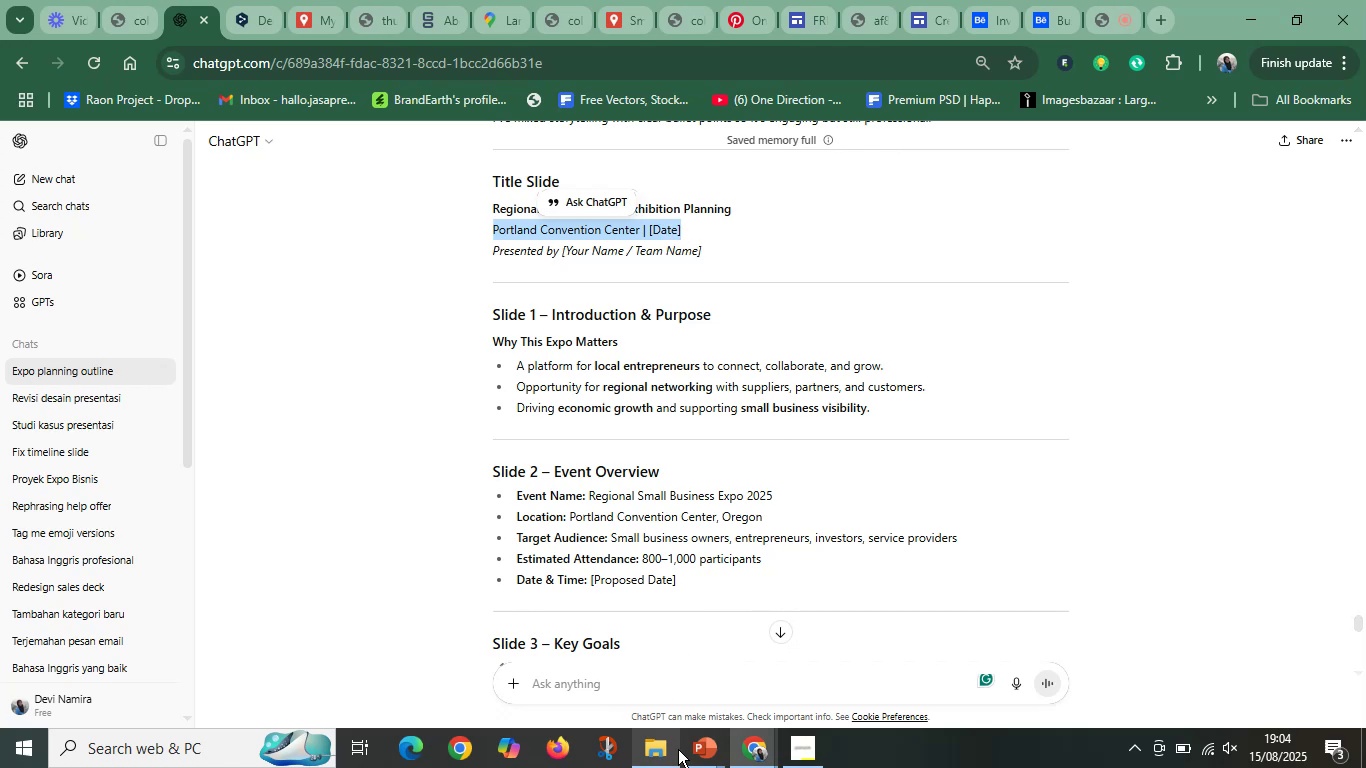 
left_click([716, 746])
 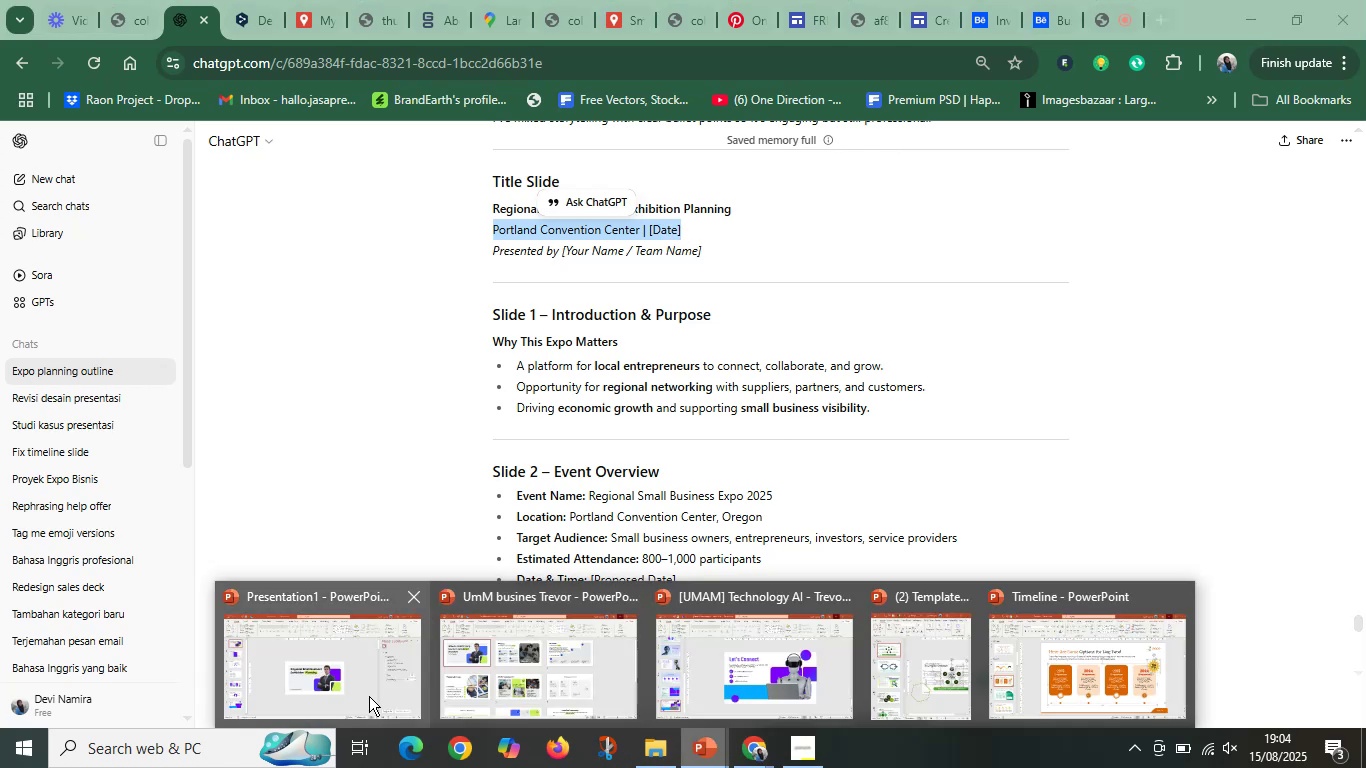 
left_click([330, 696])
 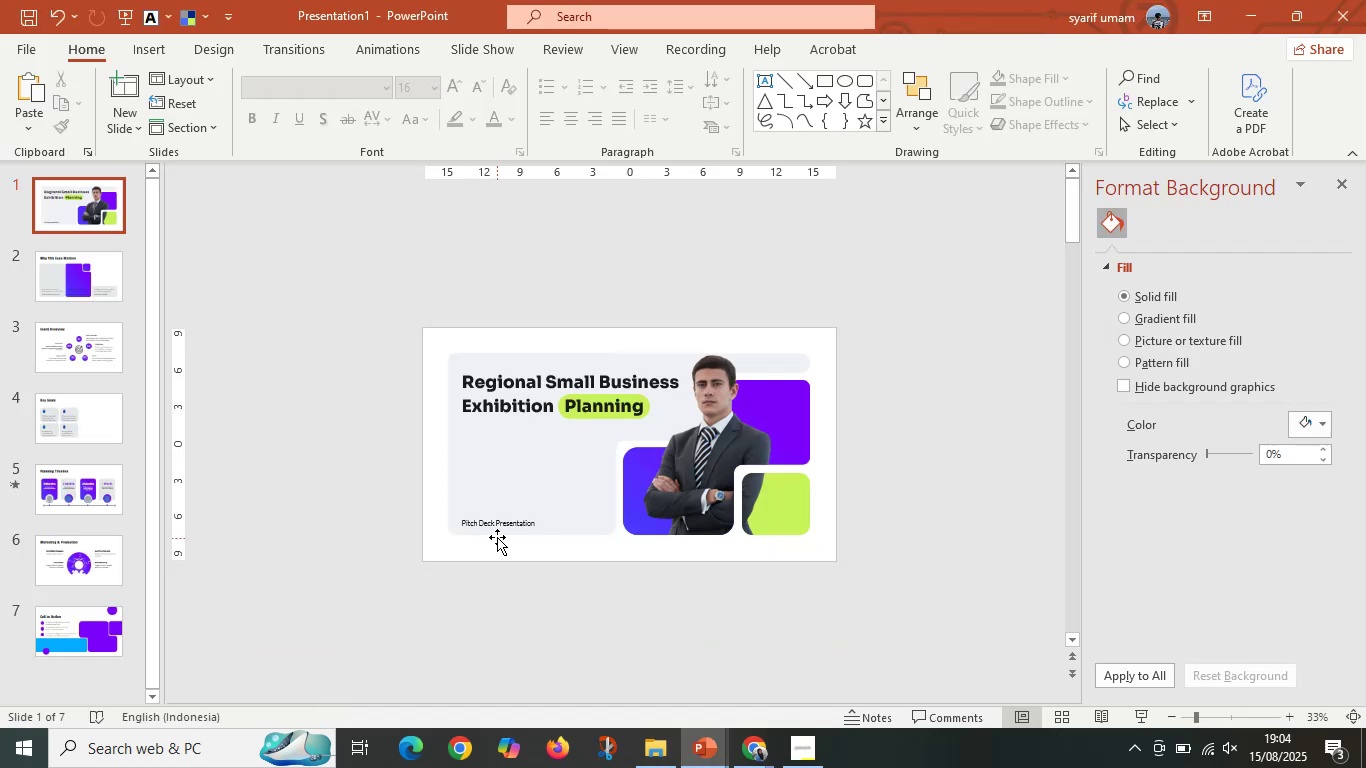 
left_click([500, 527])
 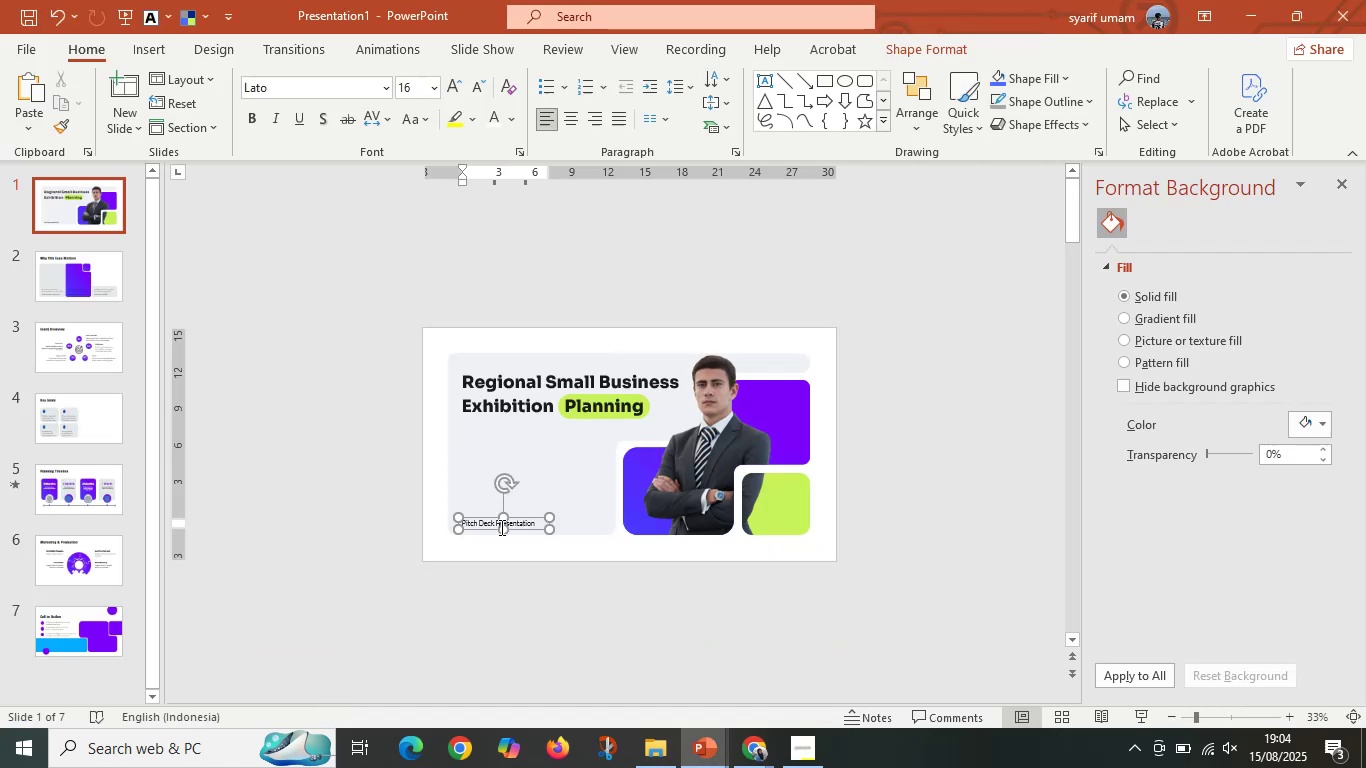 
key(Control+A)
 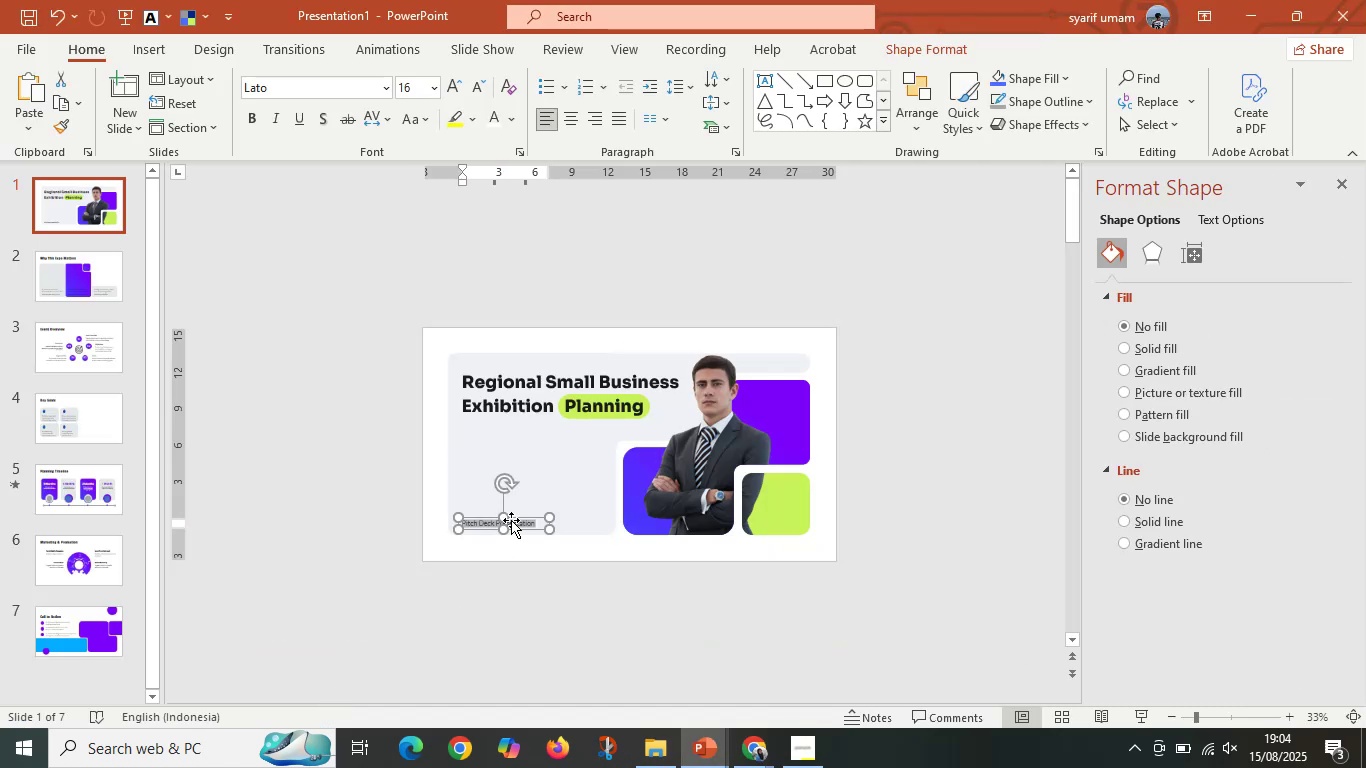 
right_click([511, 520])
 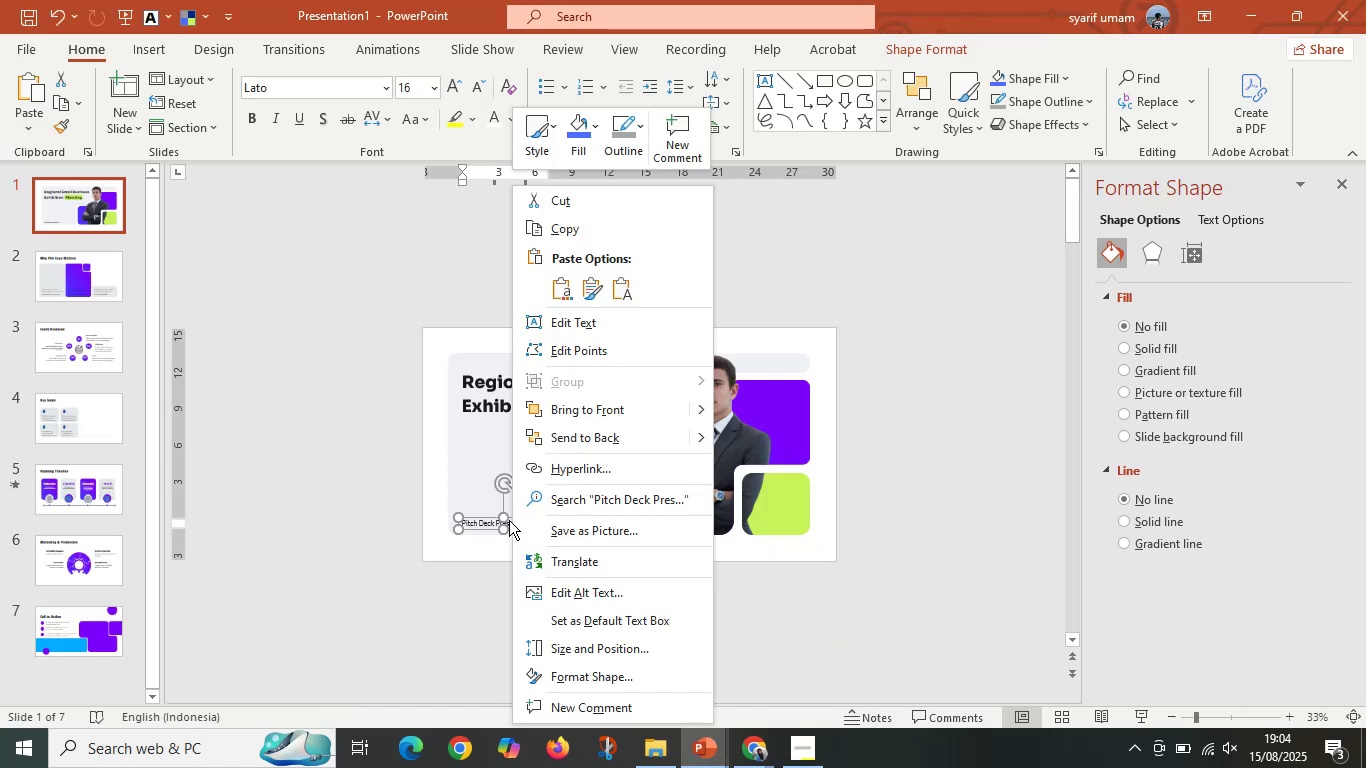 
left_click([508, 522])
 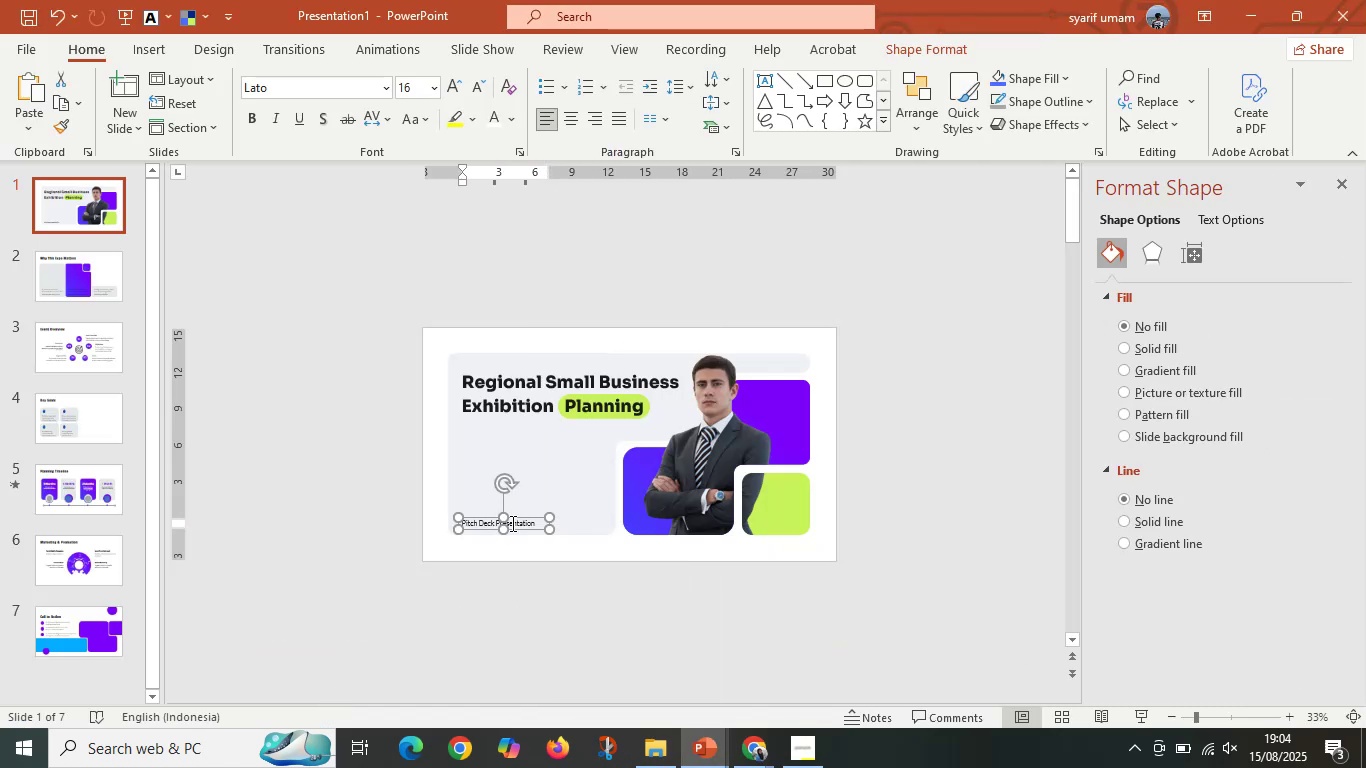 
double_click([511, 523])
 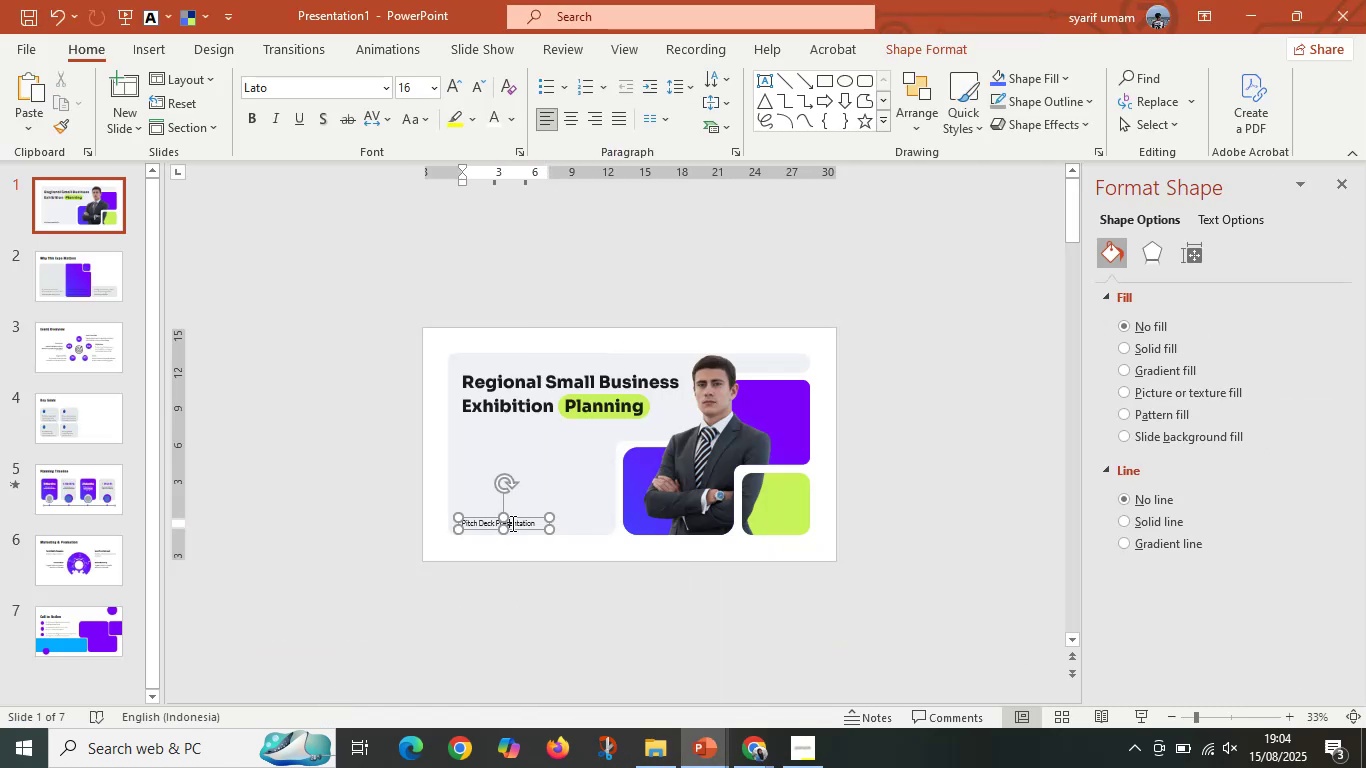 
key(Control+A)
 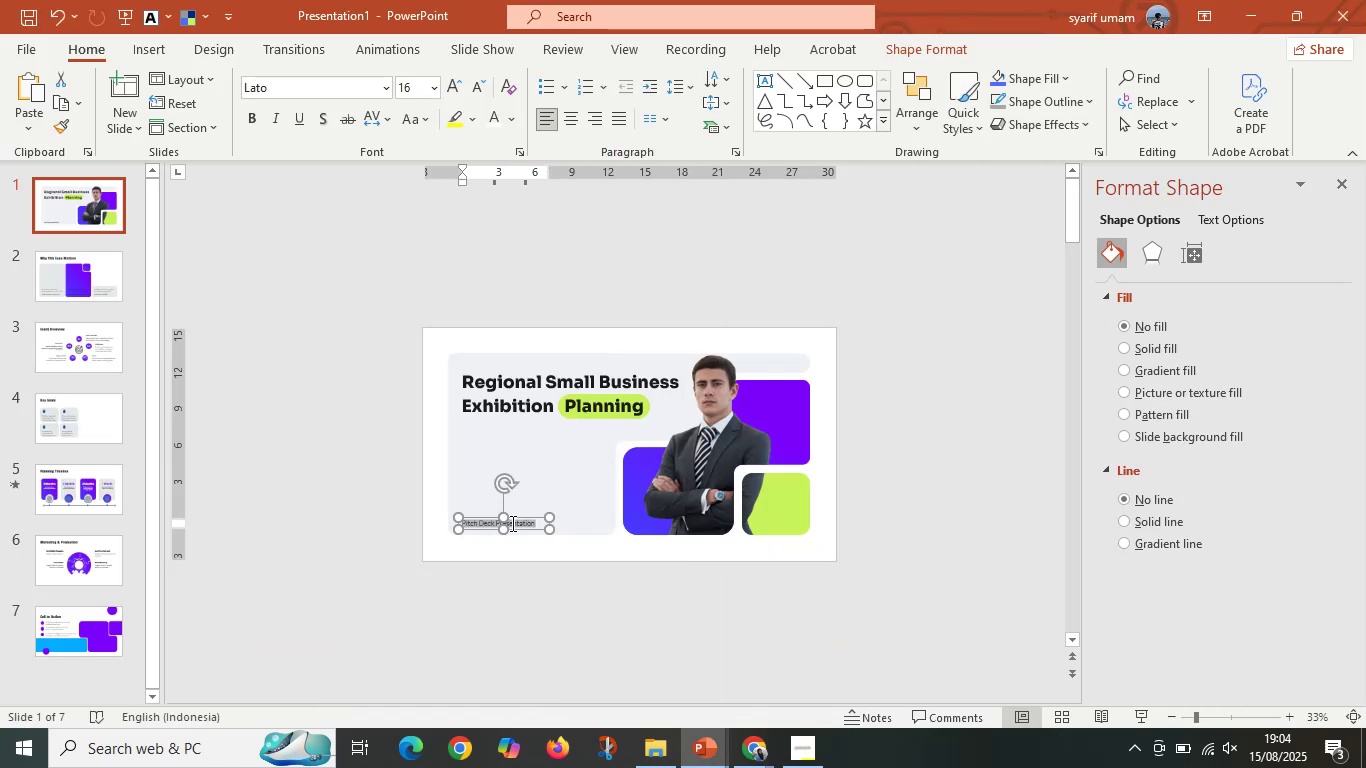 
right_click([511, 523])
 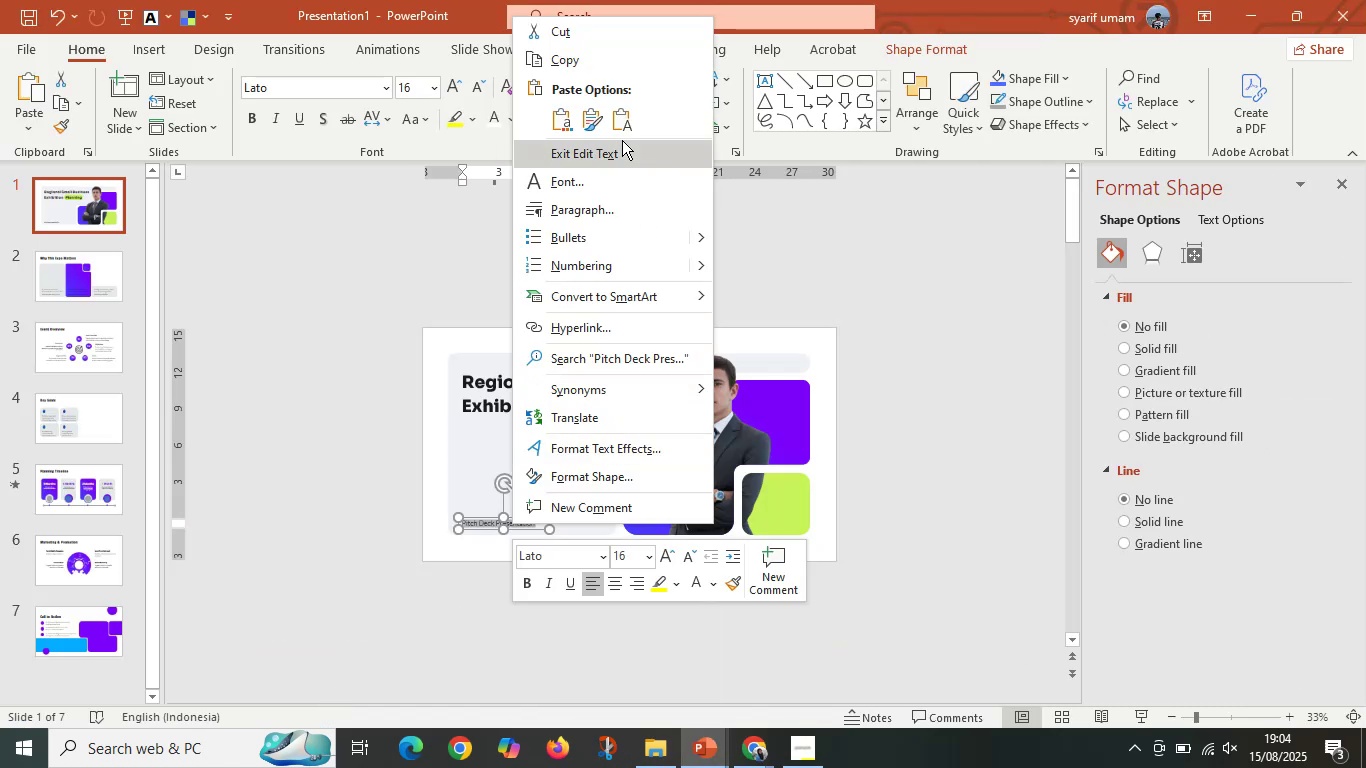 
left_click([619, 126])
 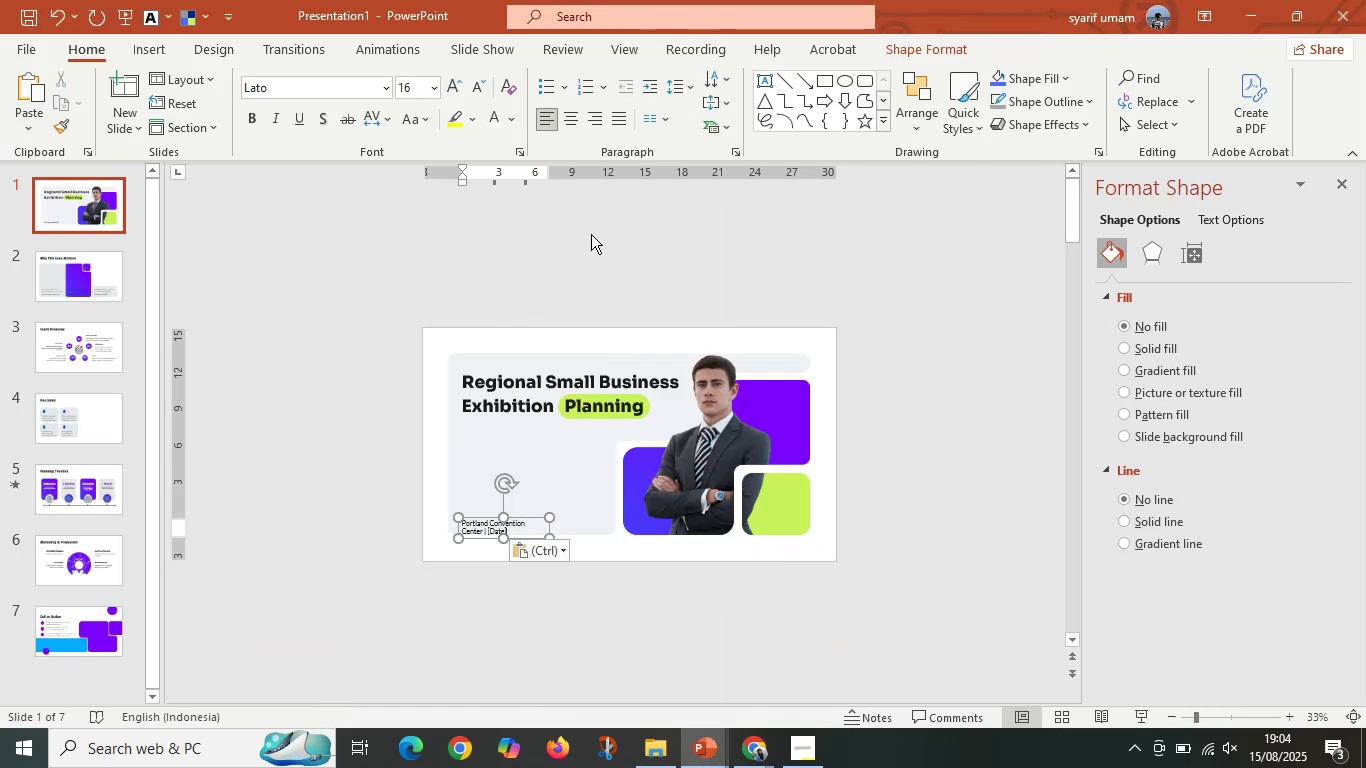 
hold_key(key=ControlLeft, duration=0.46)
scroll: coordinate [605, 491], scroll_direction: up, amount: 3.0
 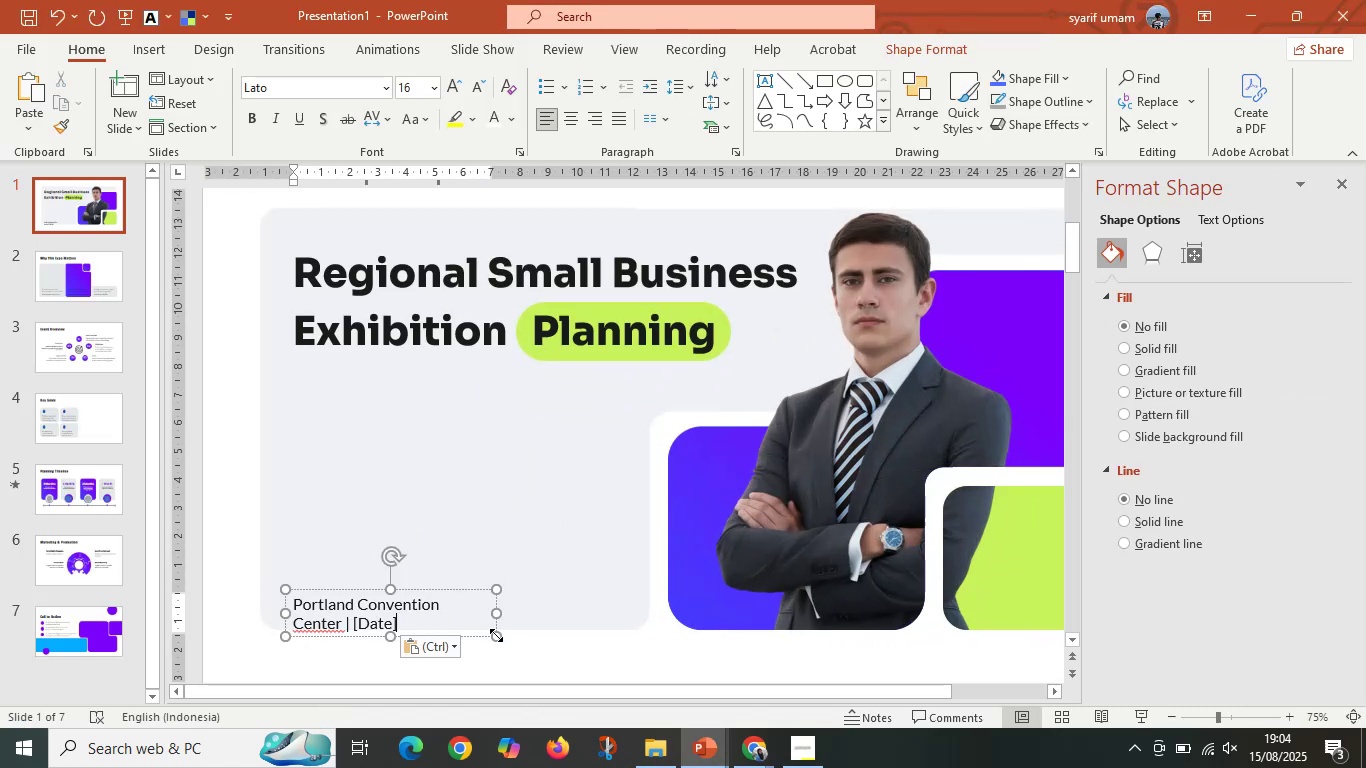 
left_click_drag(start_coordinate=[495, 615], to_coordinate=[647, 610])
 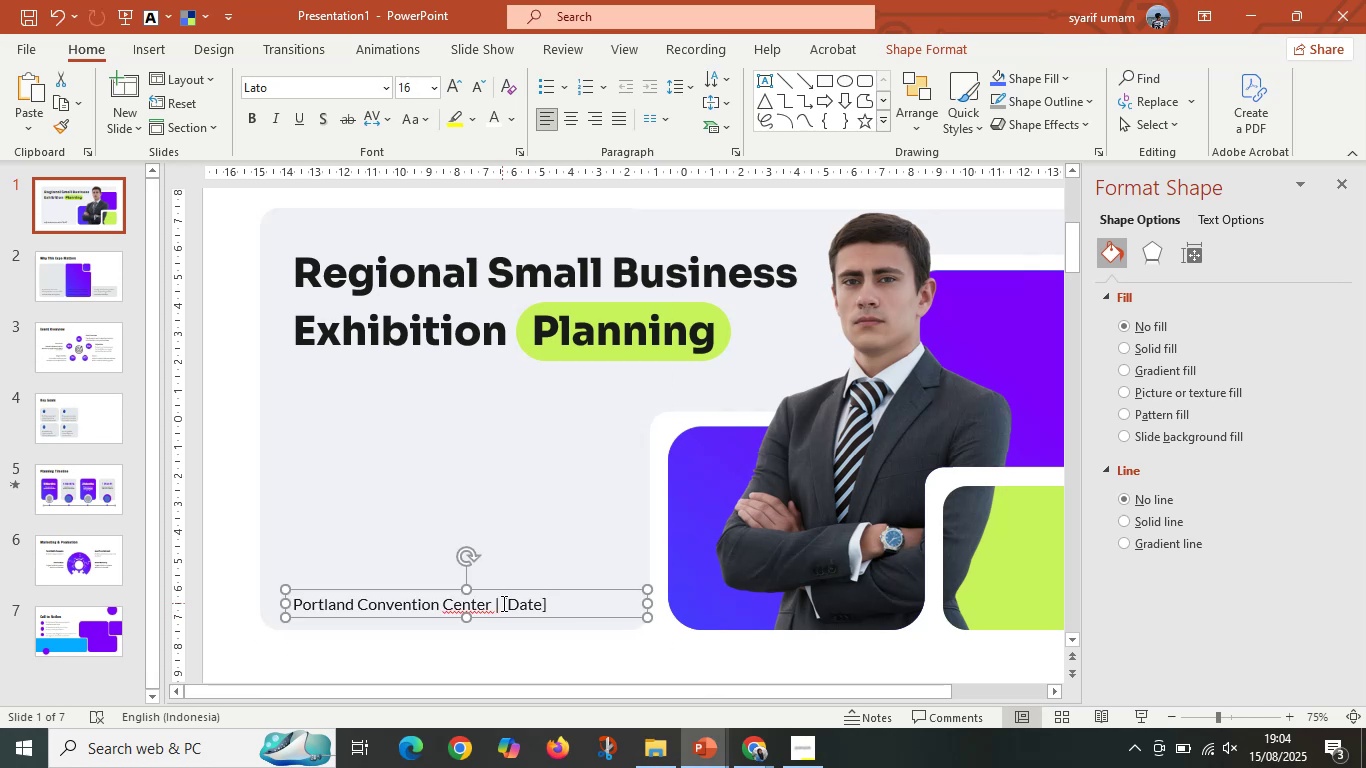 
left_click([482, 608])
 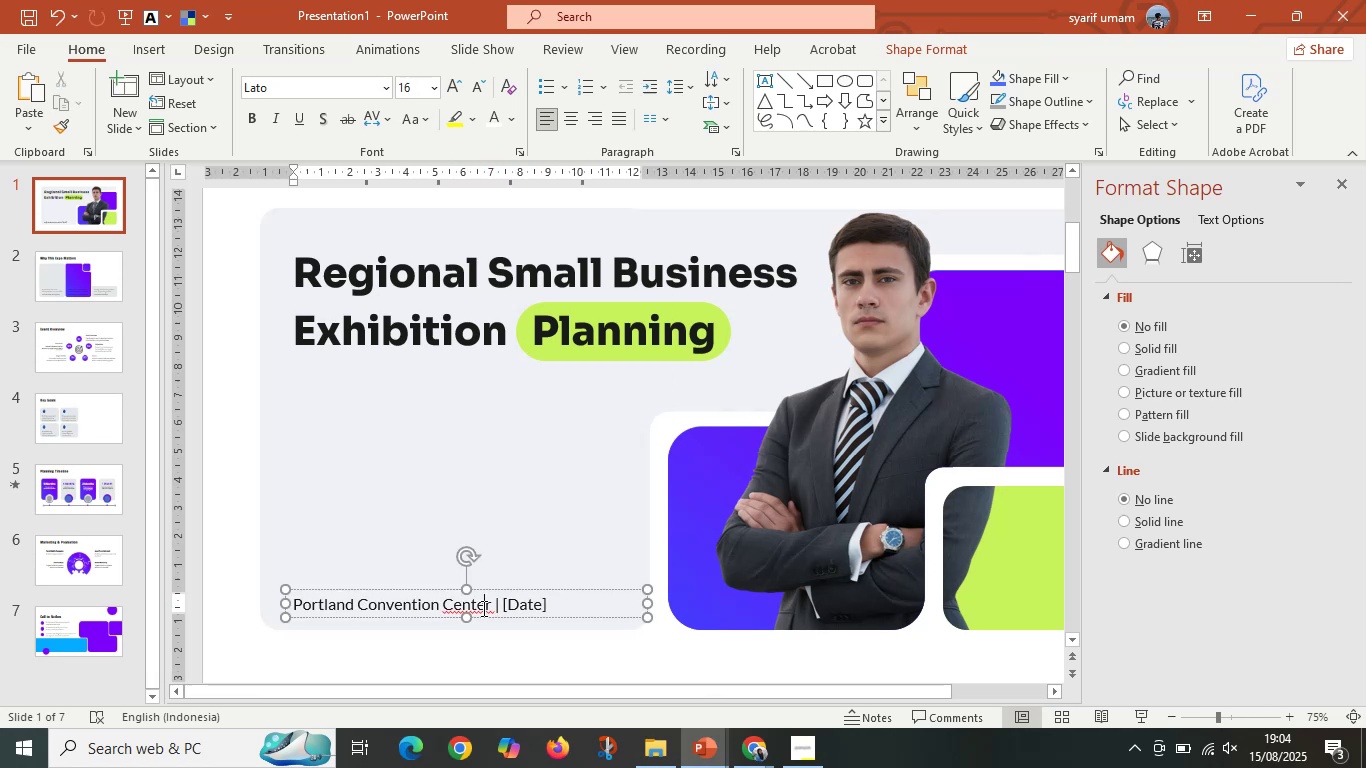 
key(Control+A)
 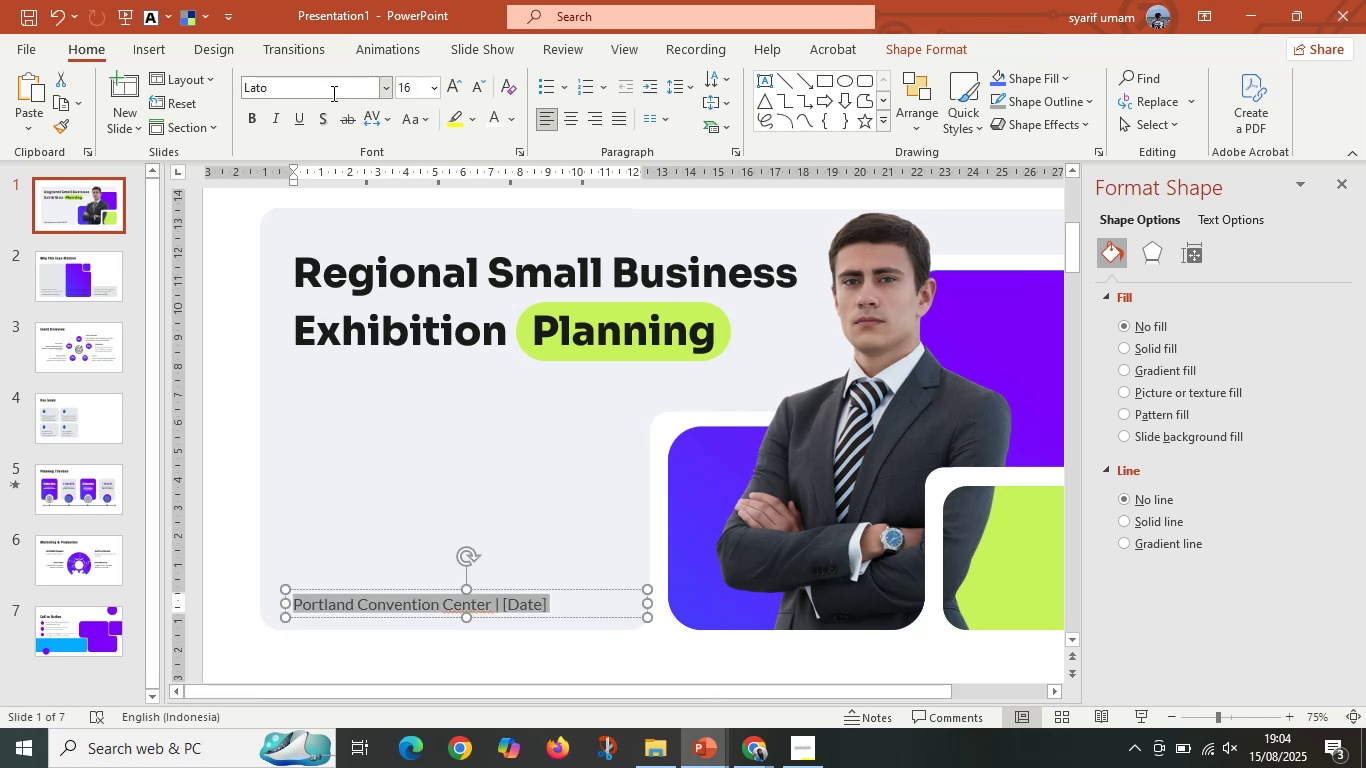 
left_click([340, 83])
 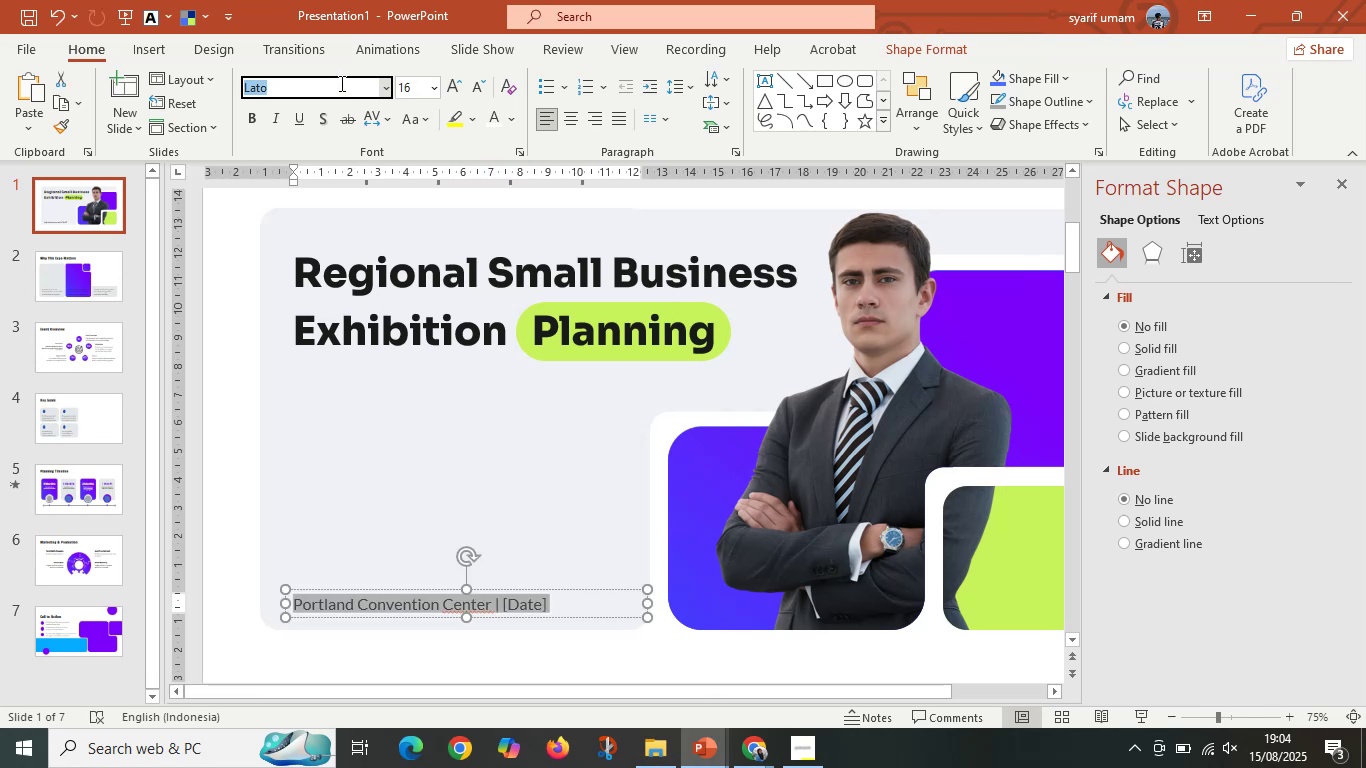 
type(POPP)
 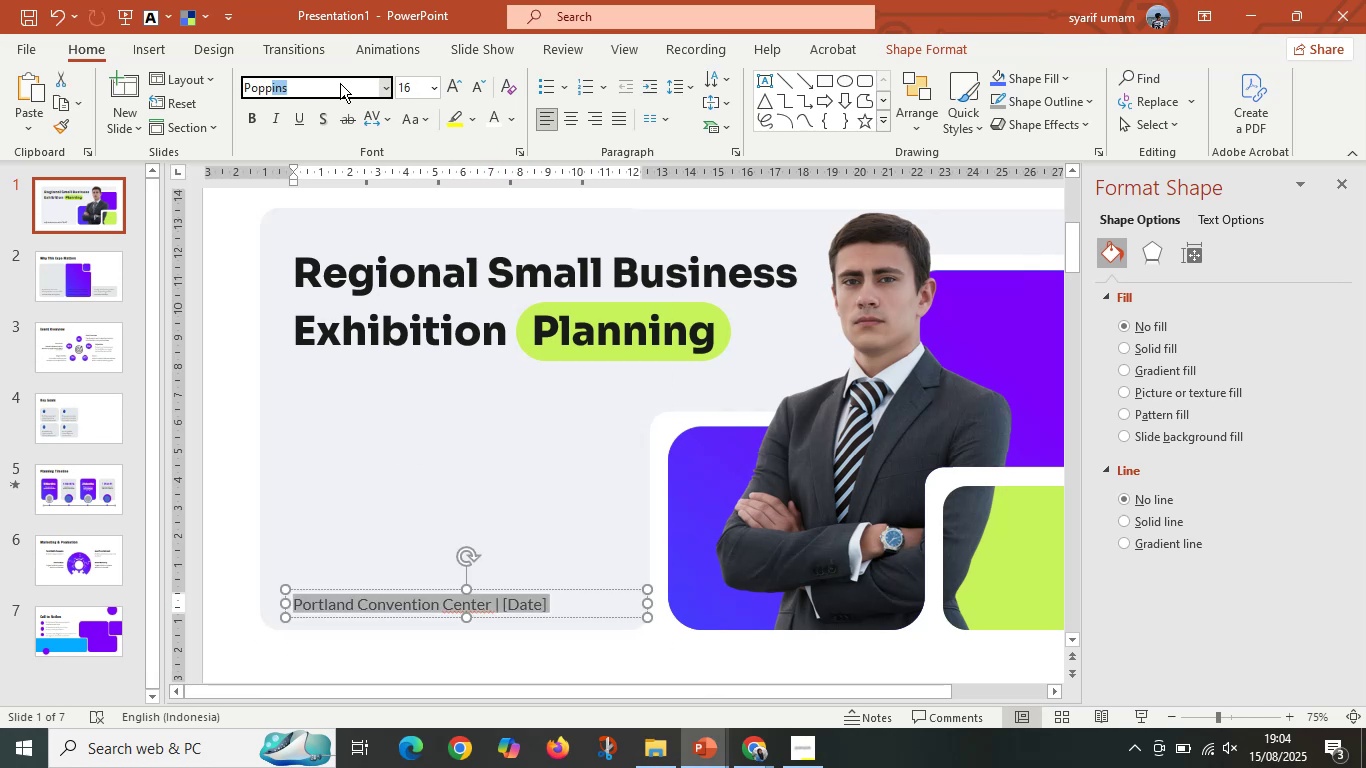 
key(Enter)
 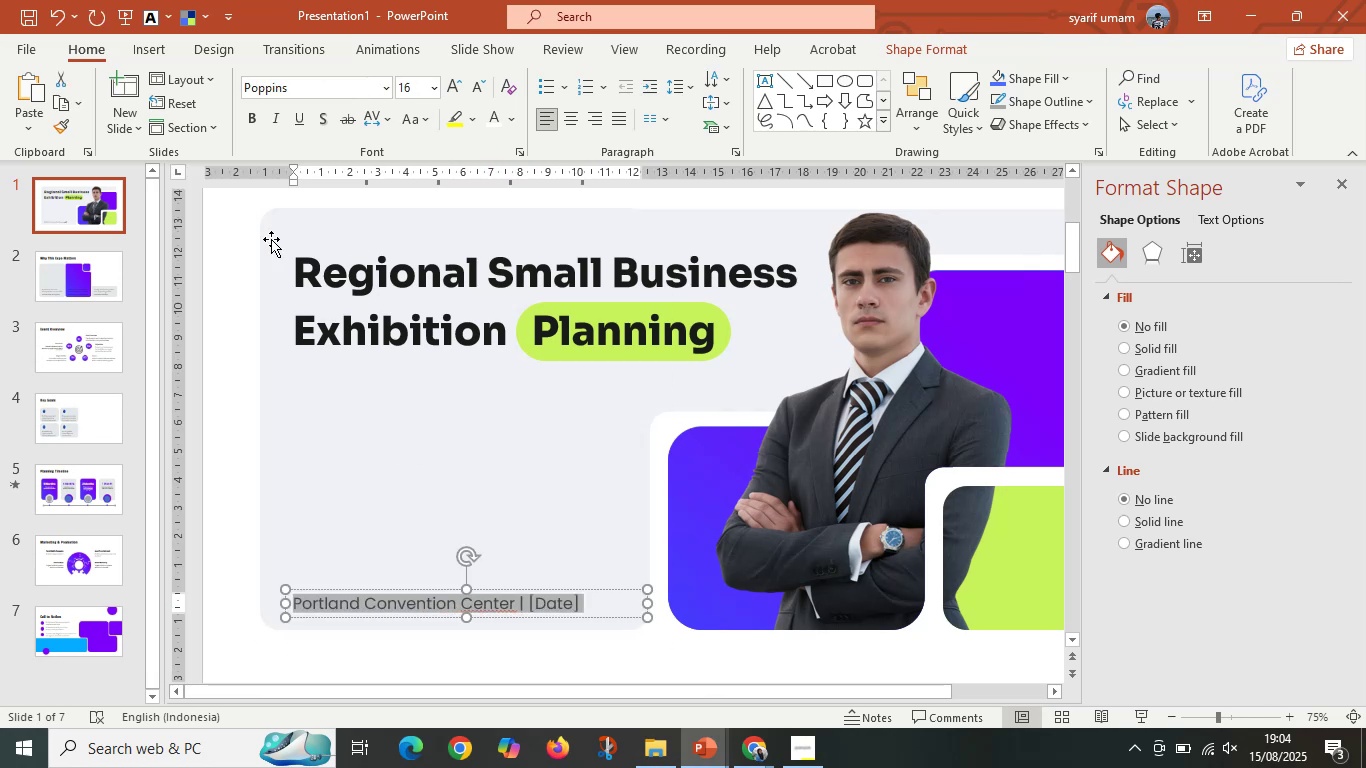 
left_click([335, 300])
 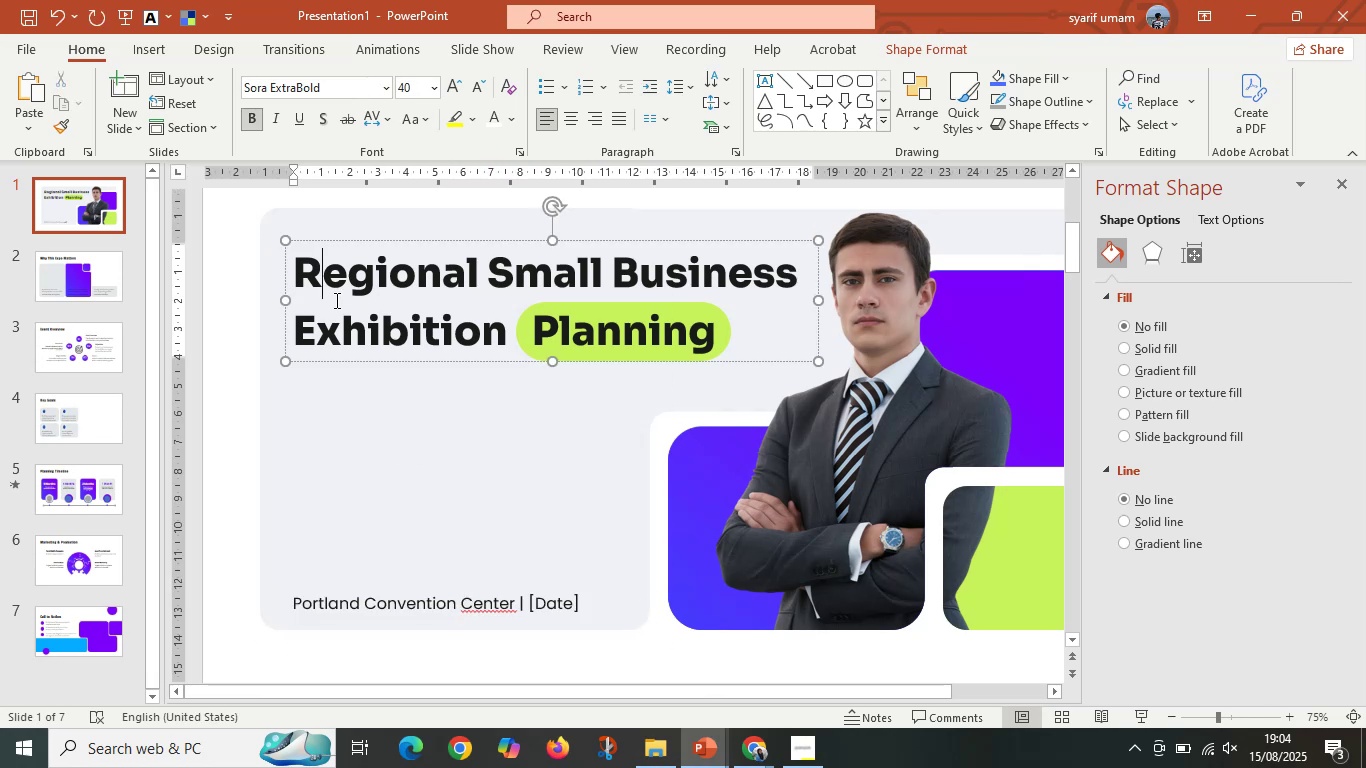 
key(Control+A)
 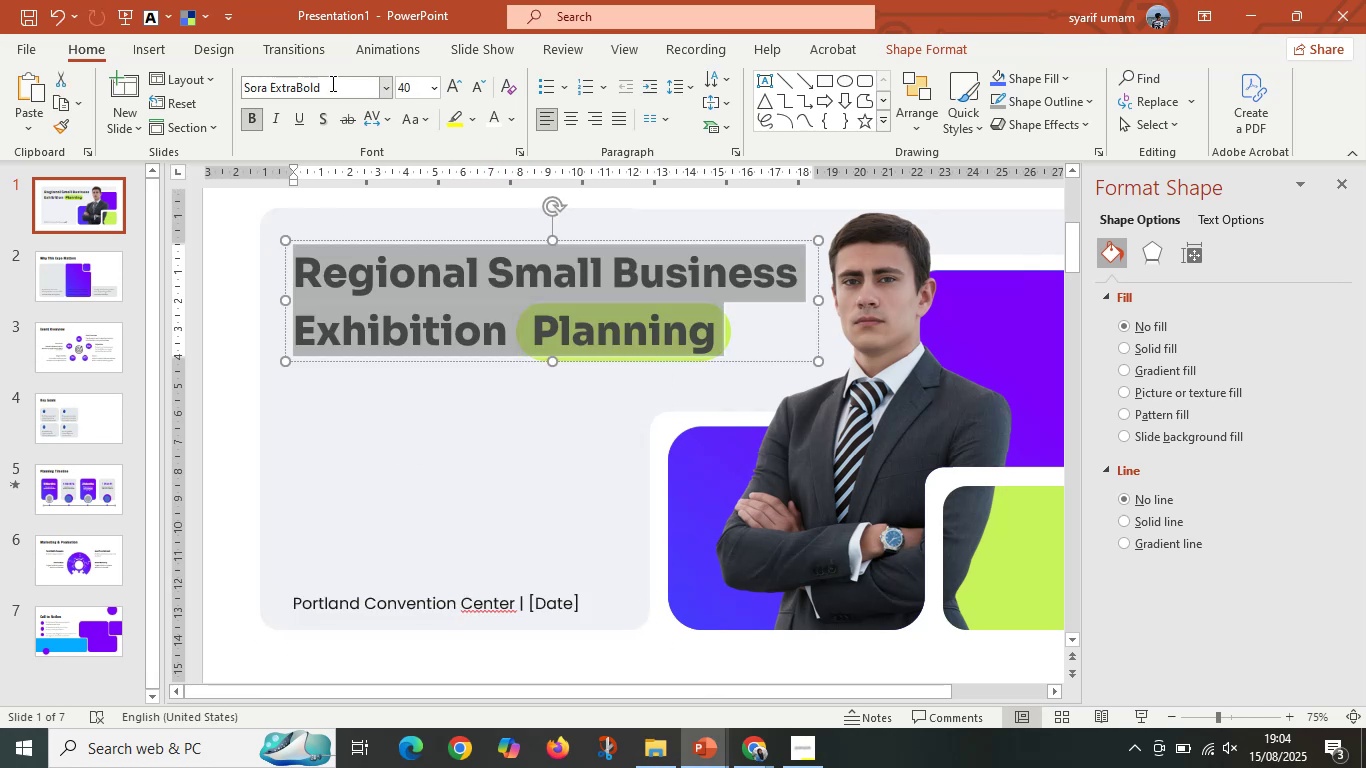 
left_click([333, 81])
 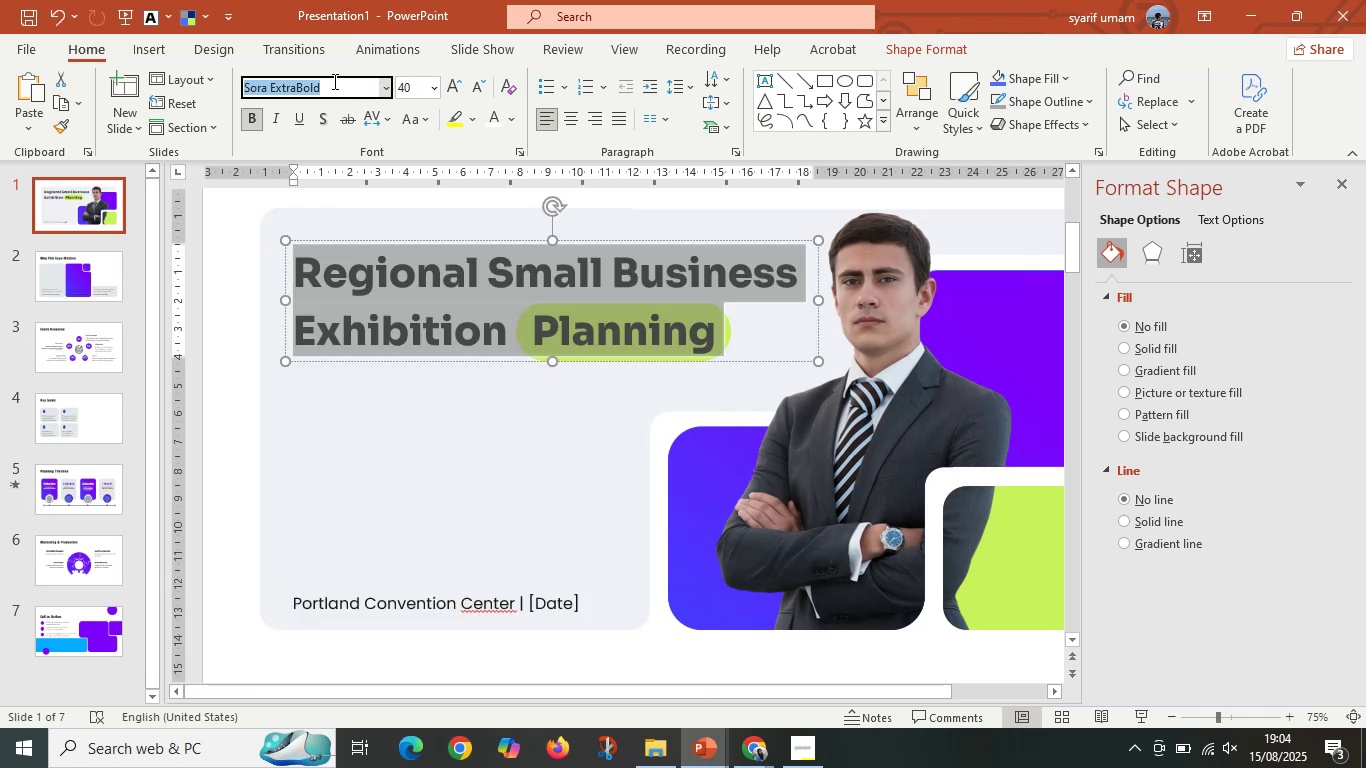 
type(PASS)
 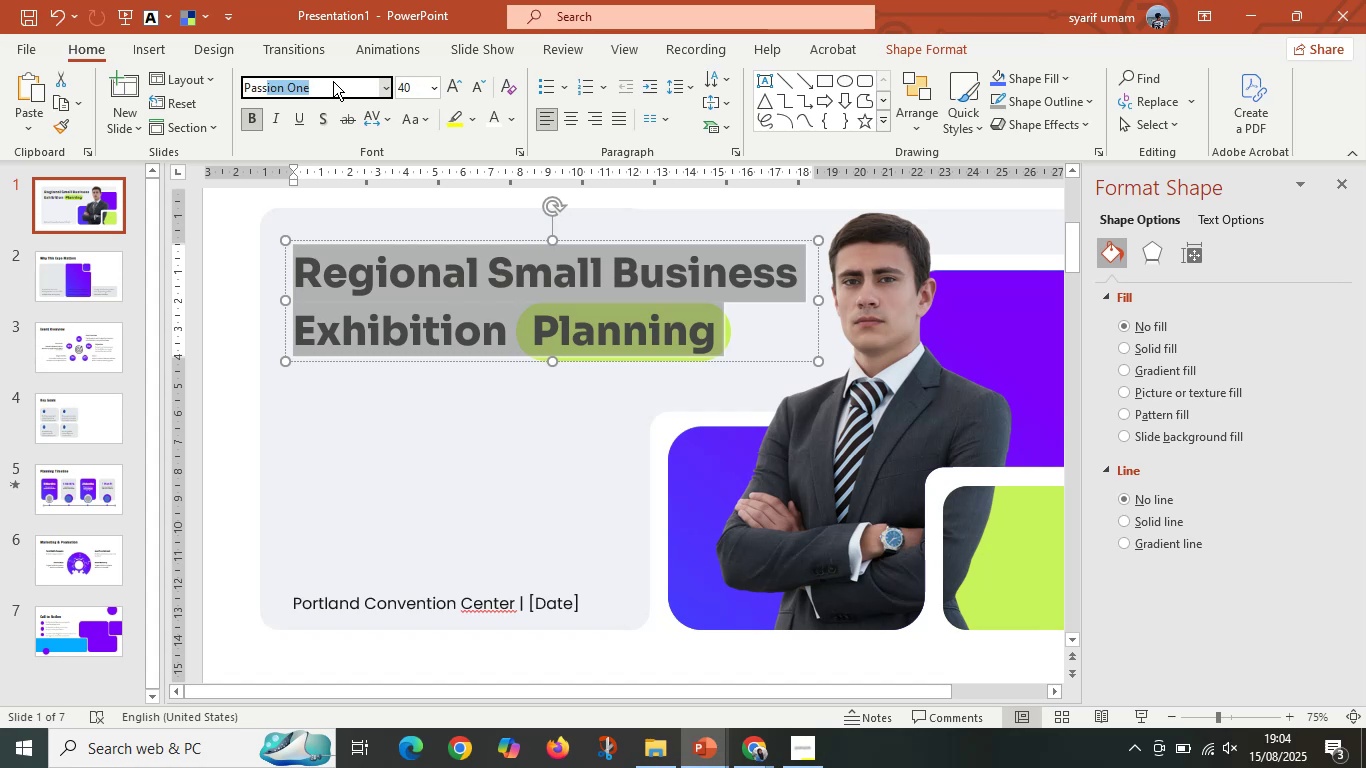 
key(Enter)
 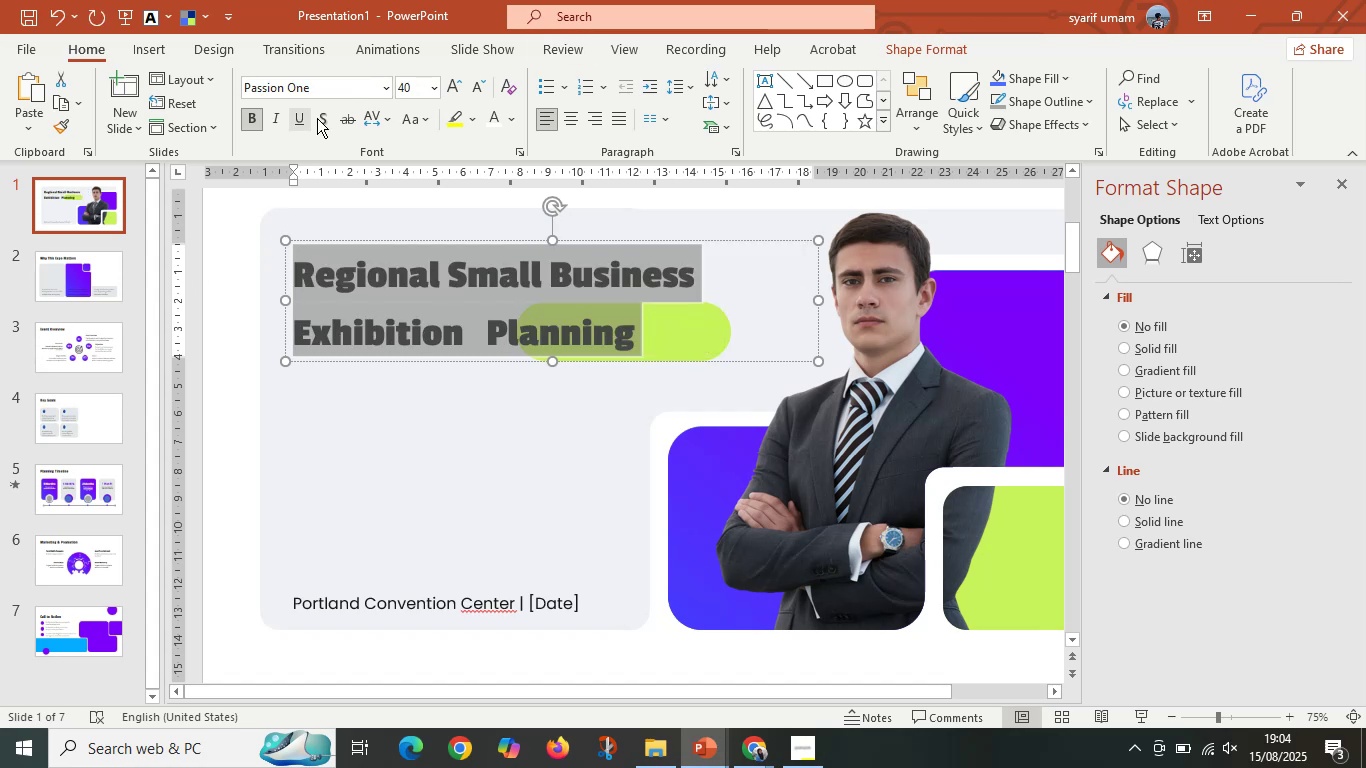 
left_click([456, 87])
 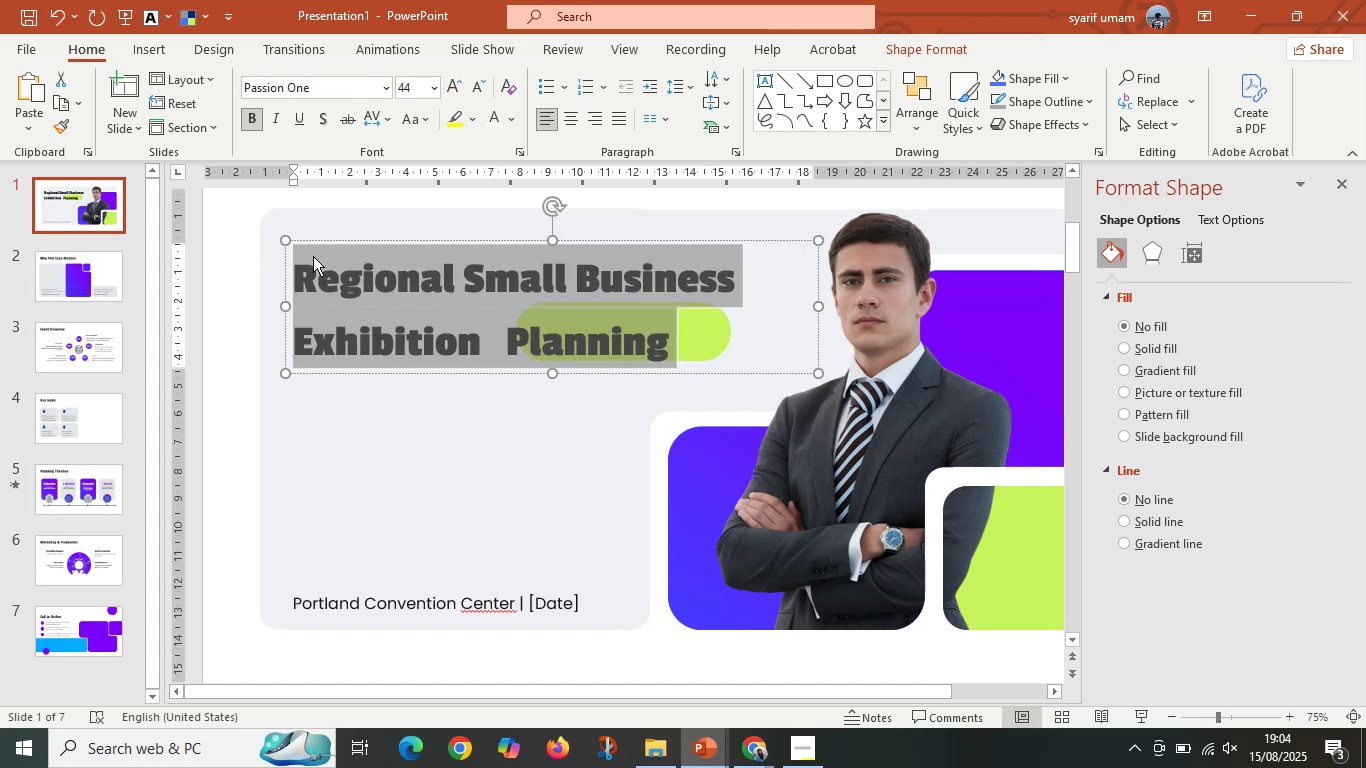 
left_click([281, 207])
 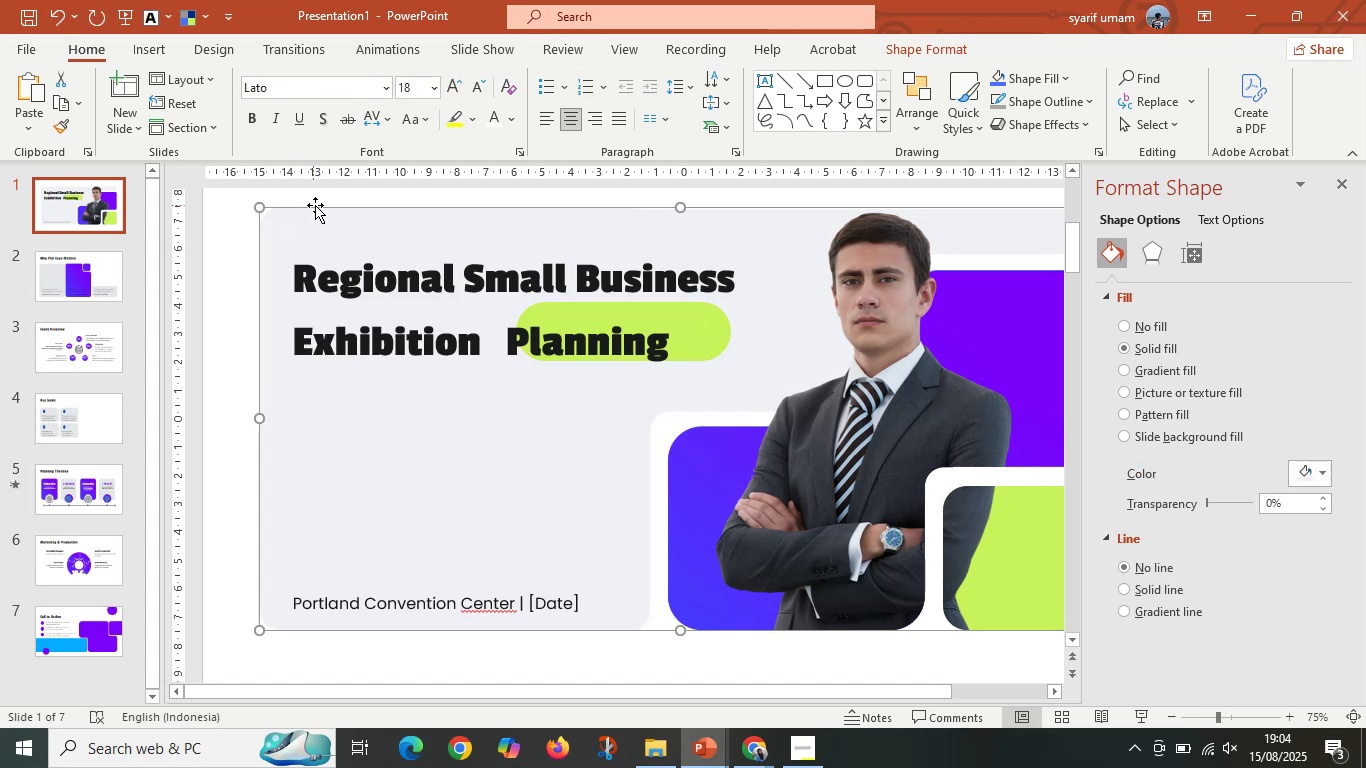 
hold_key(key=ControlLeft, duration=0.38)
scroll: coordinate [522, 297], scroll_direction: down, amount: 1.0
 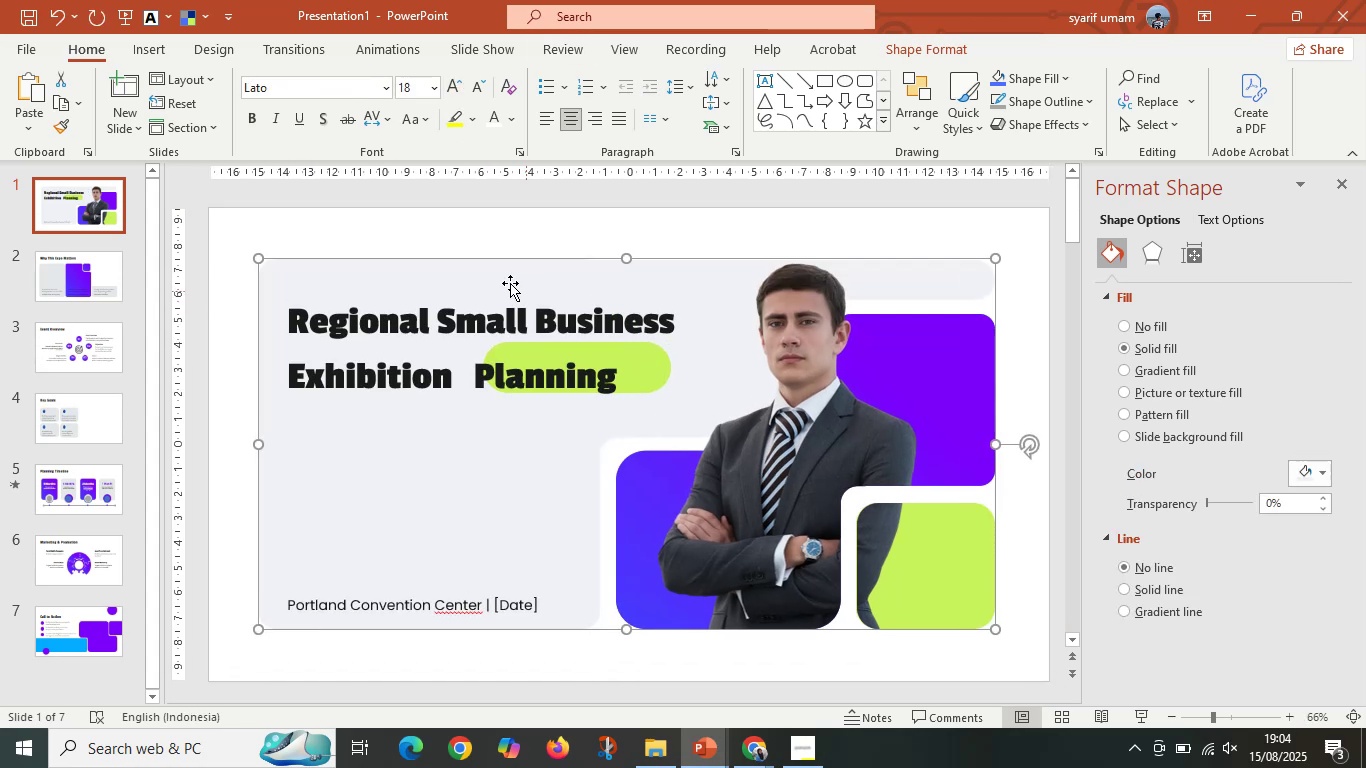 
left_click([425, 240])
 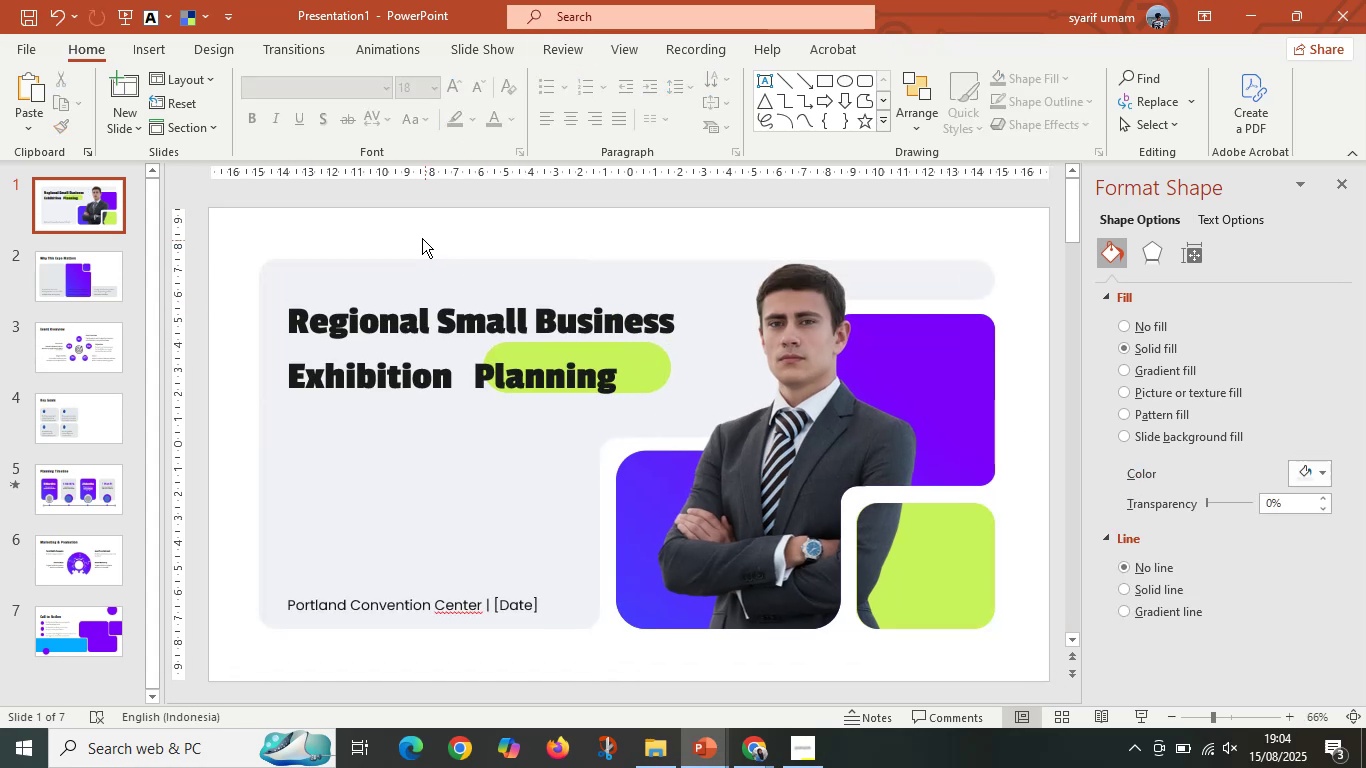 
left_click_drag(start_coordinate=[422, 241], to_coordinate=[692, 408])
 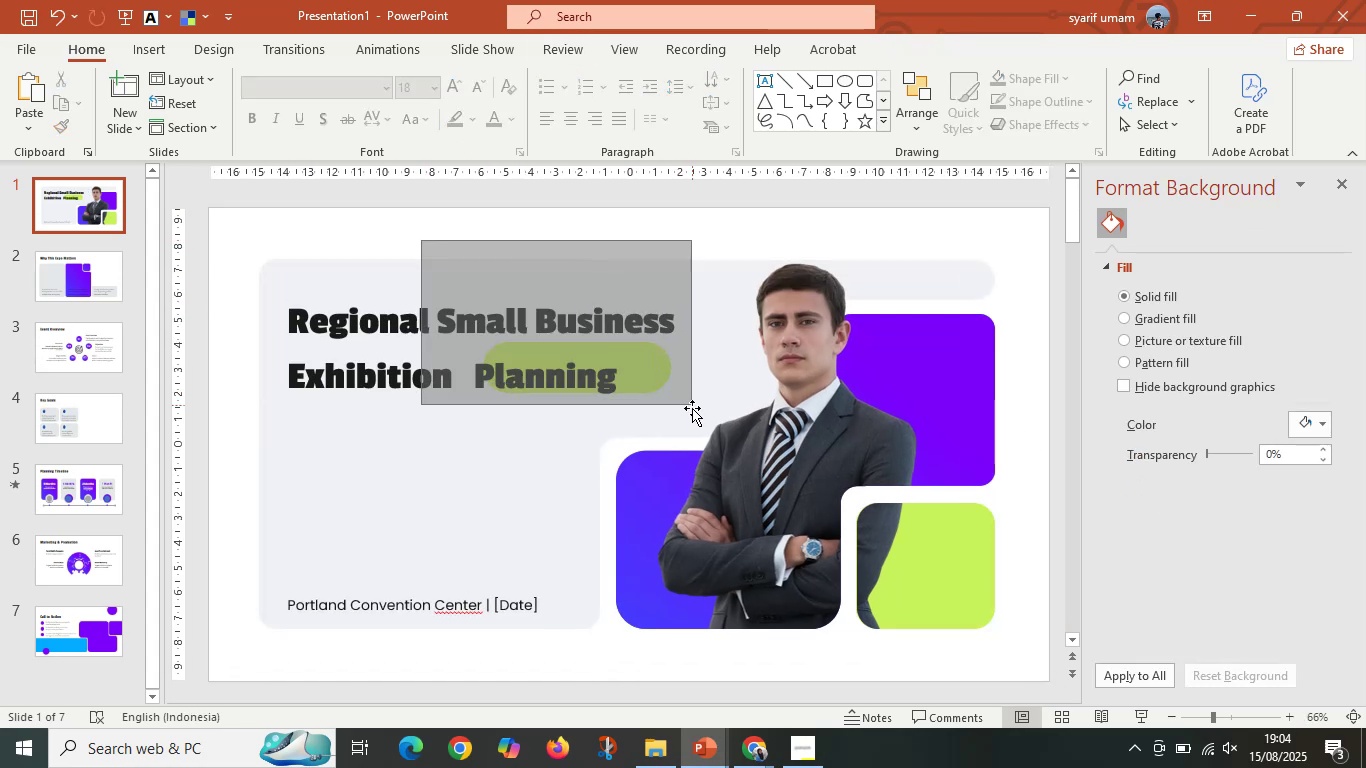 
hold_key(key=ControlLeft, duration=0.48)
scroll: coordinate [674, 414], scroll_direction: up, amount: 4.0
 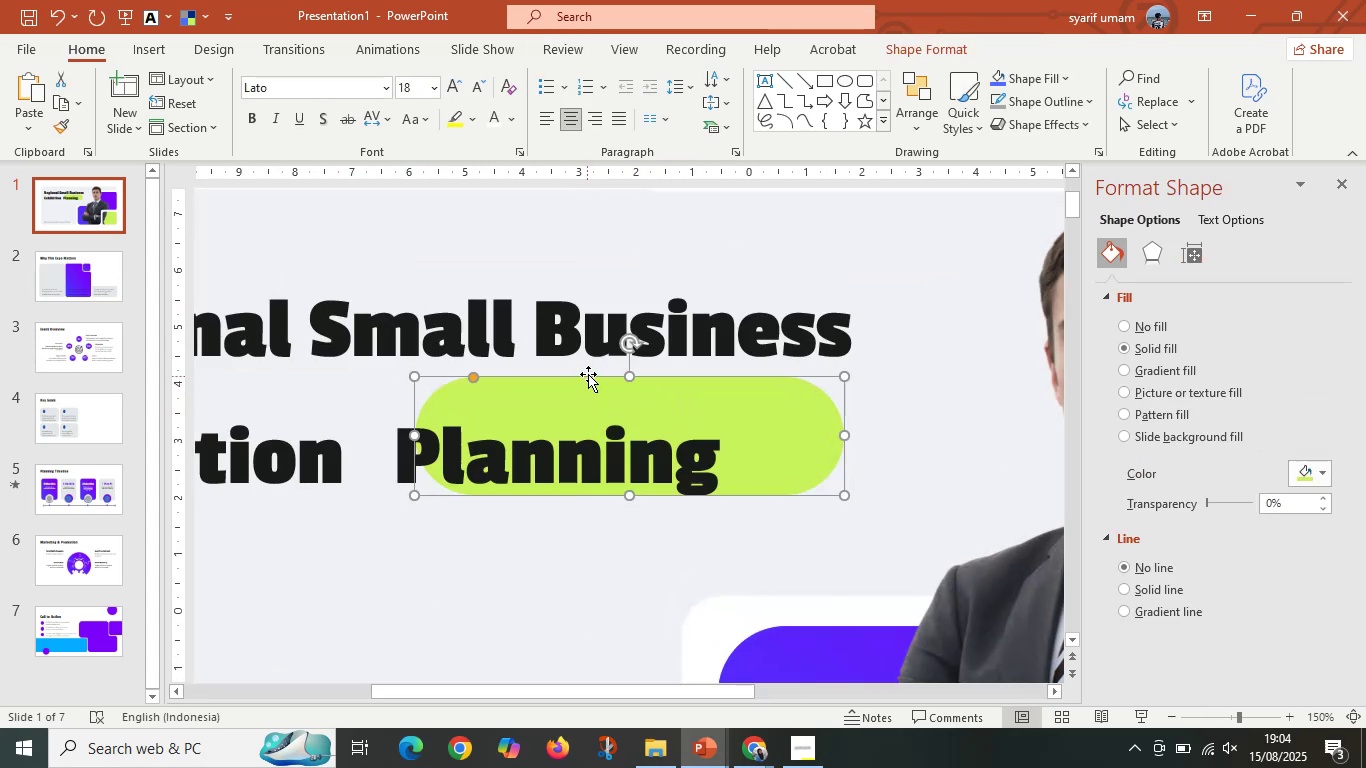 
left_click_drag(start_coordinate=[588, 376], to_coordinate=[529, 396])
 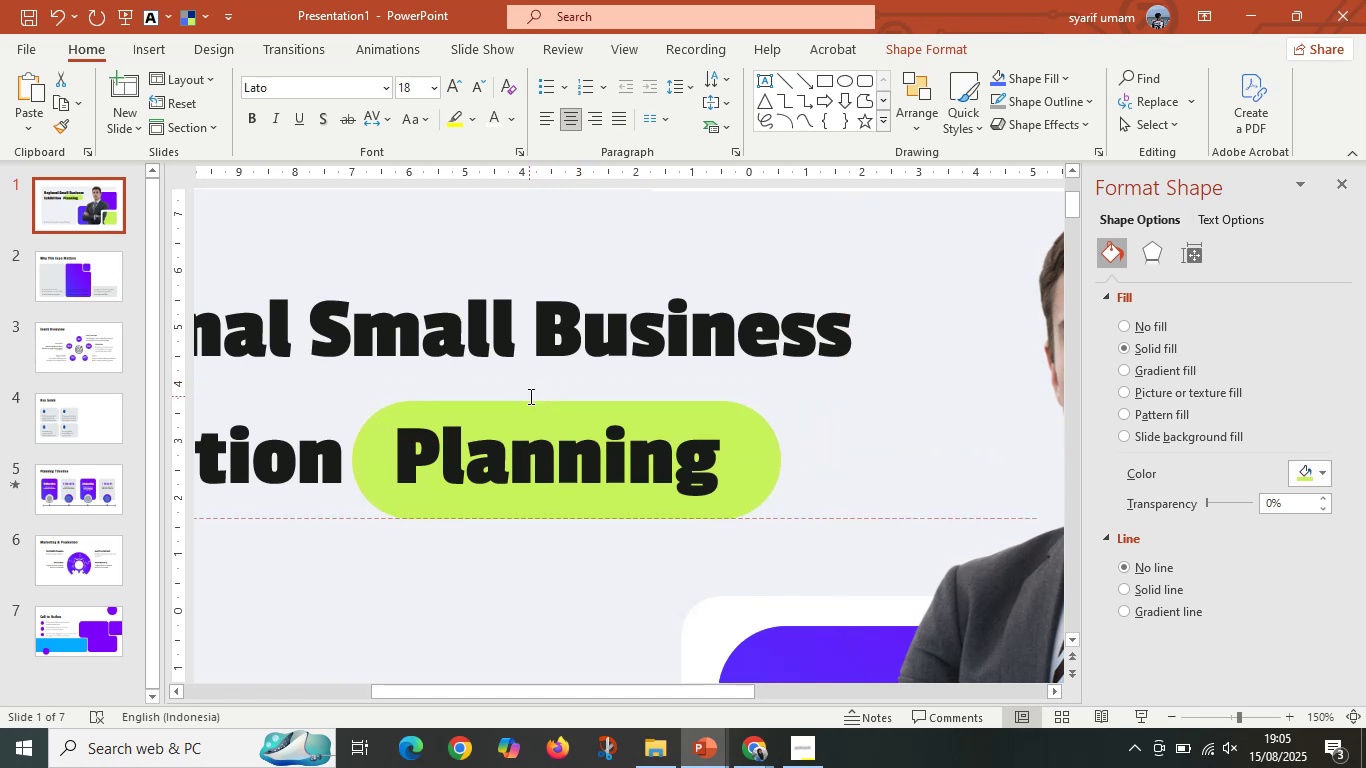 
hold_key(key=ControlLeft, duration=0.36)
scroll: coordinate [579, 426], scroll_direction: down, amount: 3.0
 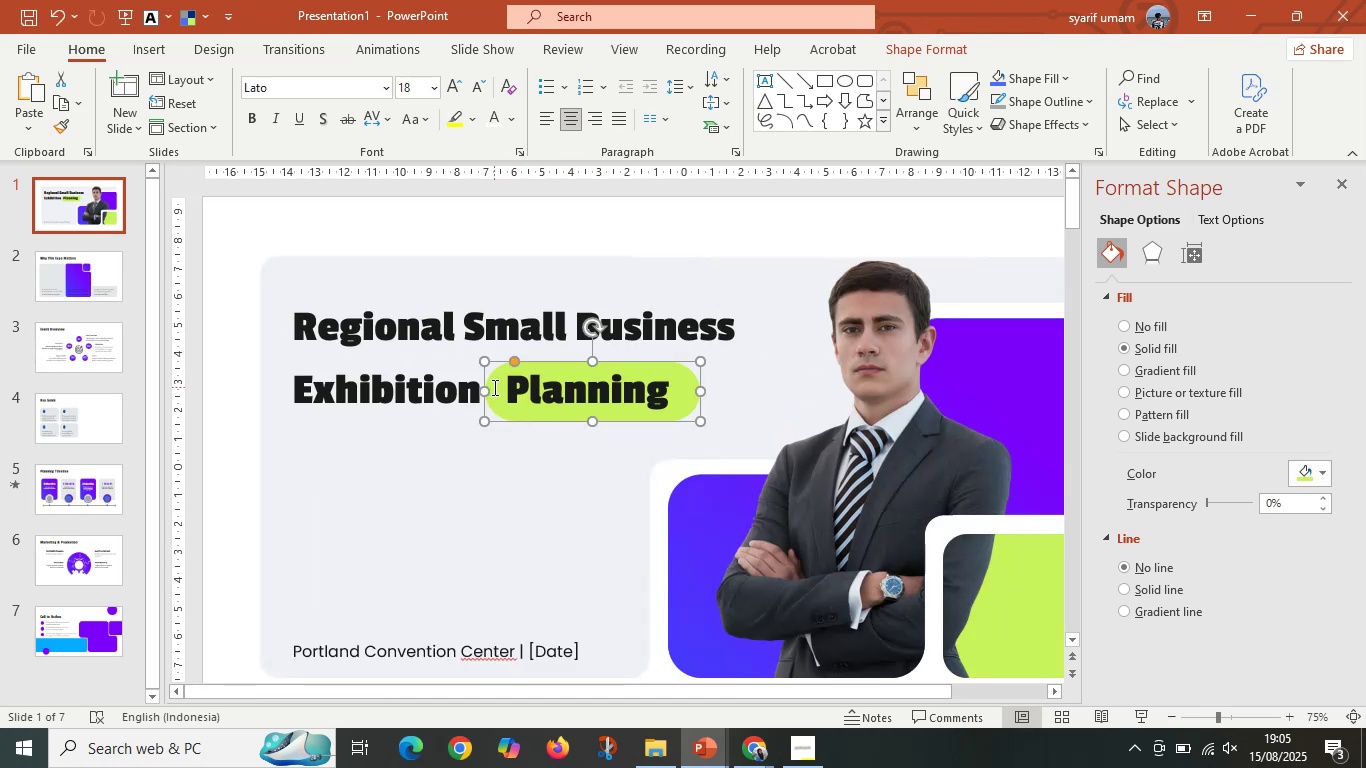 
left_click_drag(start_coordinate=[486, 391], to_coordinate=[493, 391])
 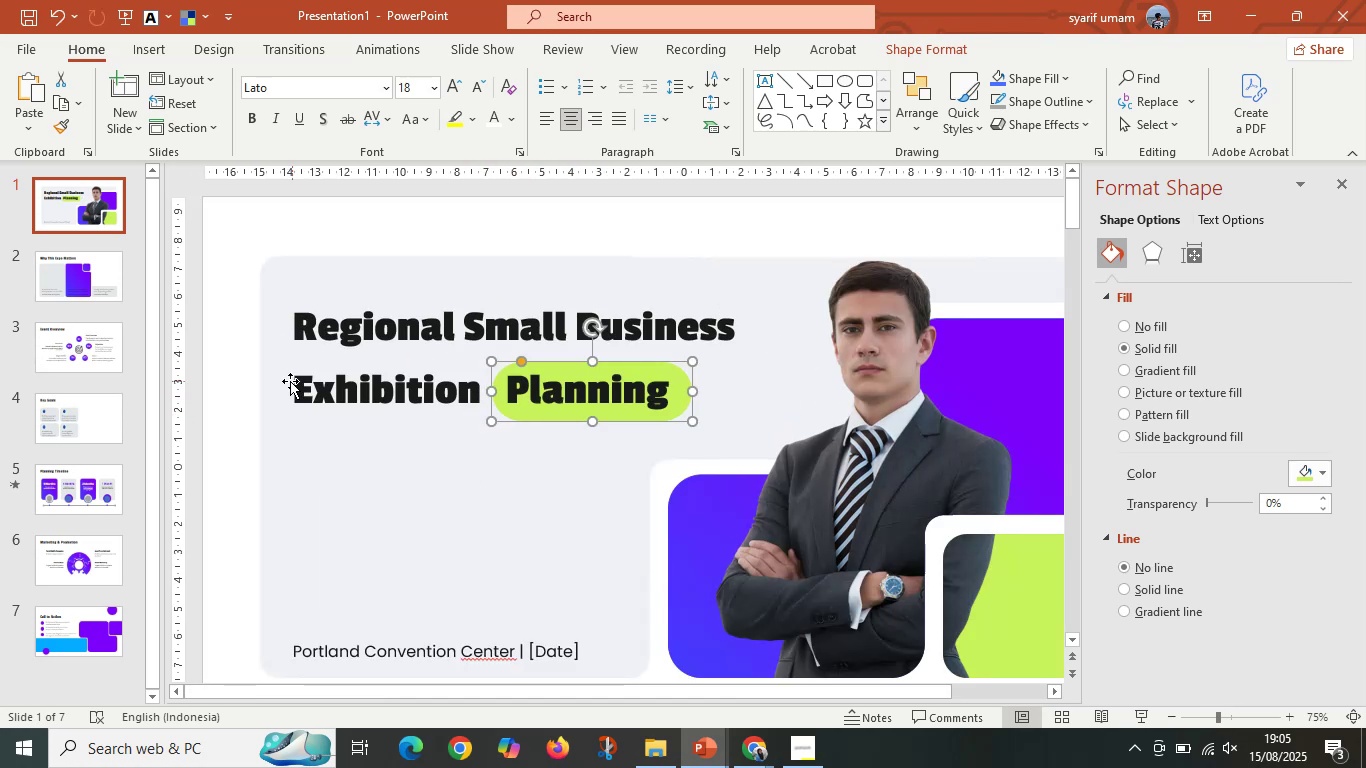 
hold_key(key=ControlLeft, duration=0.89)
 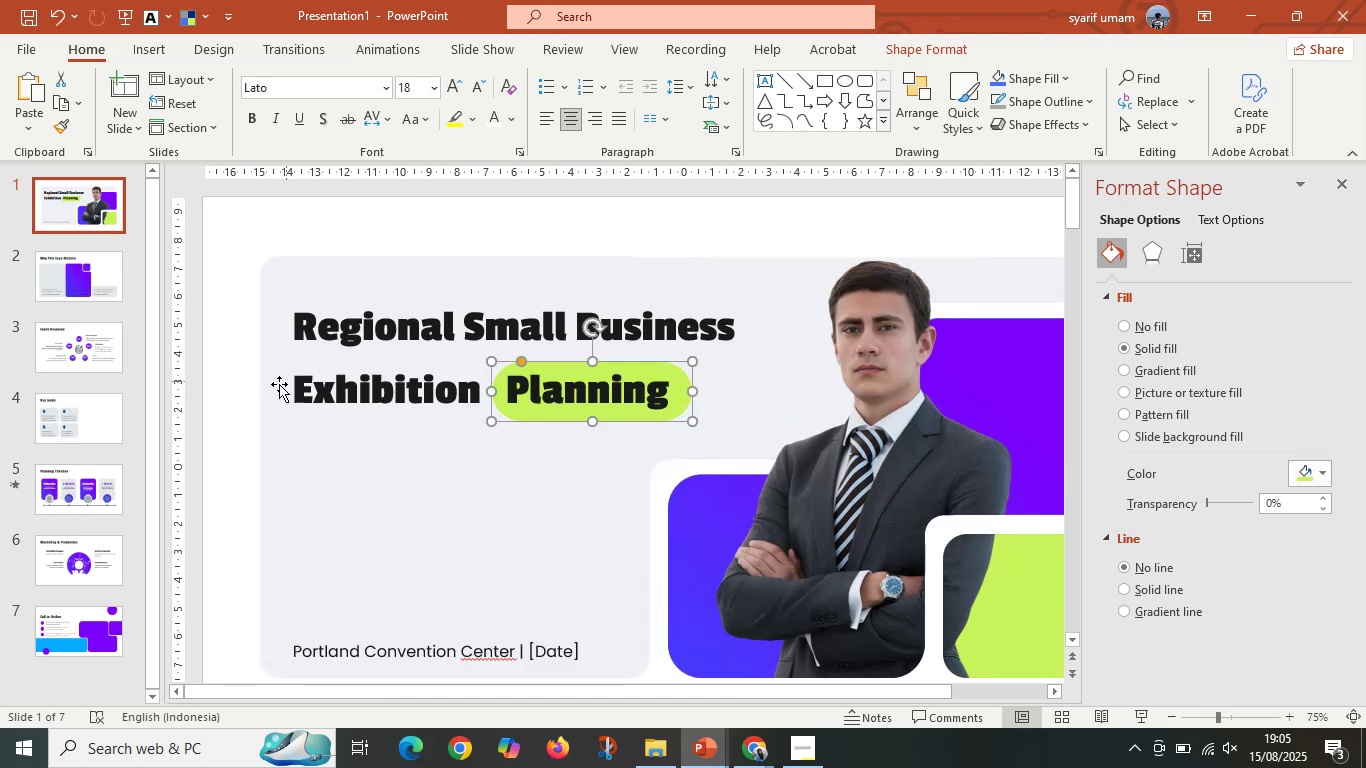 
hold_key(key=ShiftLeft, duration=0.83)
 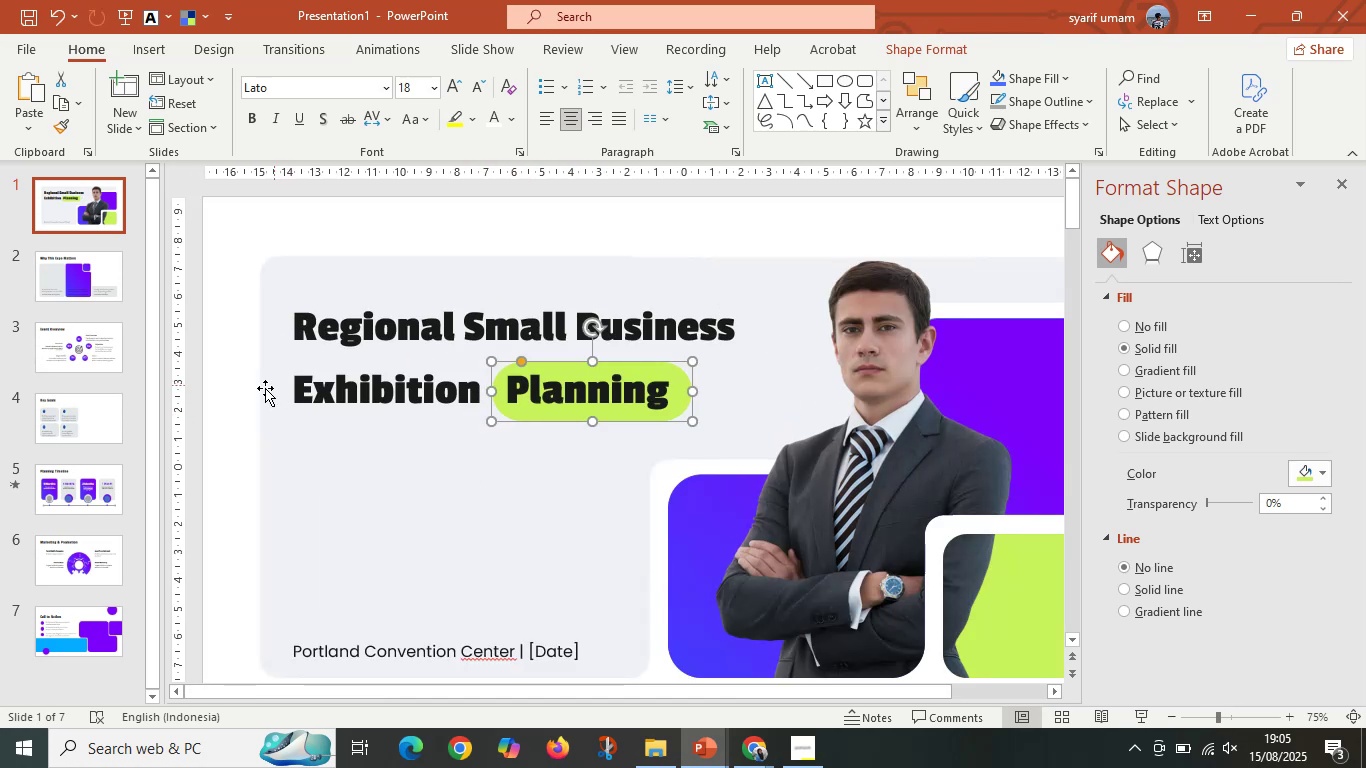 
left_click([223, 395])
 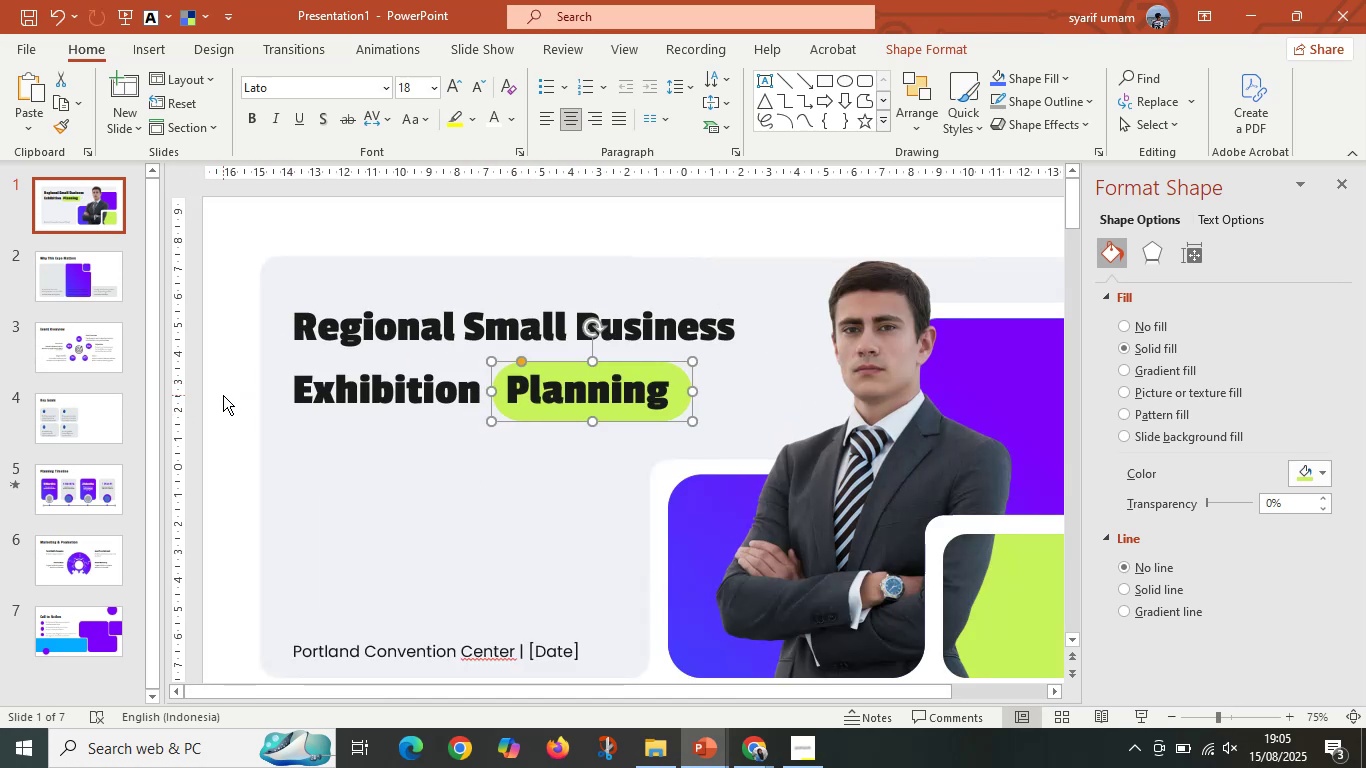 
hold_key(key=ControlLeft, duration=0.33)
scroll: coordinate [428, 439], scroll_direction: down, amount: 2.0
 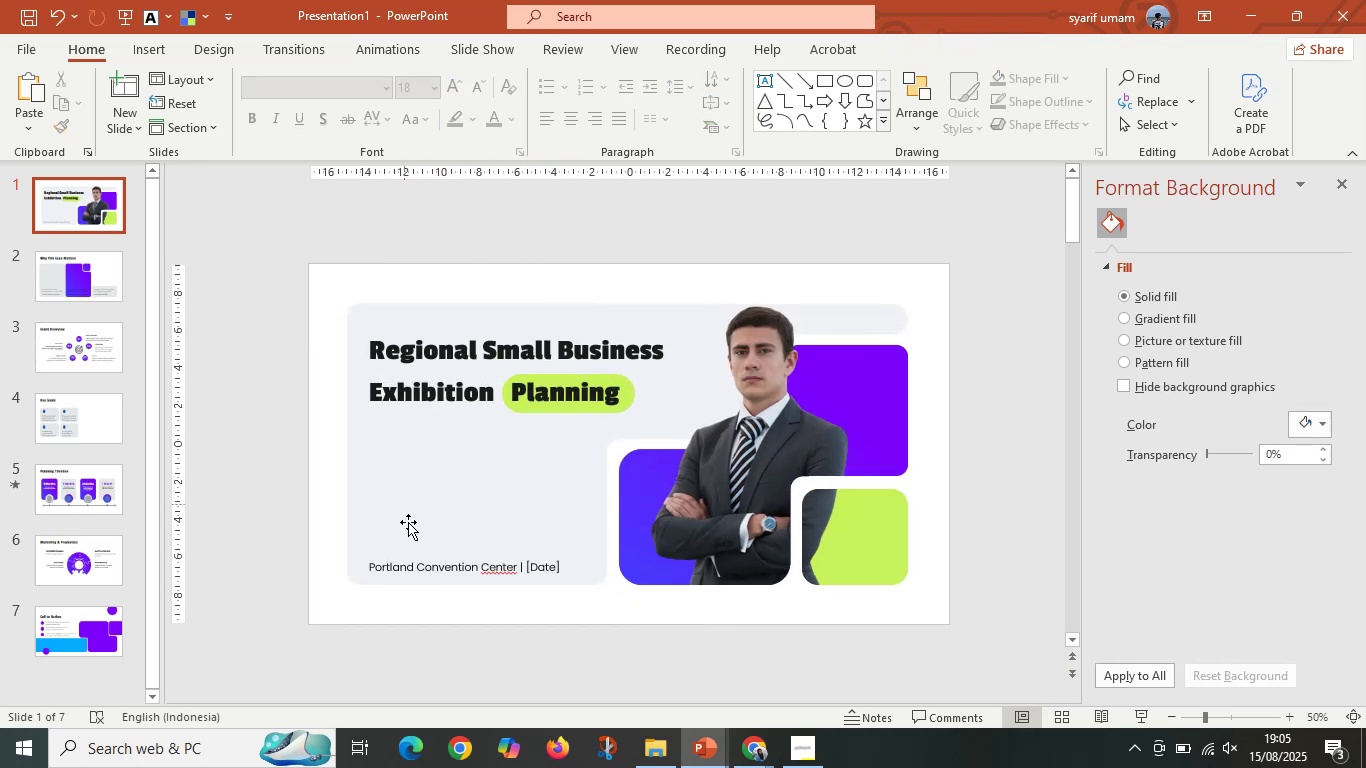 
left_click([434, 559])
 